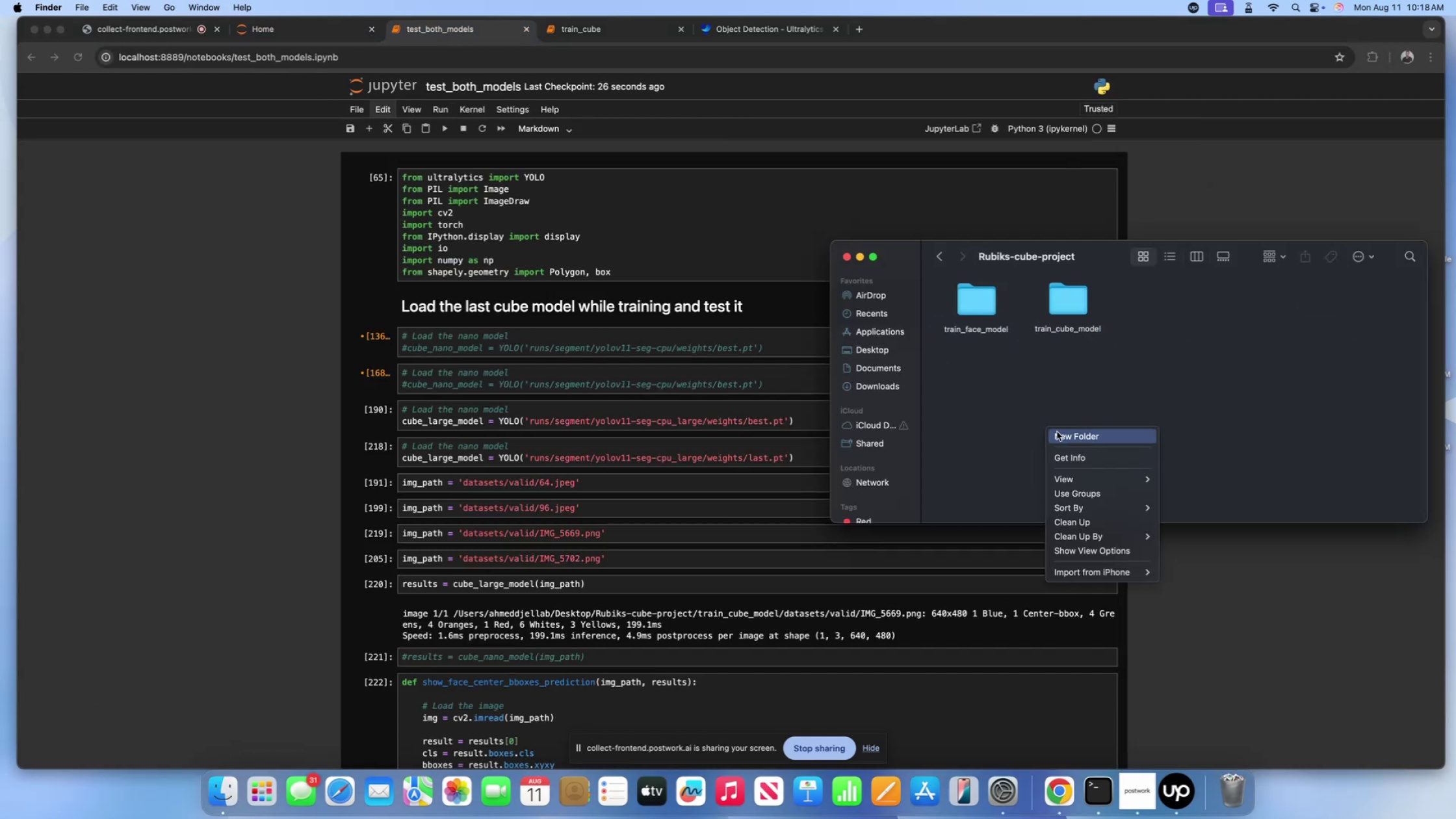 
left_click([1057, 432])
 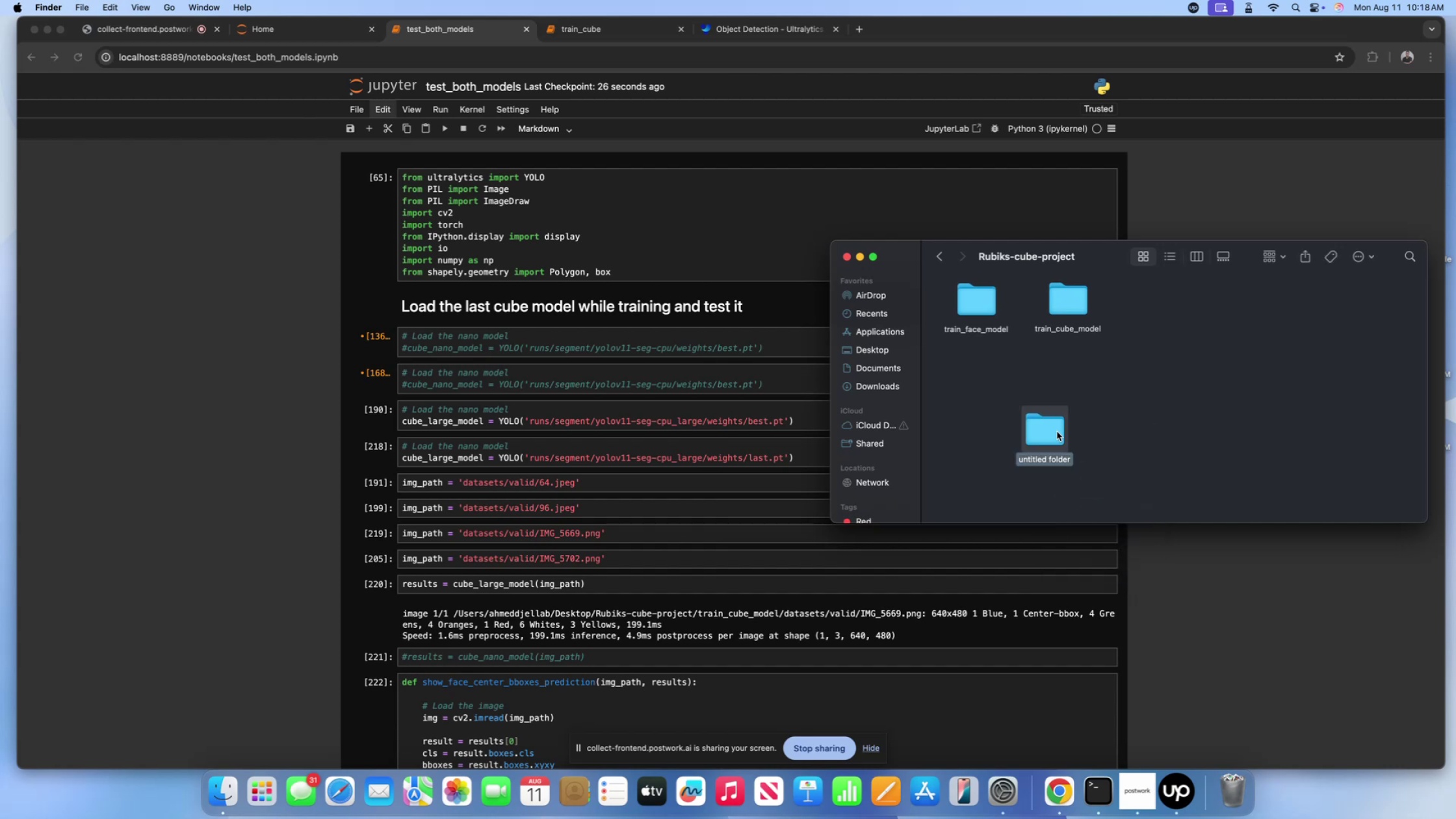 
type(tR)
key(Backspace)
key(Backspace)
type(TRAIN_CENTER_MODEL)
 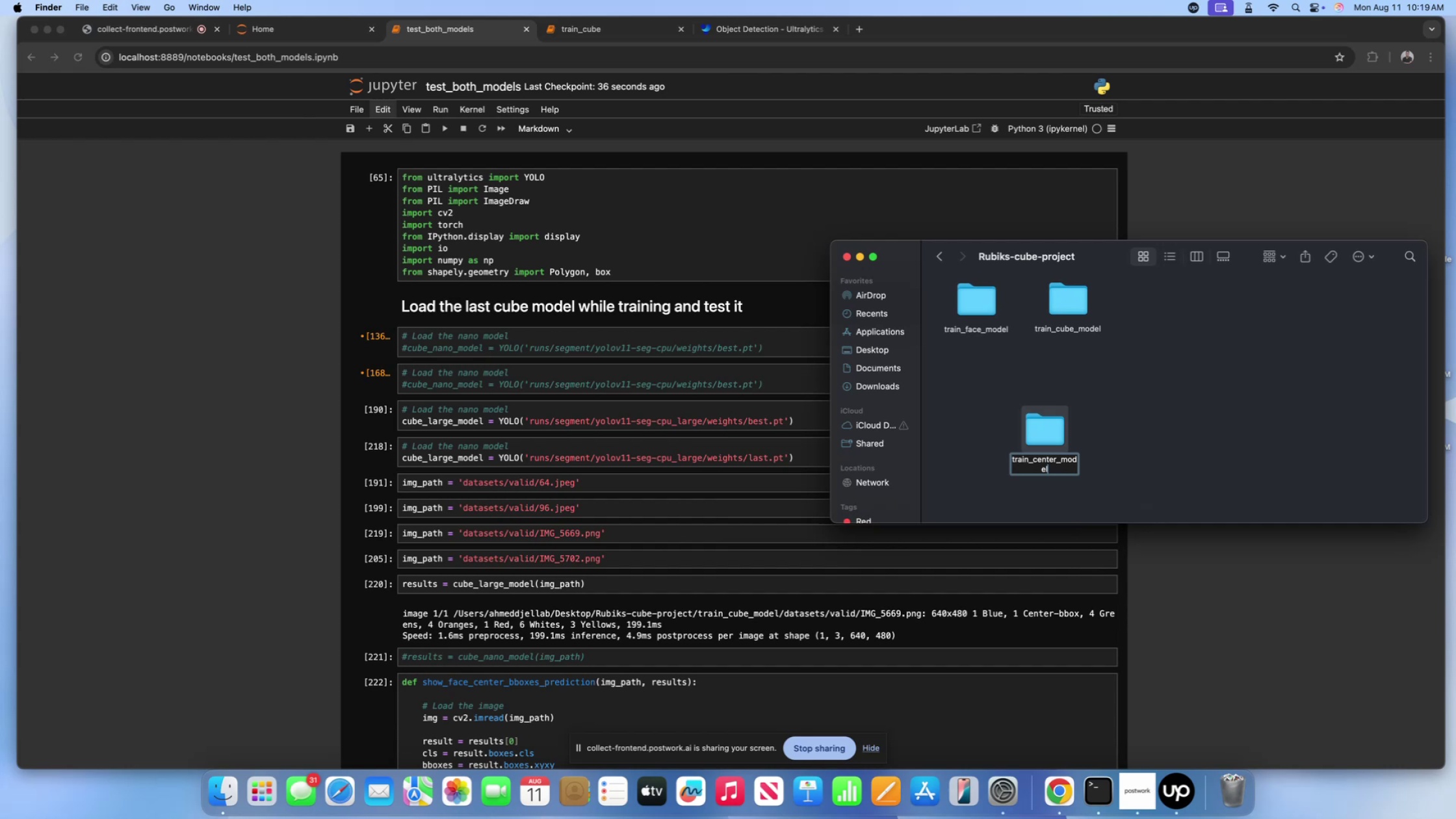 
key(Shift+Enter)
 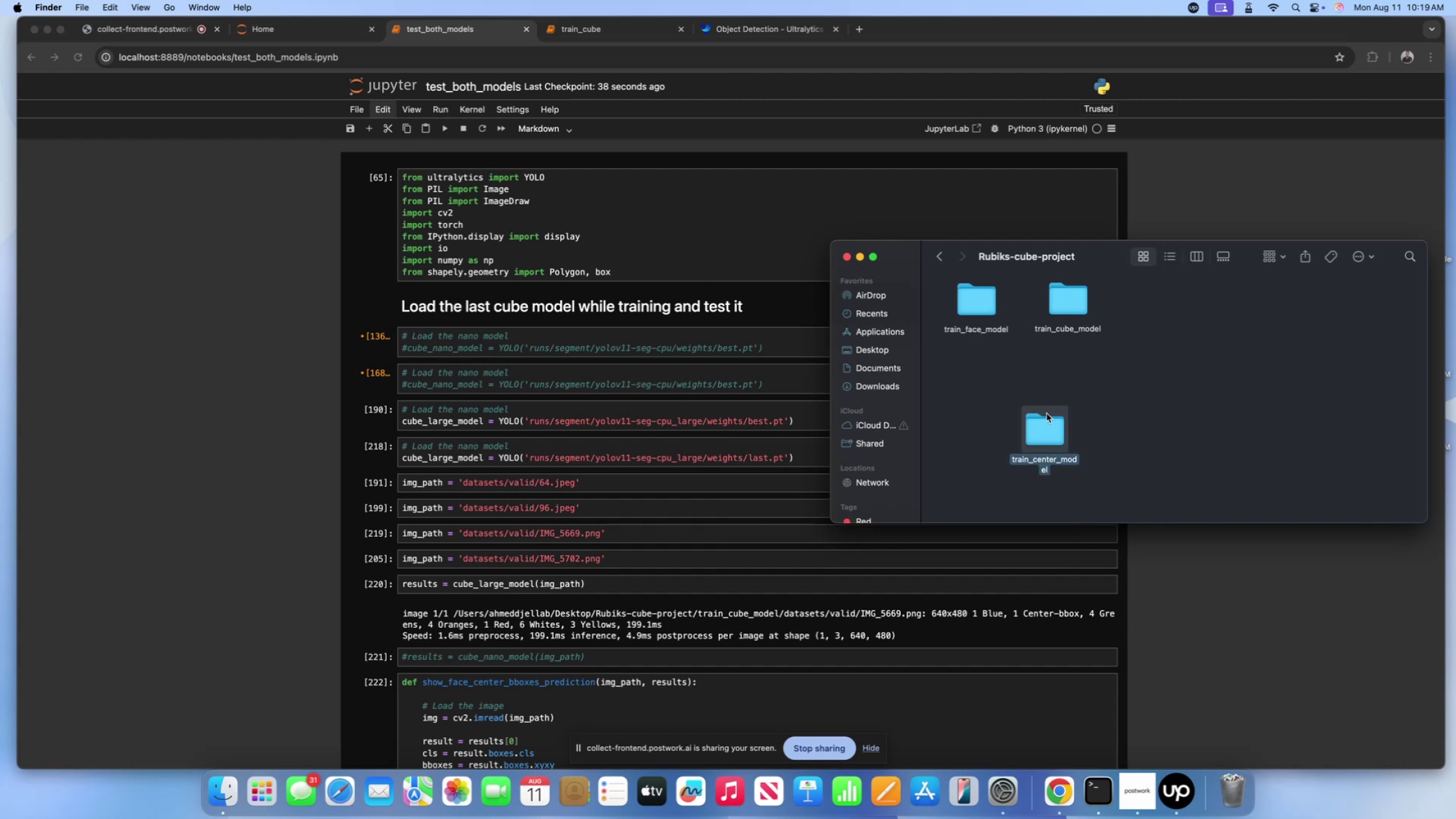 
left_click_drag(start_coordinate=[1047, 416], to_coordinate=[1154, 290])
 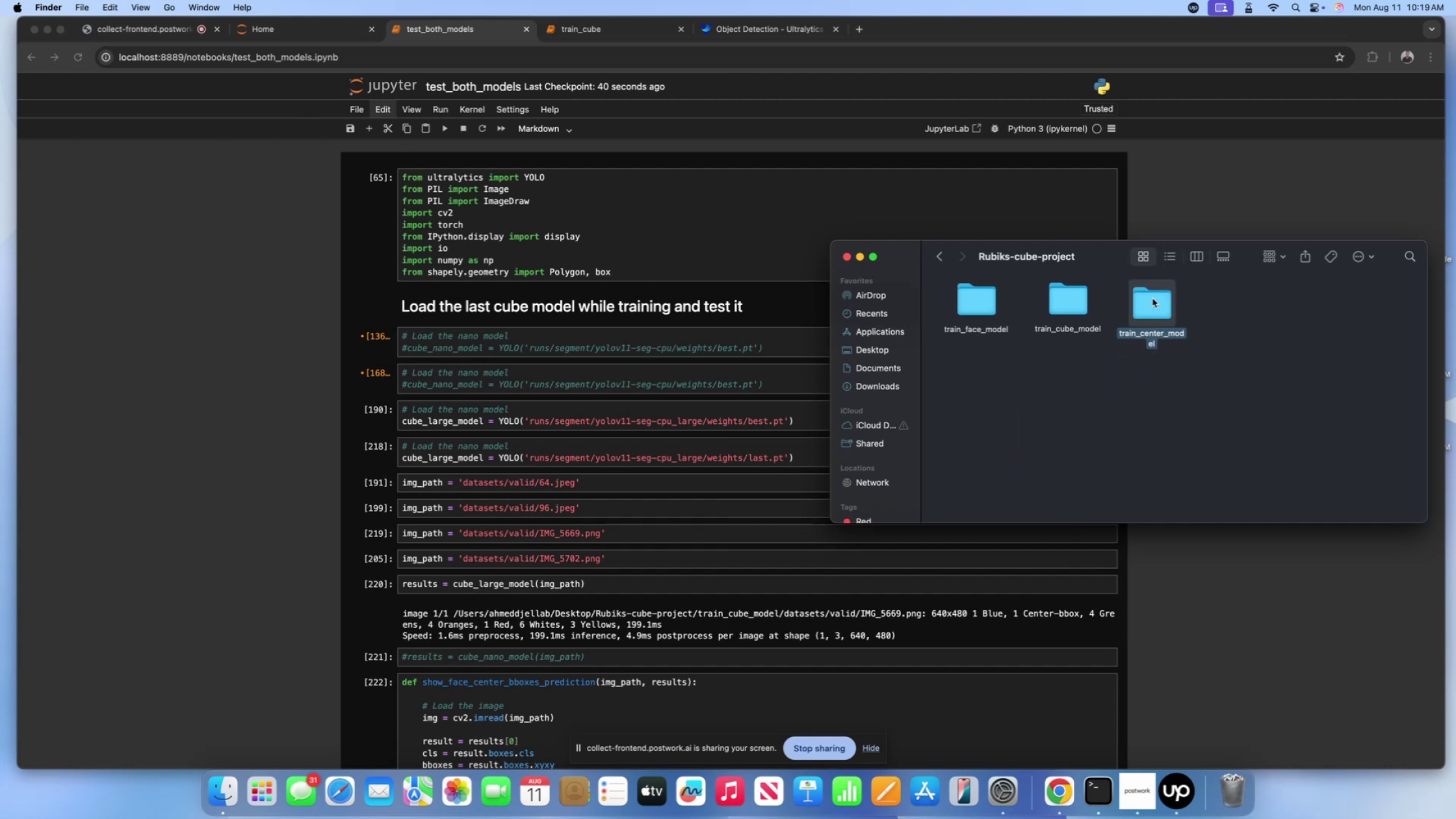 
key(Control+Shift+ControlLeft)
 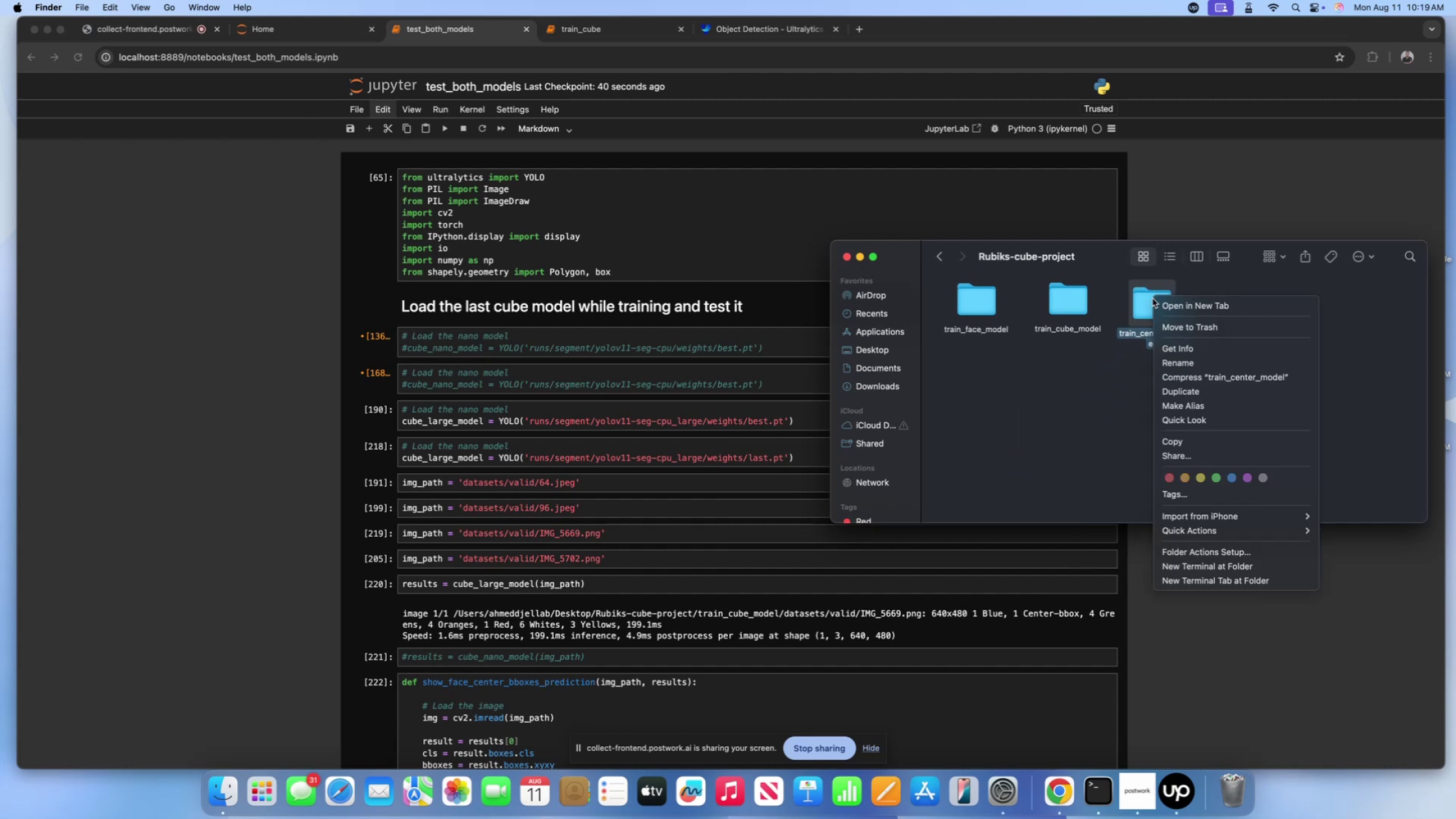 
left_click([1152, 298])
 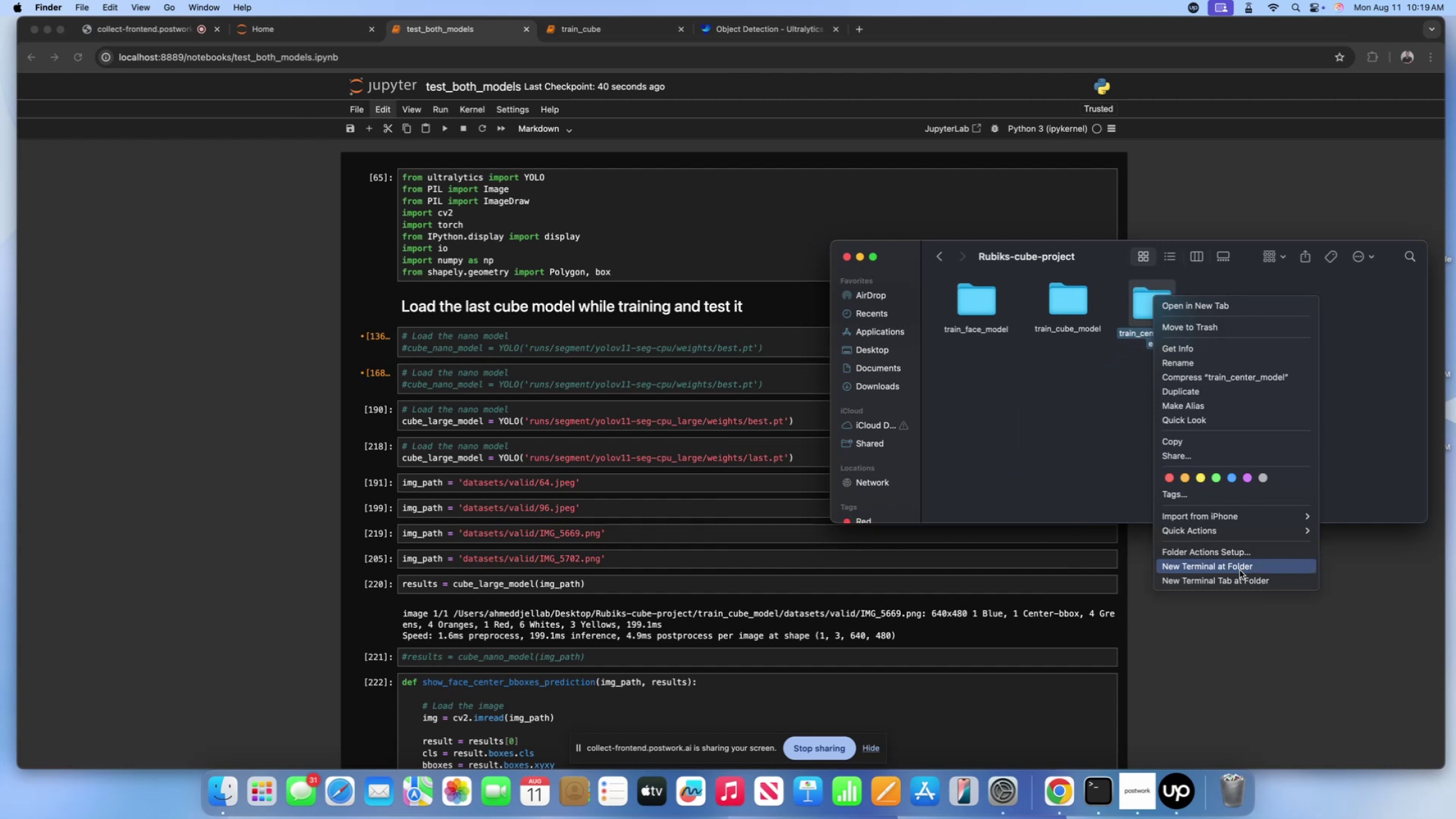 
left_click([1240, 570])
 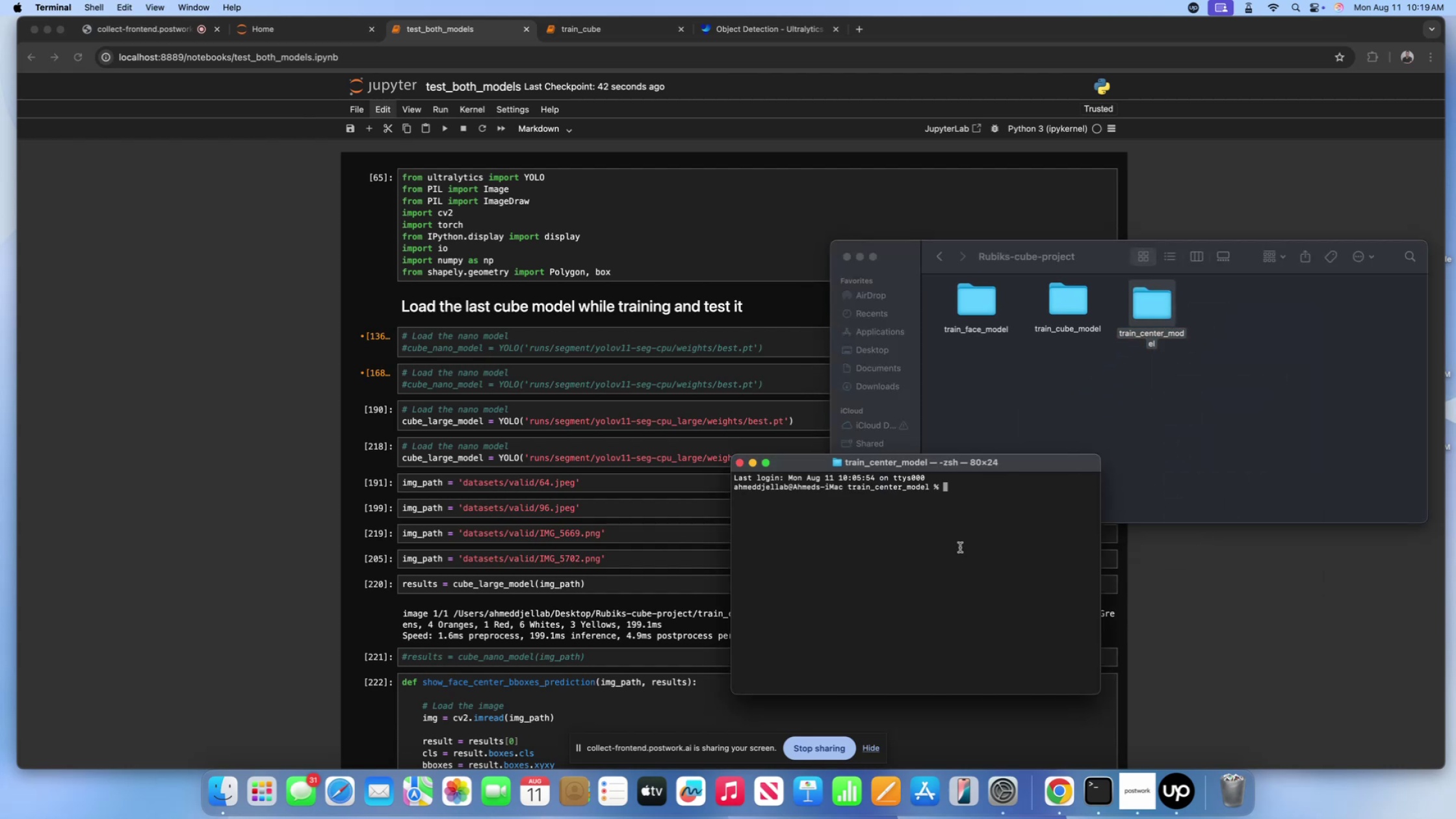 
key(Shift+ArrowUp)
 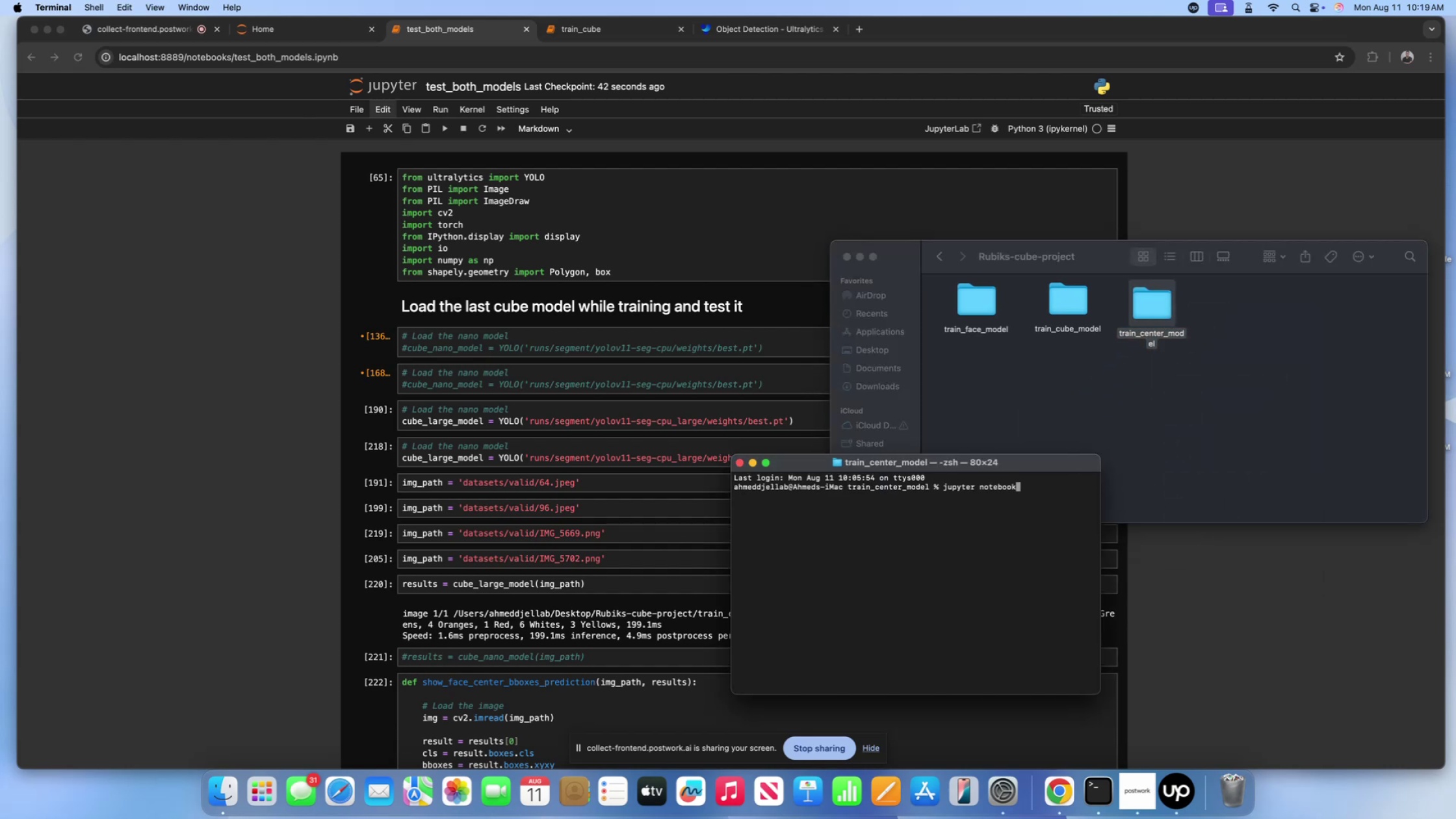 
key(Shift+Enter)
 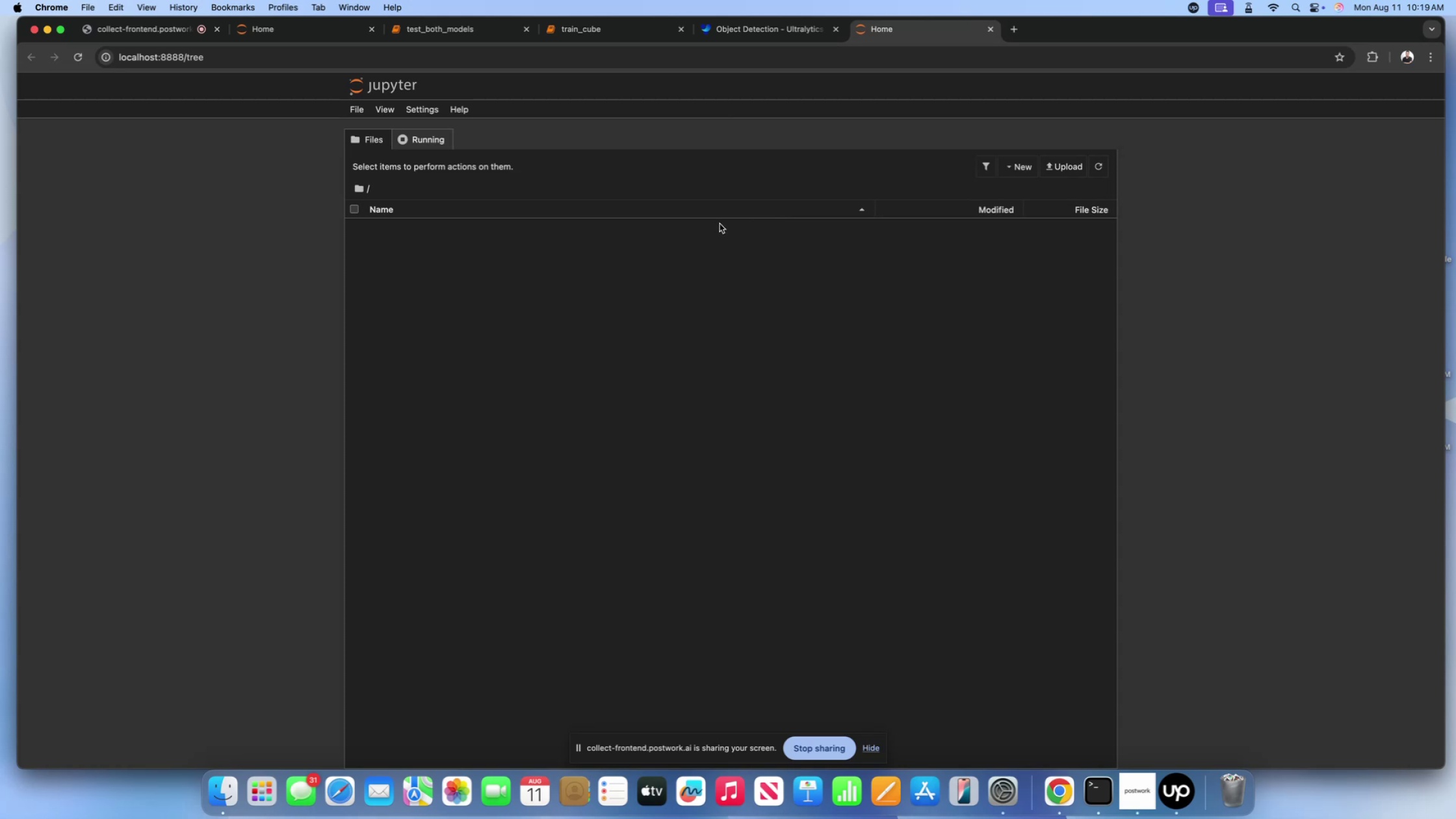 
left_click([1015, 168])
 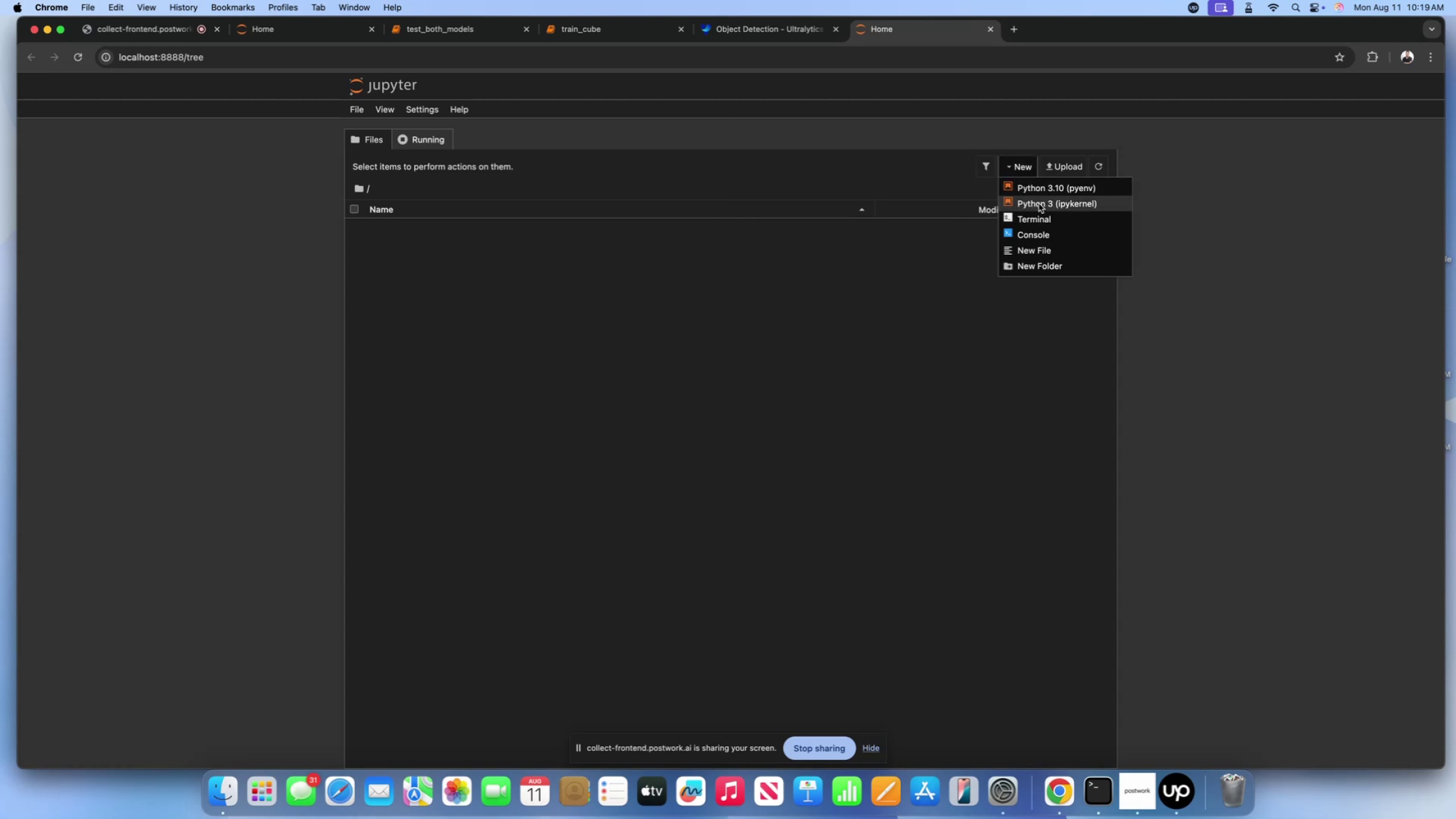 
wait(5.35)
 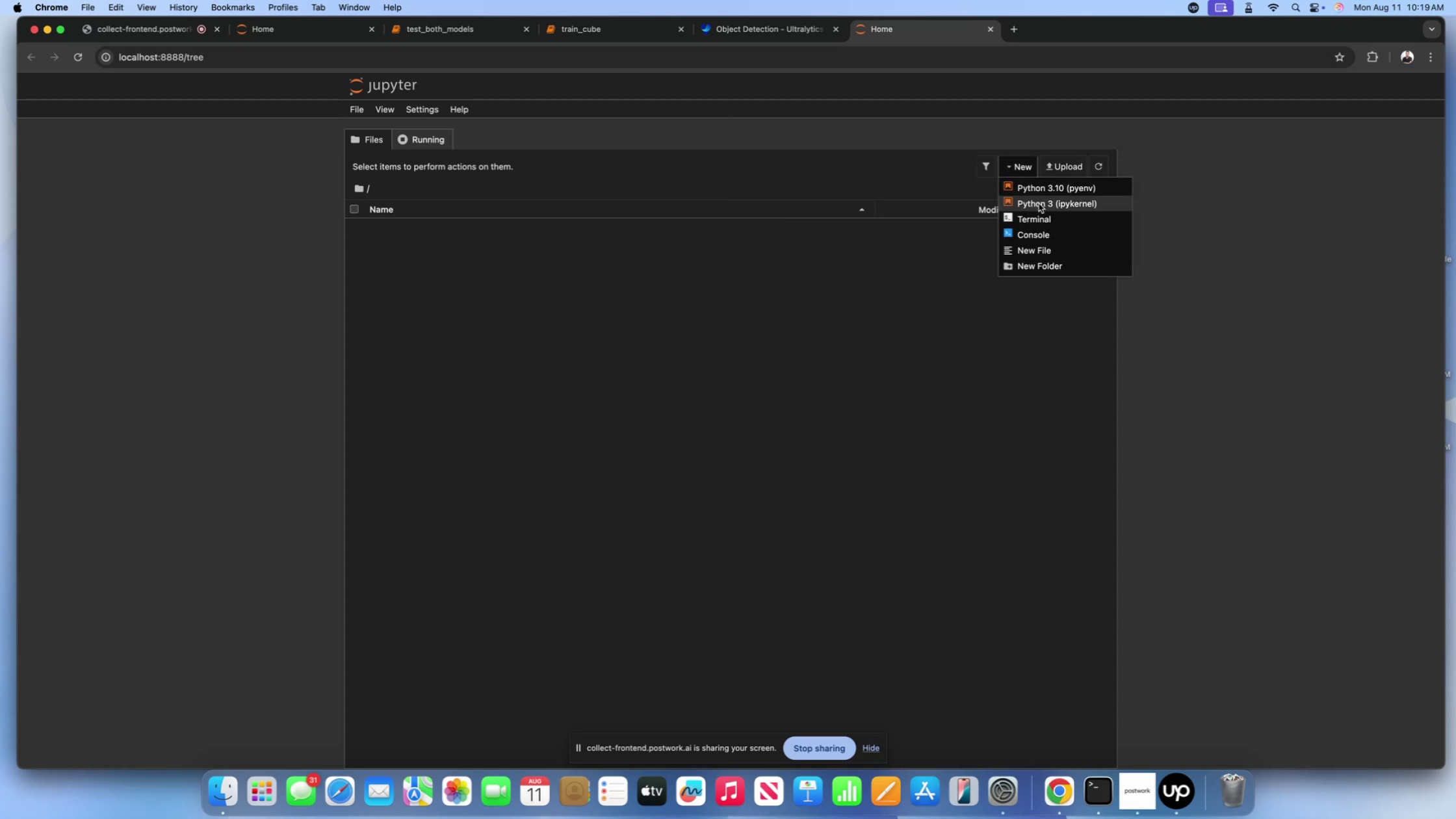 
left_click([1039, 203])
 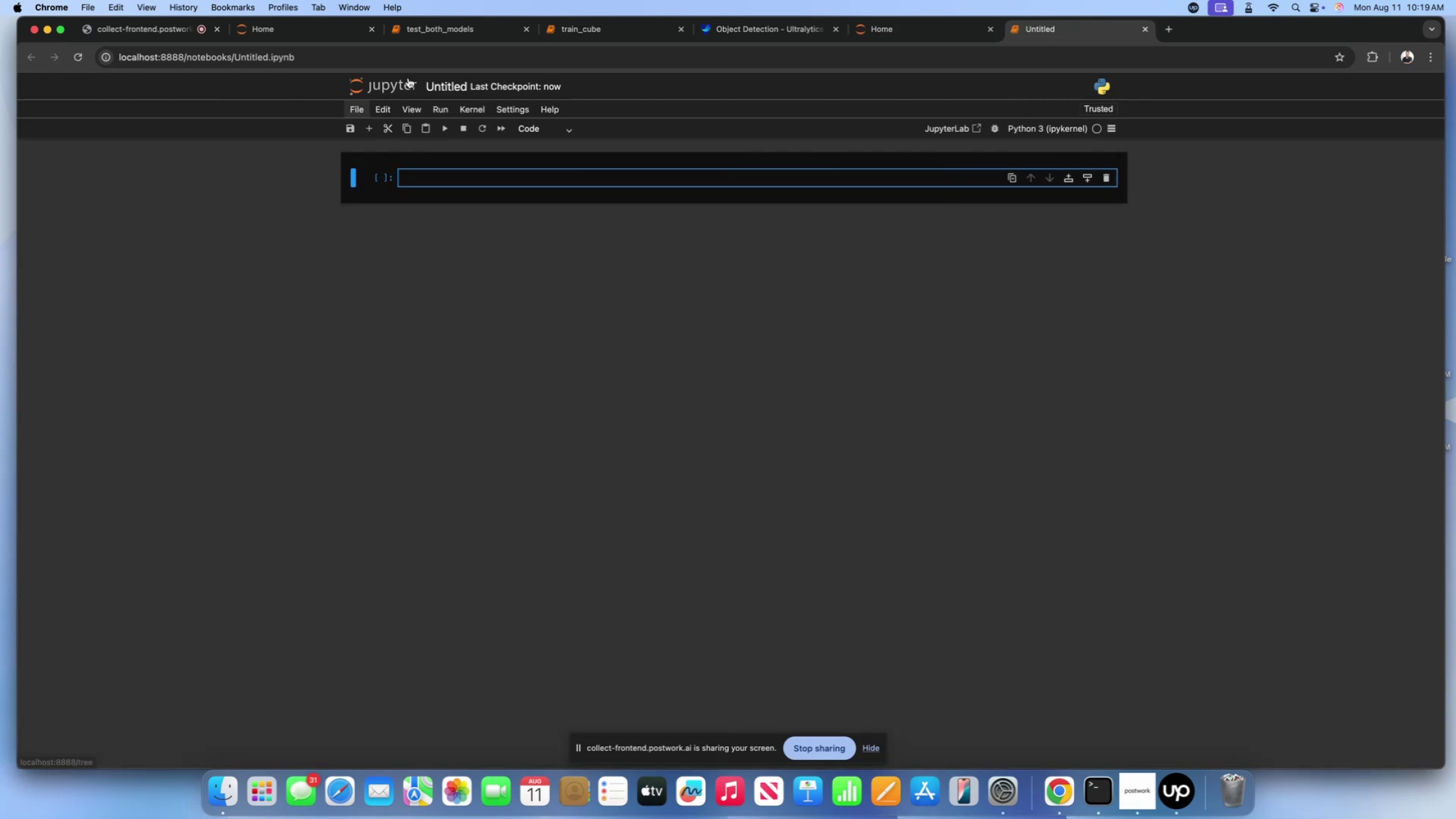 
left_click([449, 89])
 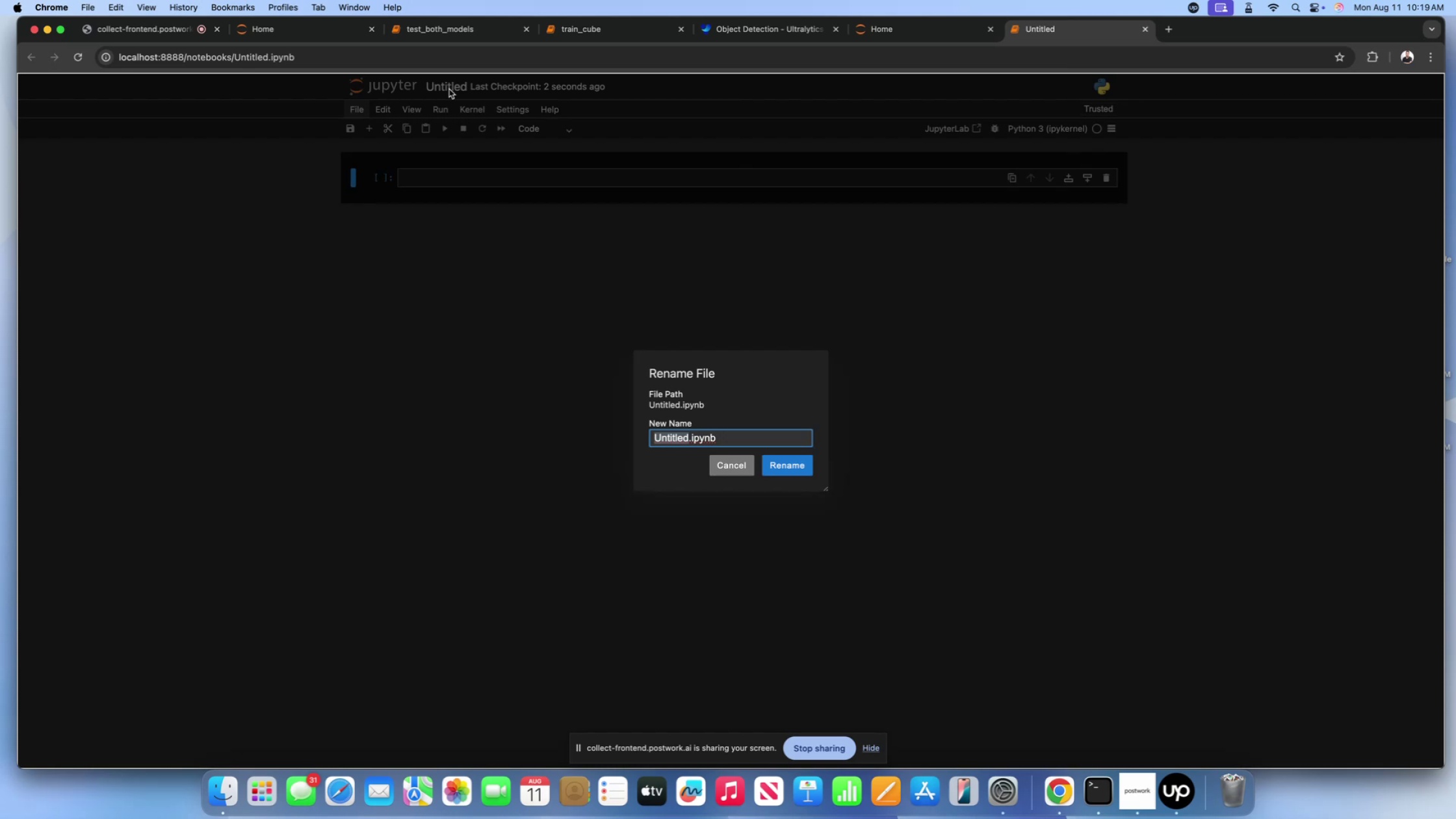 
type(CENTER_MODEL_TRAINING)
 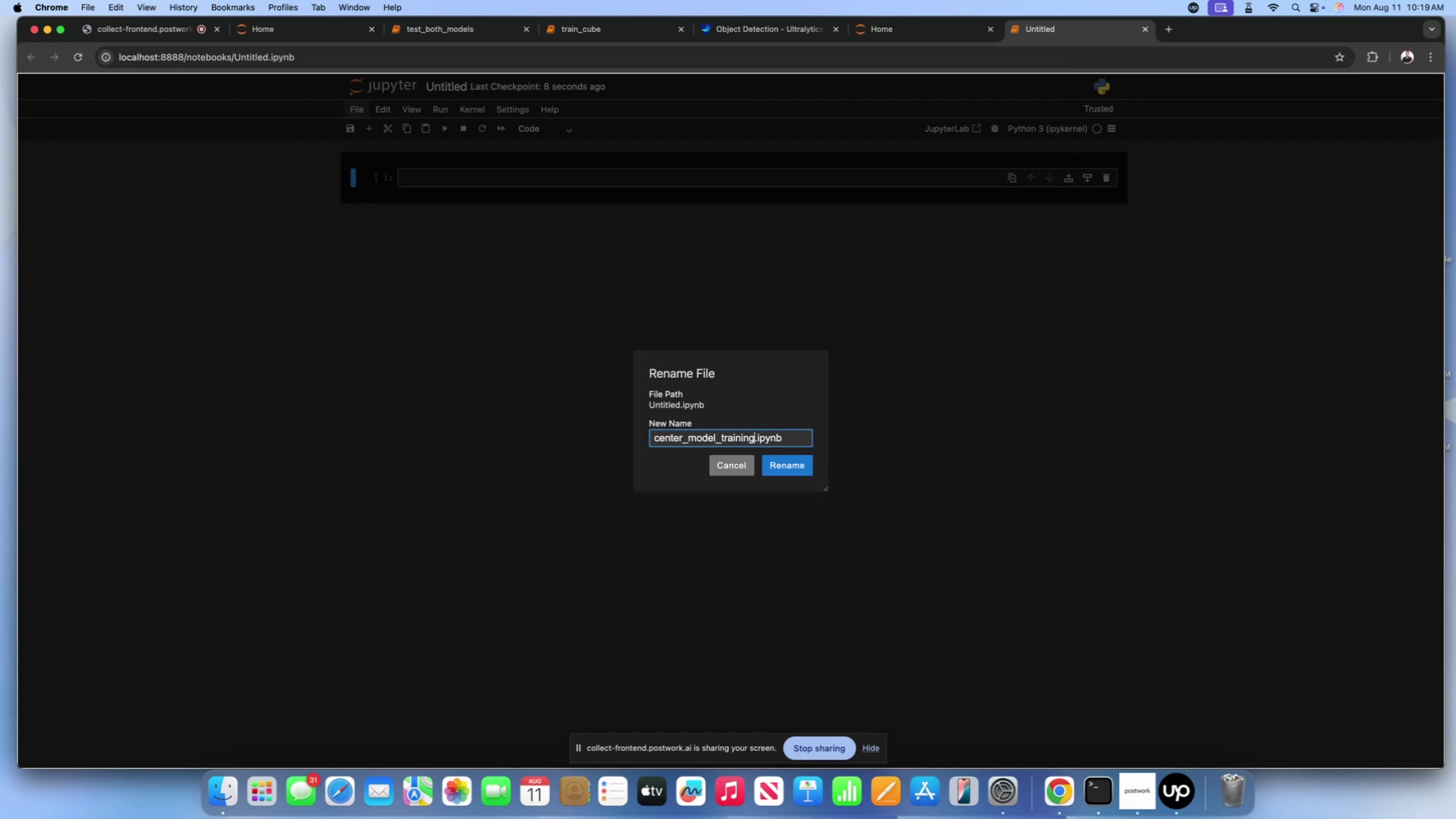 
key(Shift+Enter)
 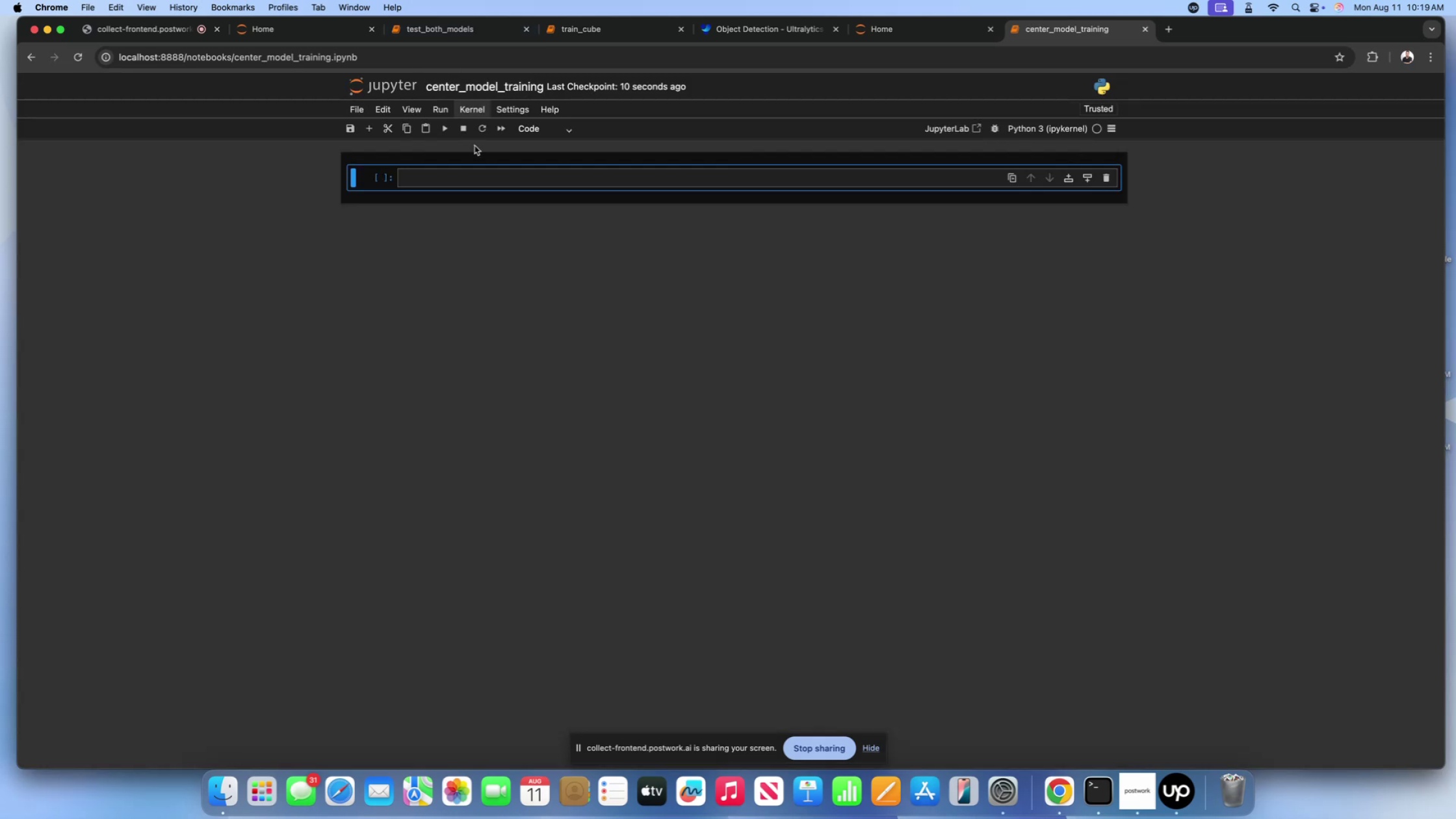 
left_click([488, 173])
 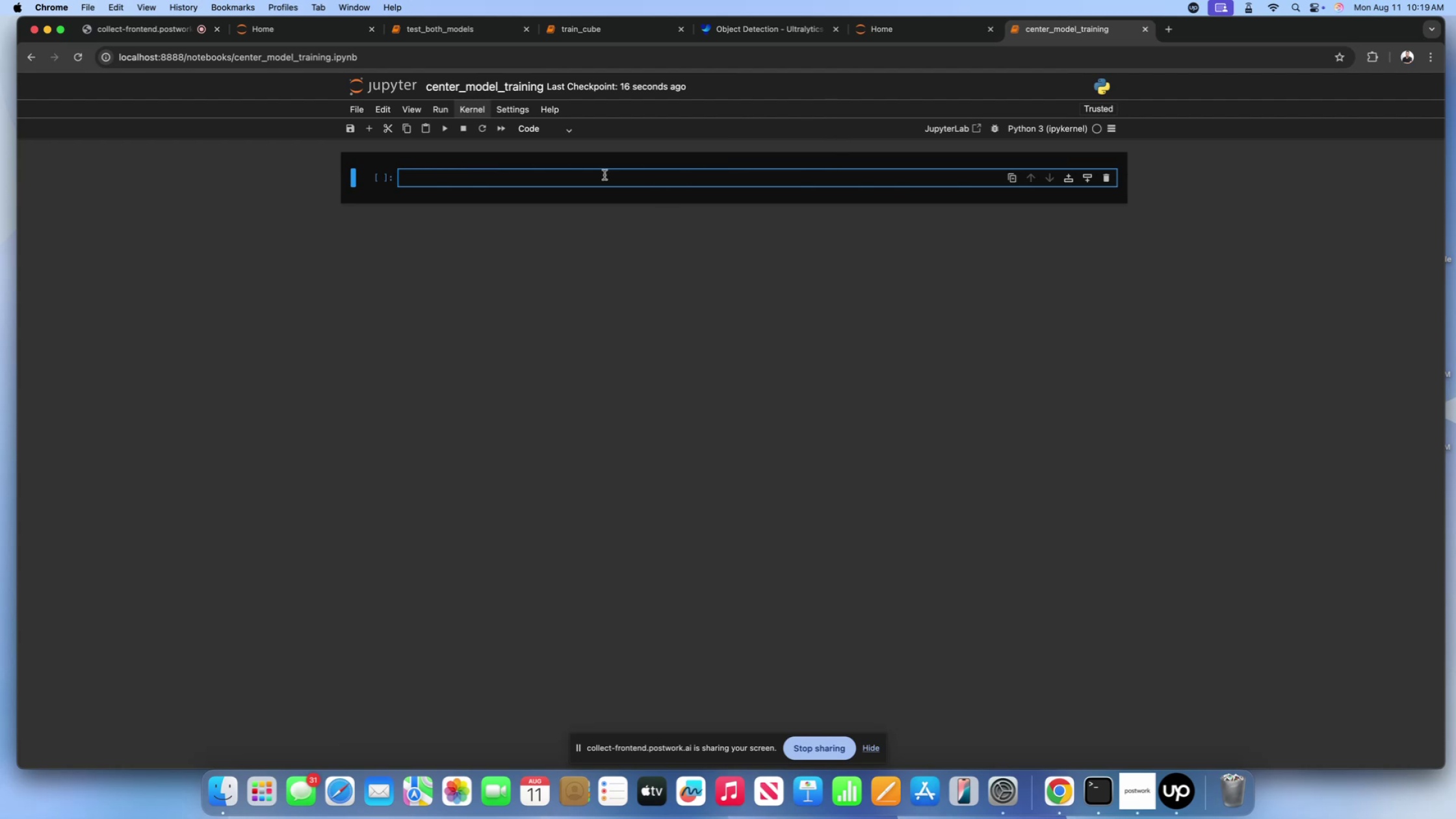 
wait(7.29)
 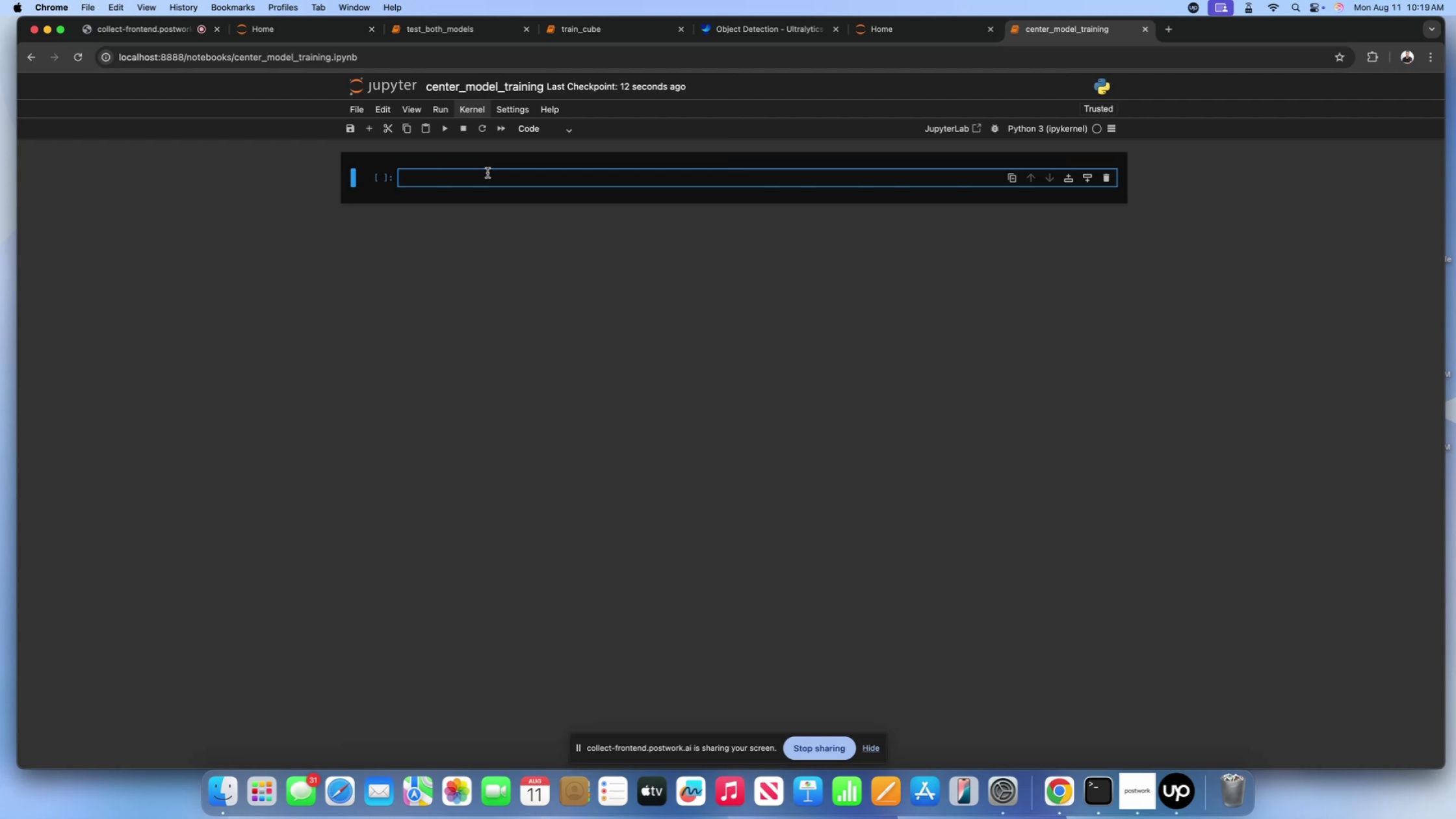 
left_click([569, 34])
 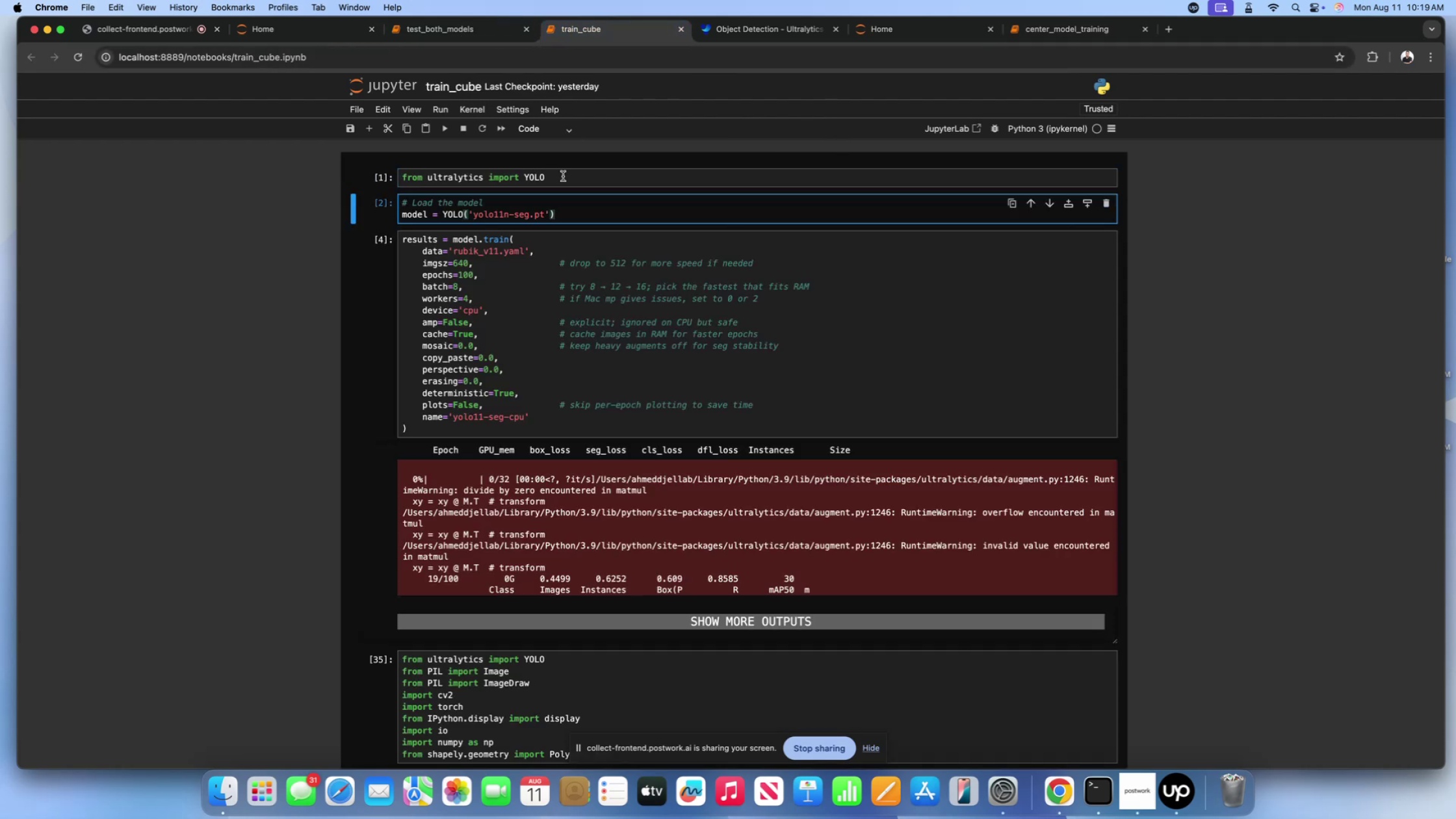 
left_click_drag(start_coordinate=[560, 179], to_coordinate=[372, 179])
 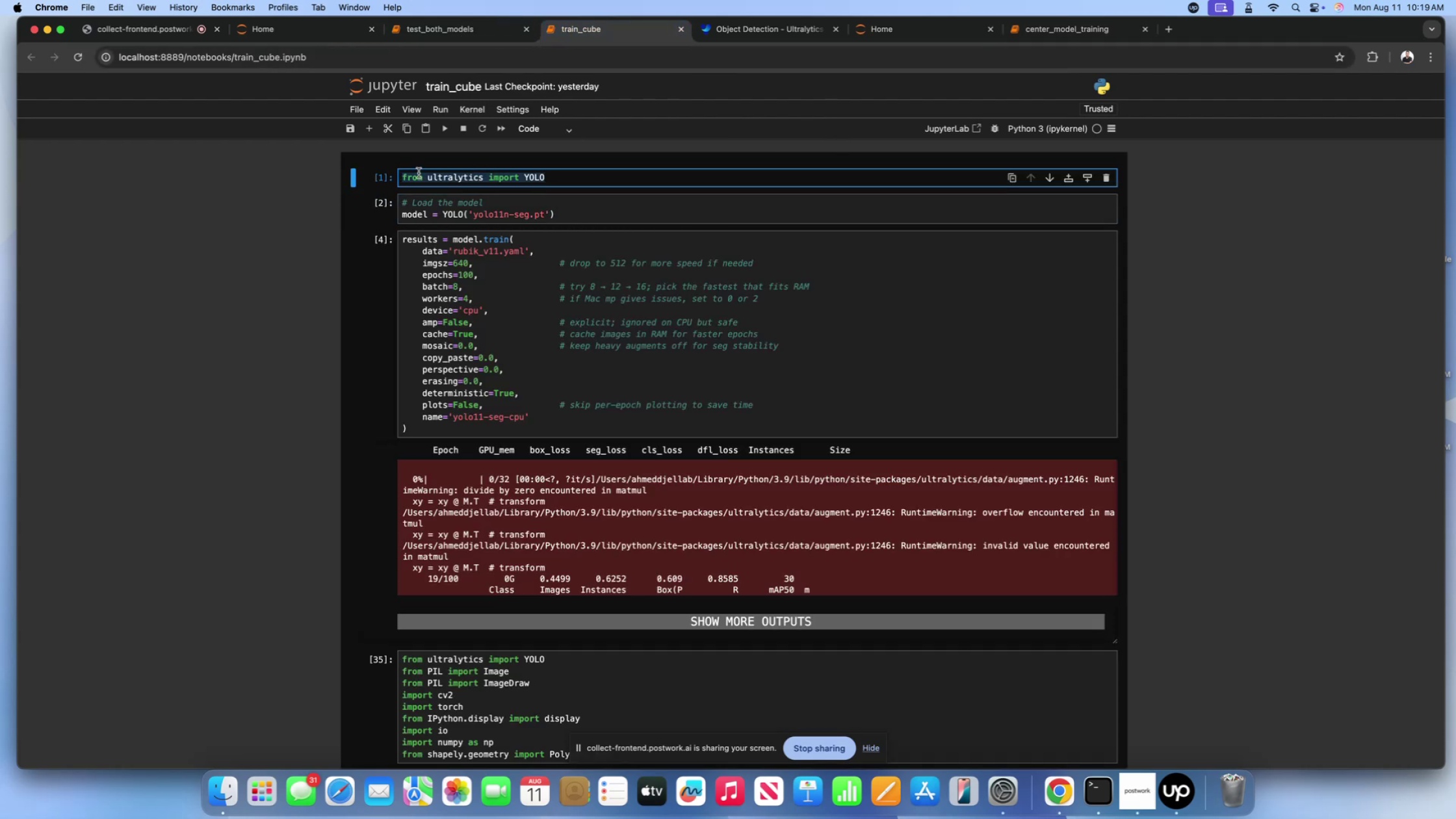 
key(Meta+Shift+CommandLeft)
 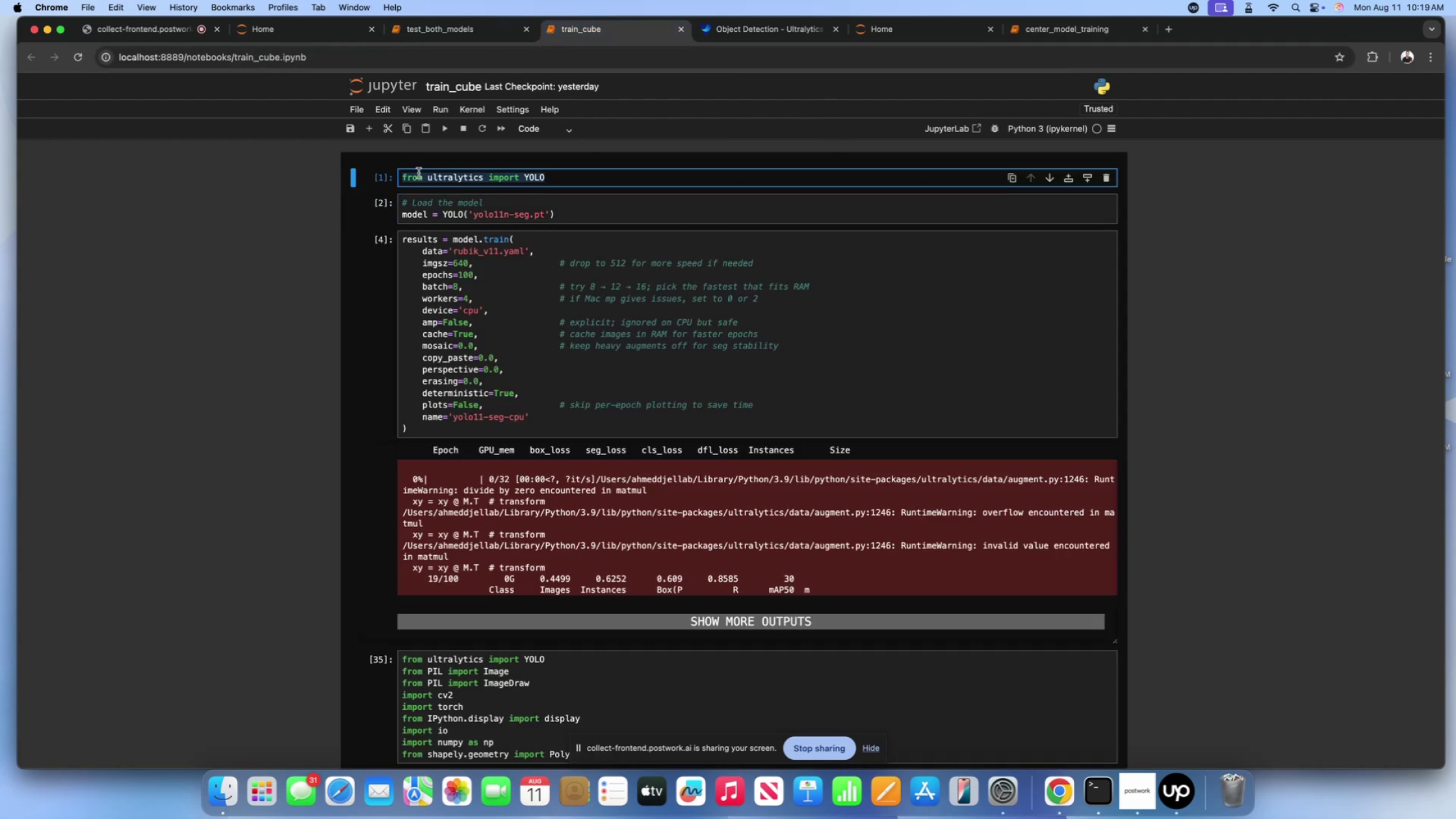 
key(Meta+Shift+C)
 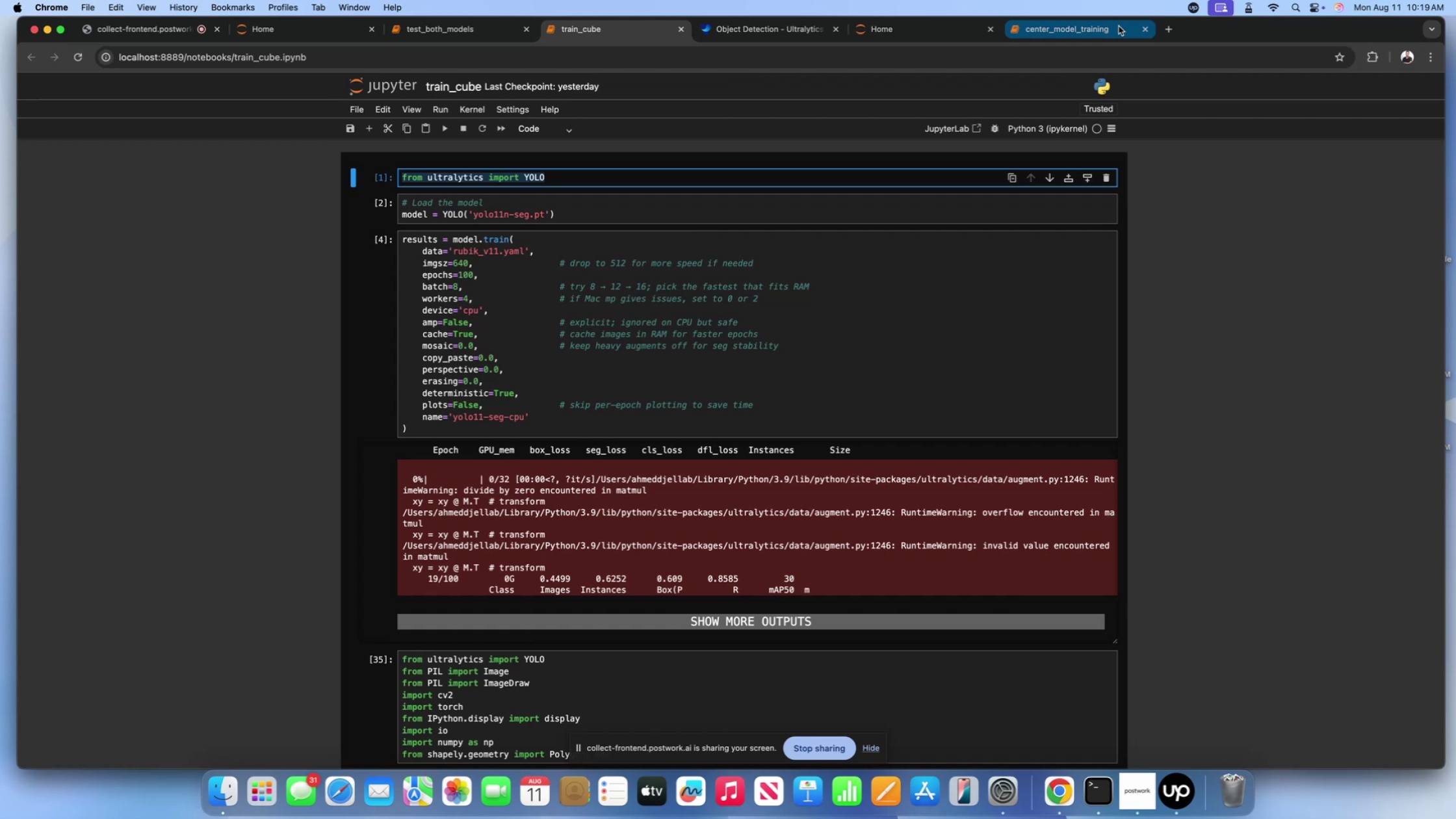 
left_click([1086, 33])
 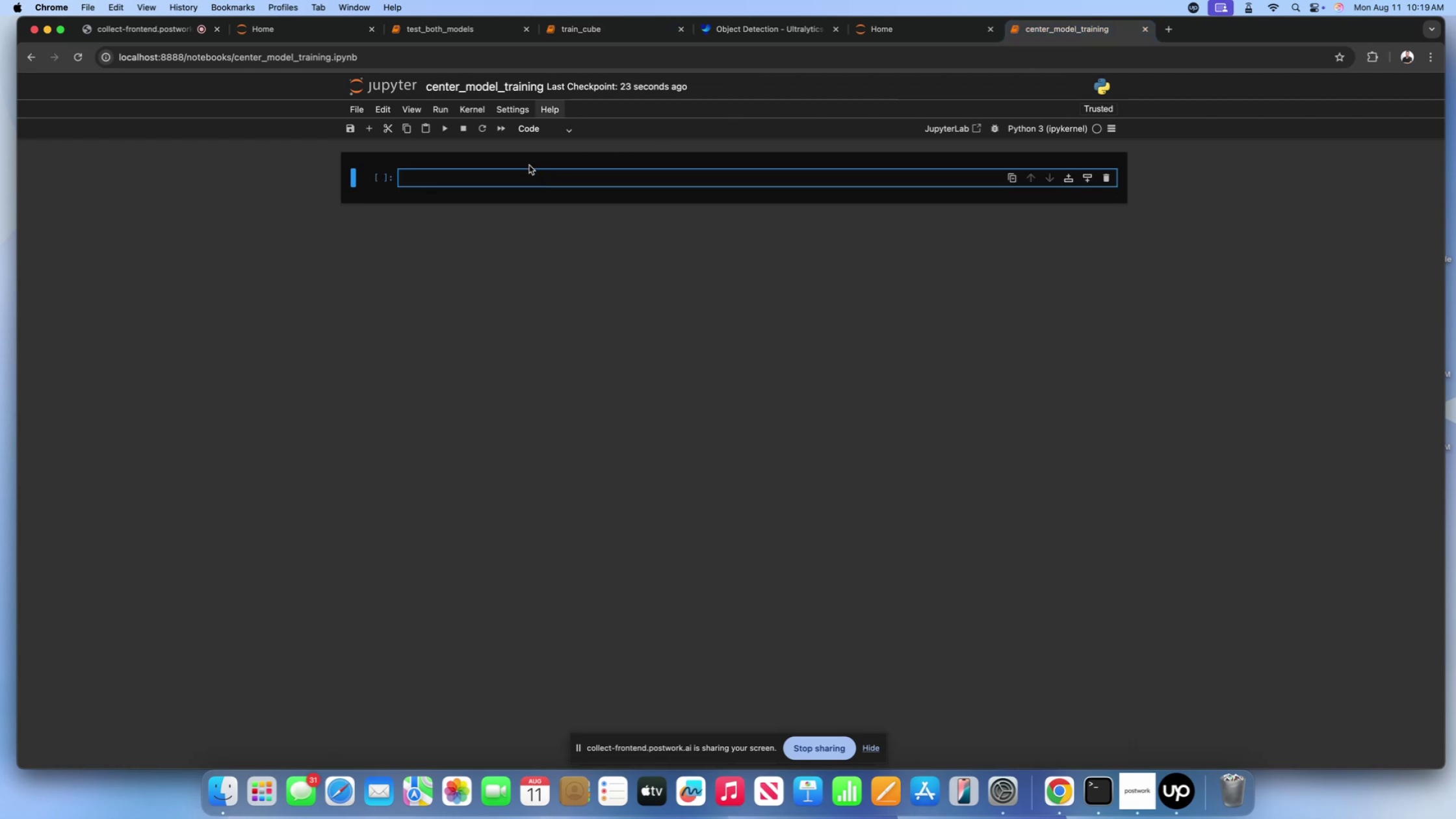 
key(Meta+Shift+V)
 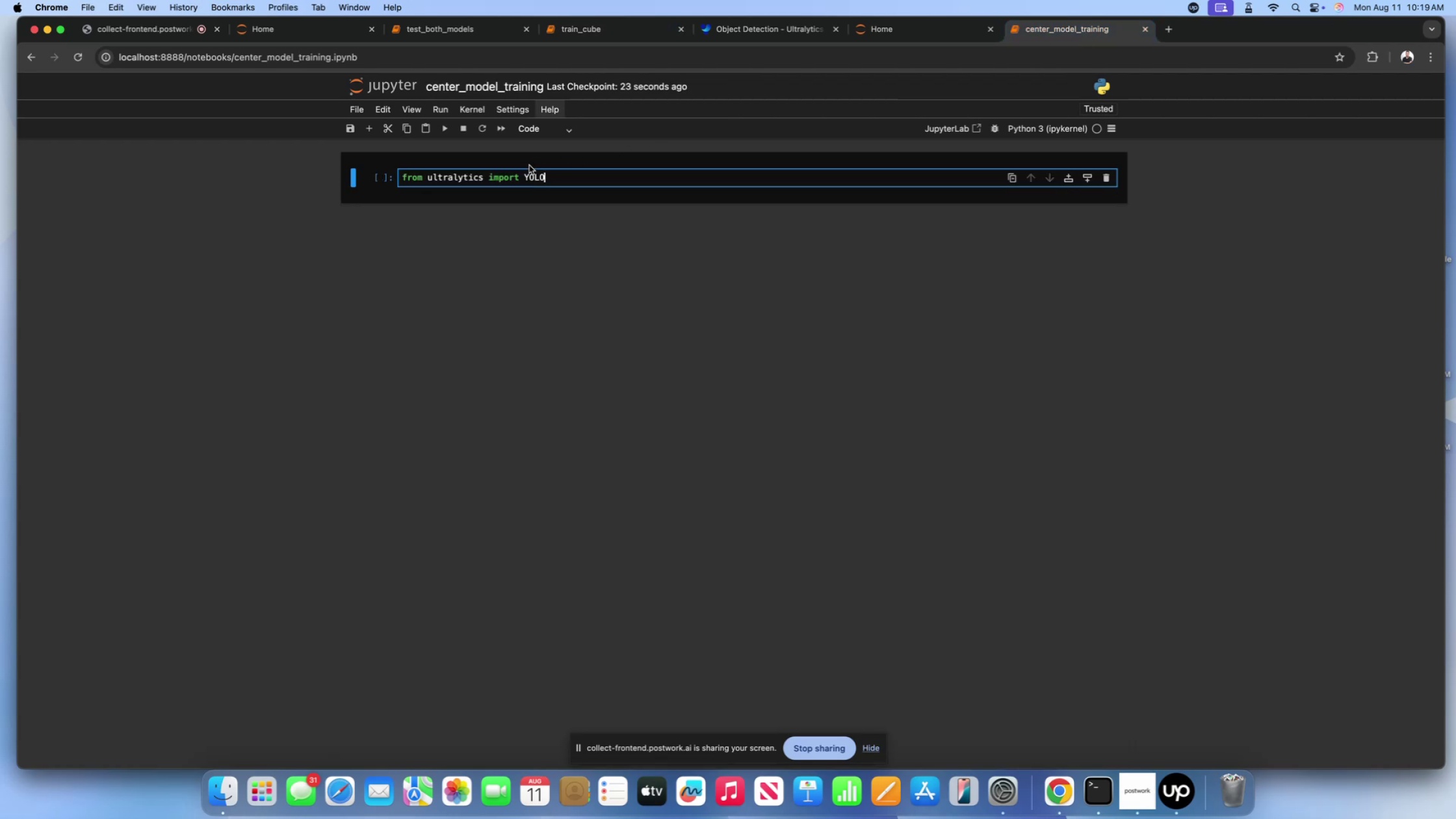 
key(Shift+Enter)
 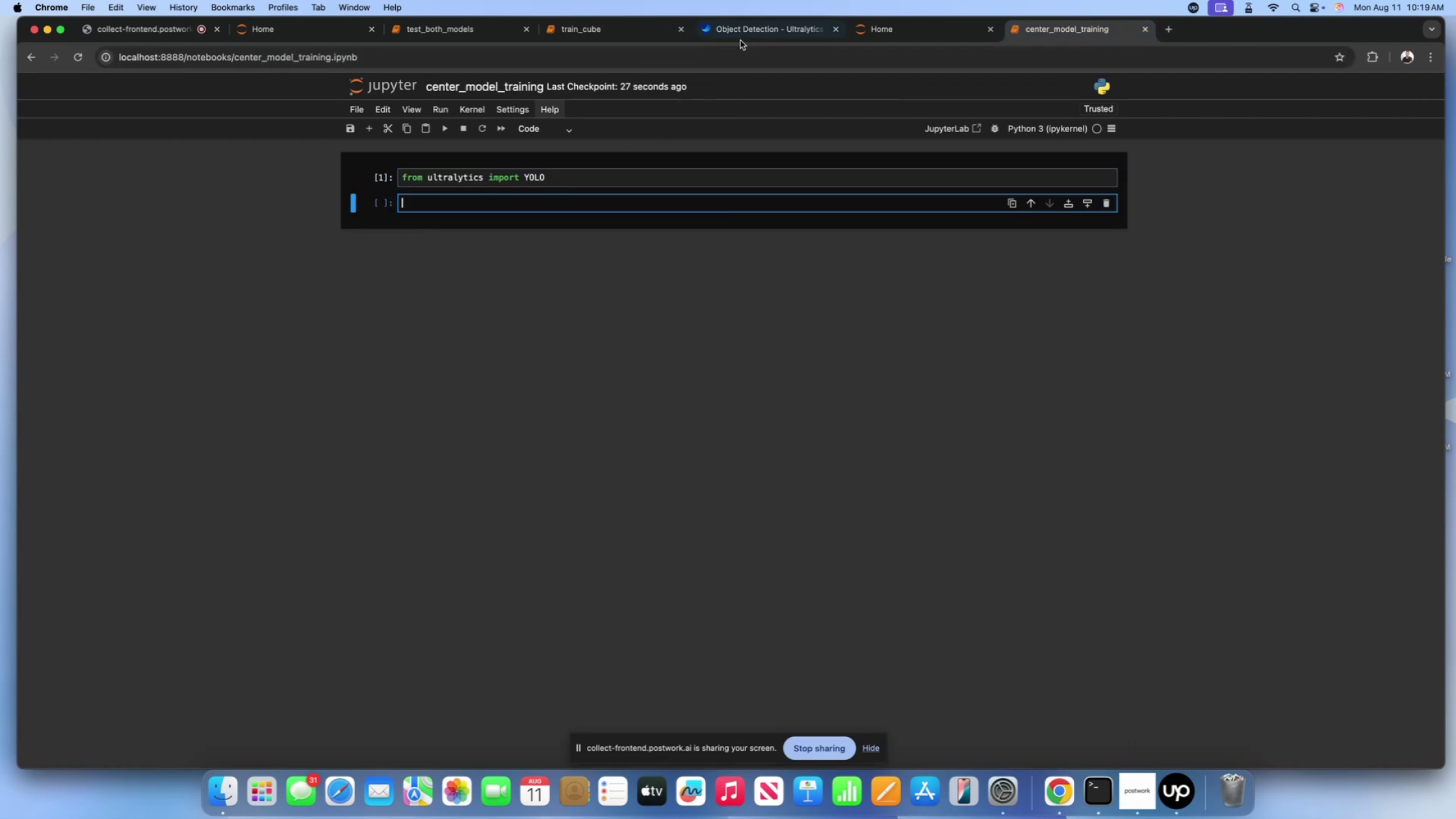 
left_click([469, 40])
 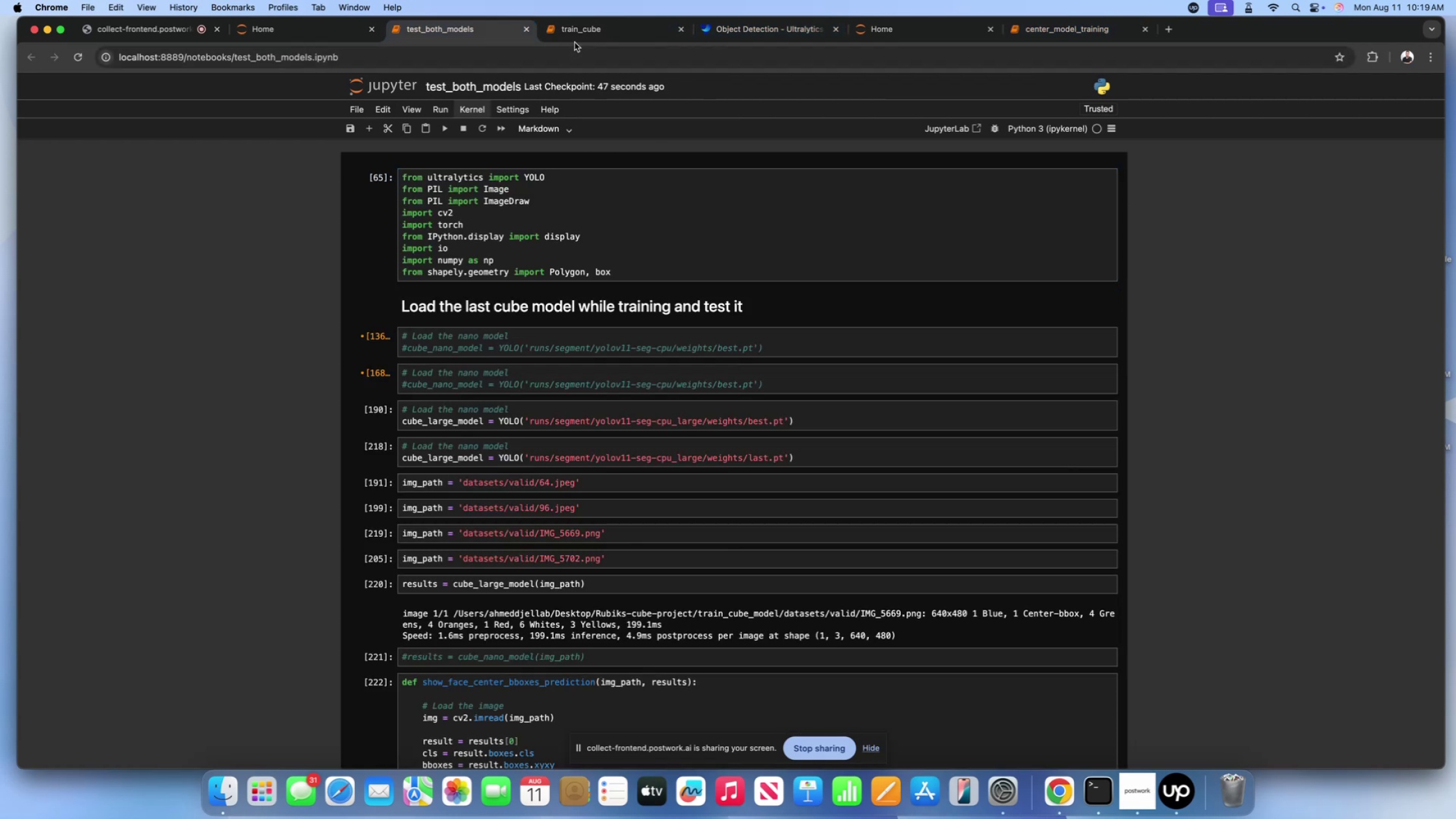 
double_click([574, 34])
 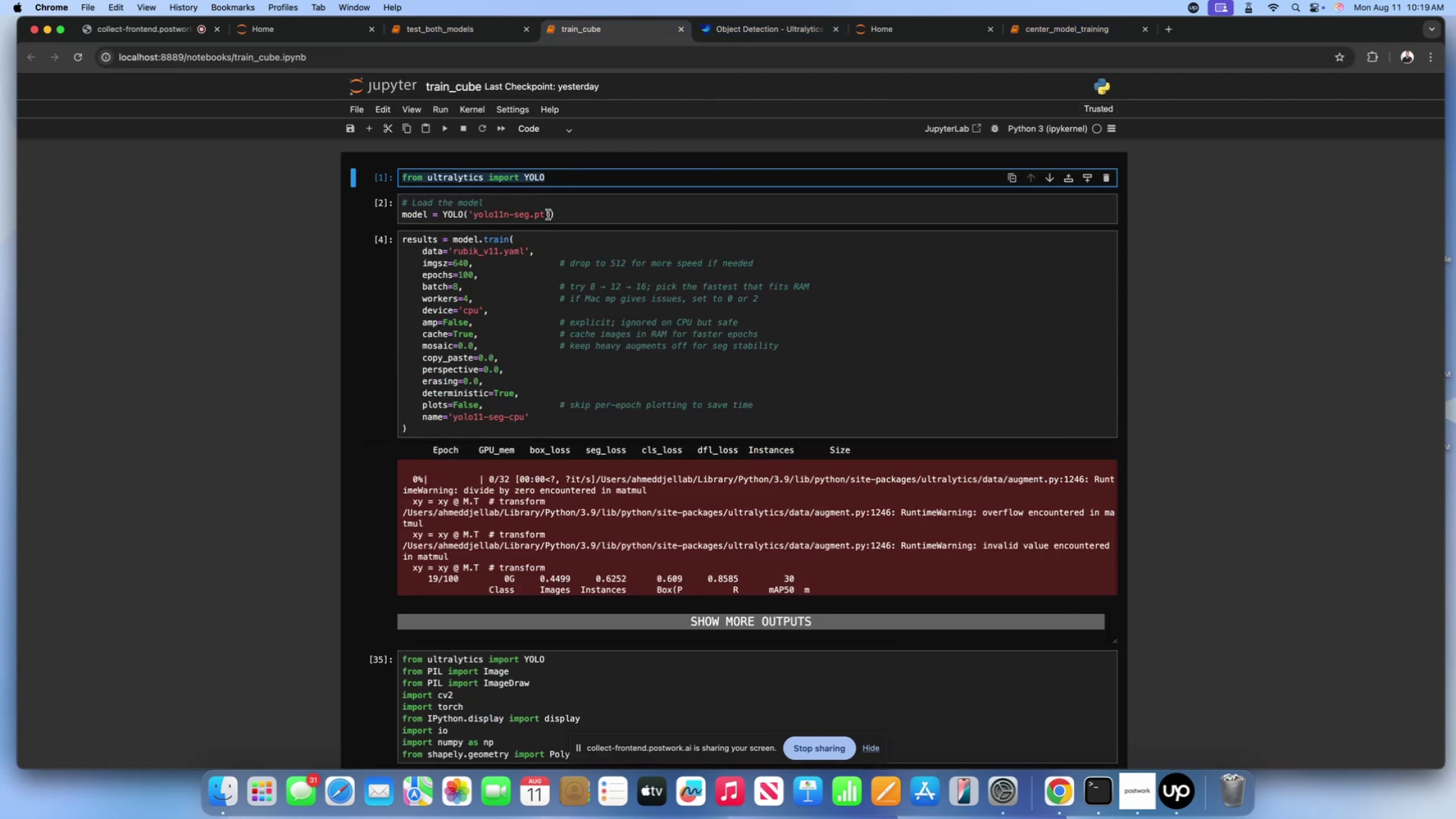 
left_click([548, 214])
 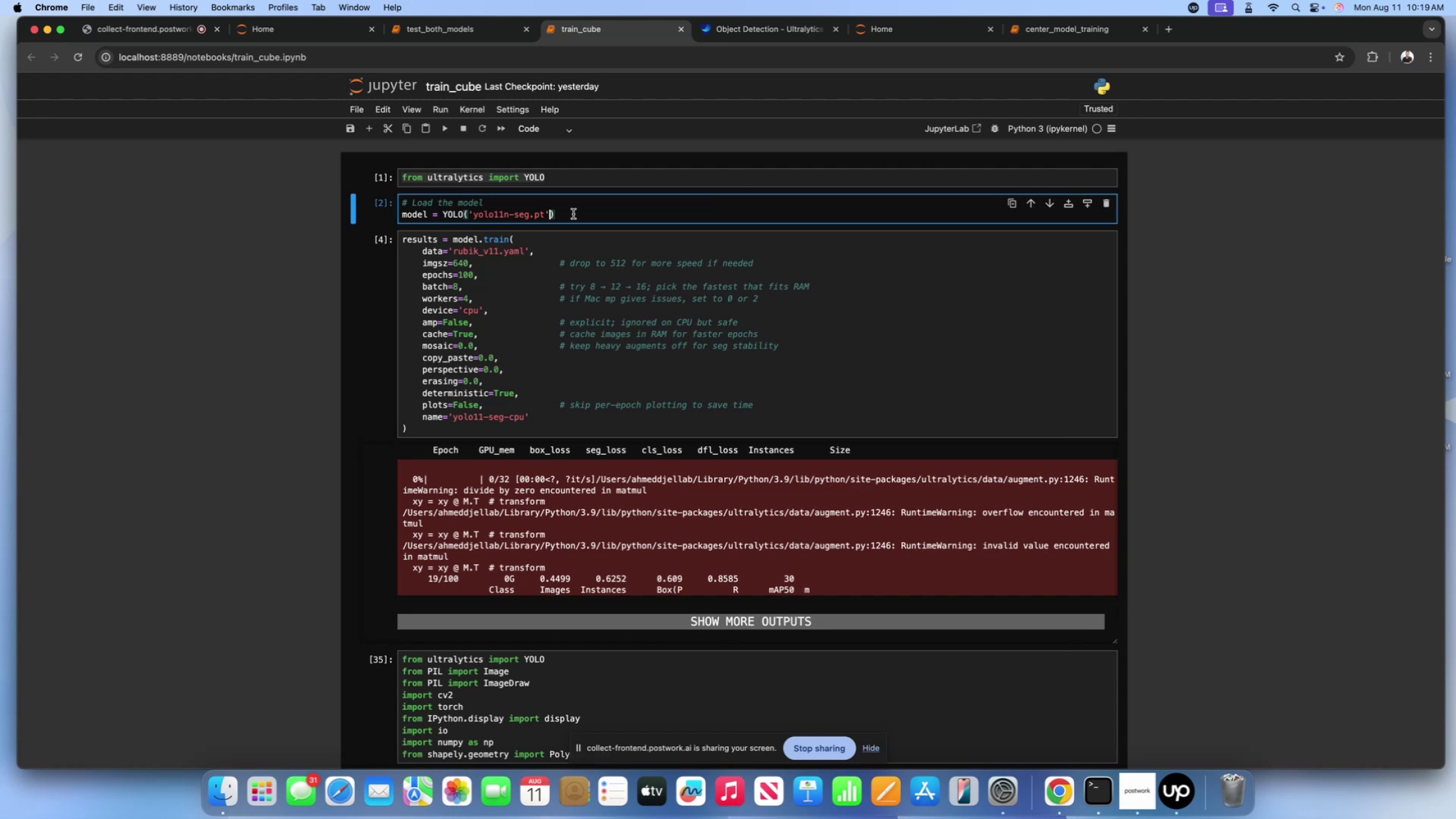 
left_click_drag(start_coordinate=[573, 214], to_coordinate=[349, 202])
 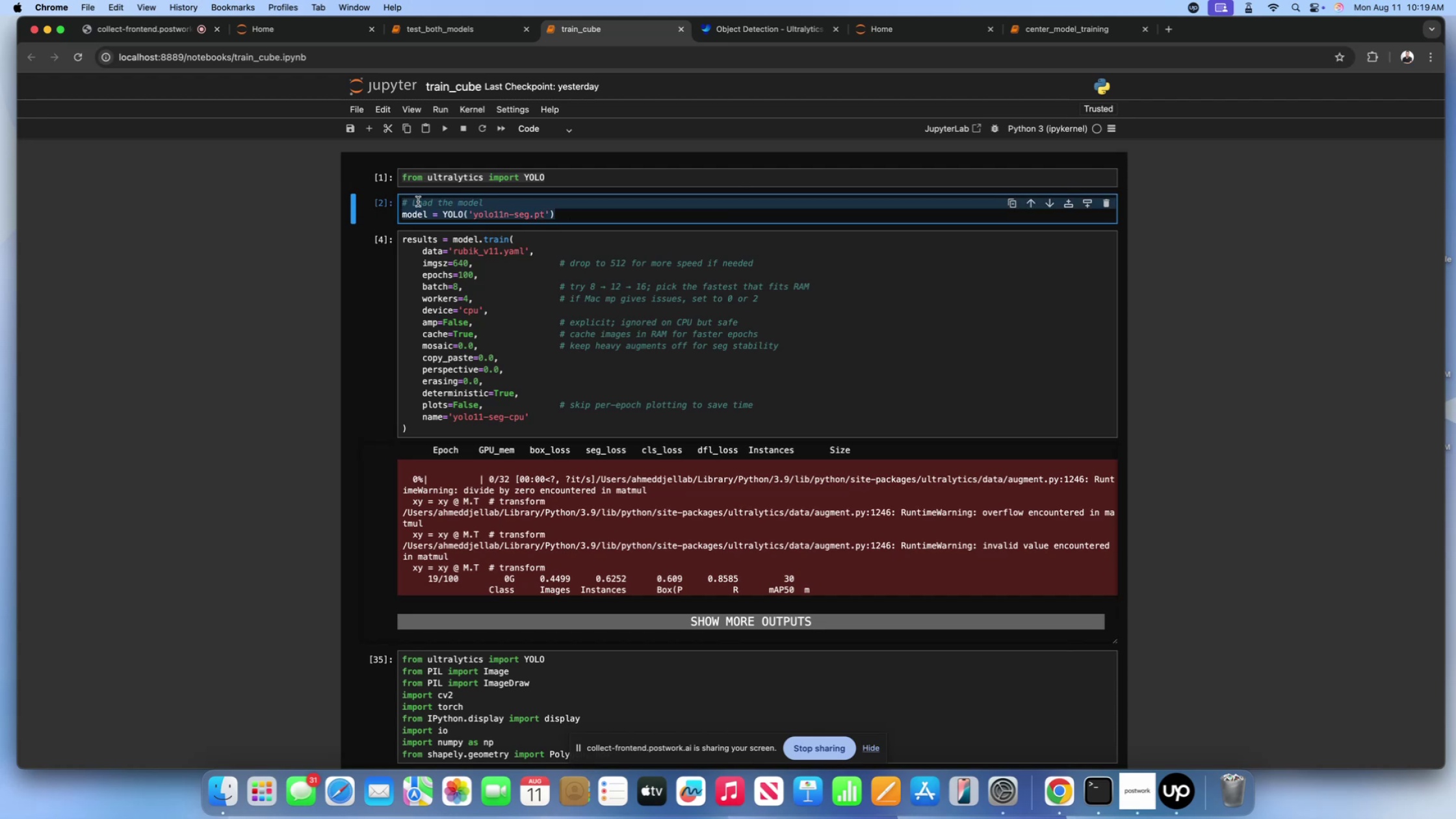 
key(Meta+Shift+CommandLeft)
 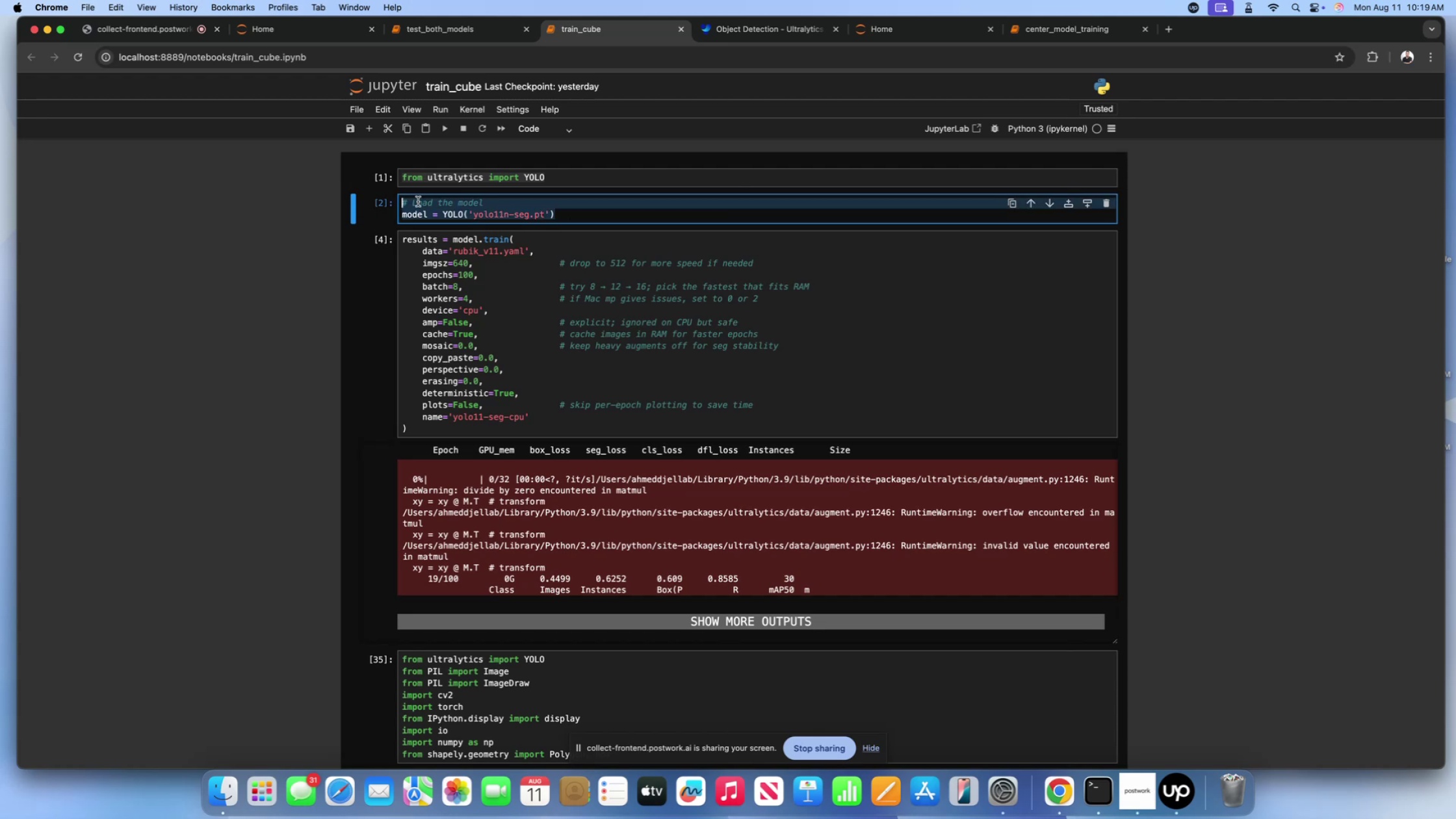 
key(Meta+Shift+C)
 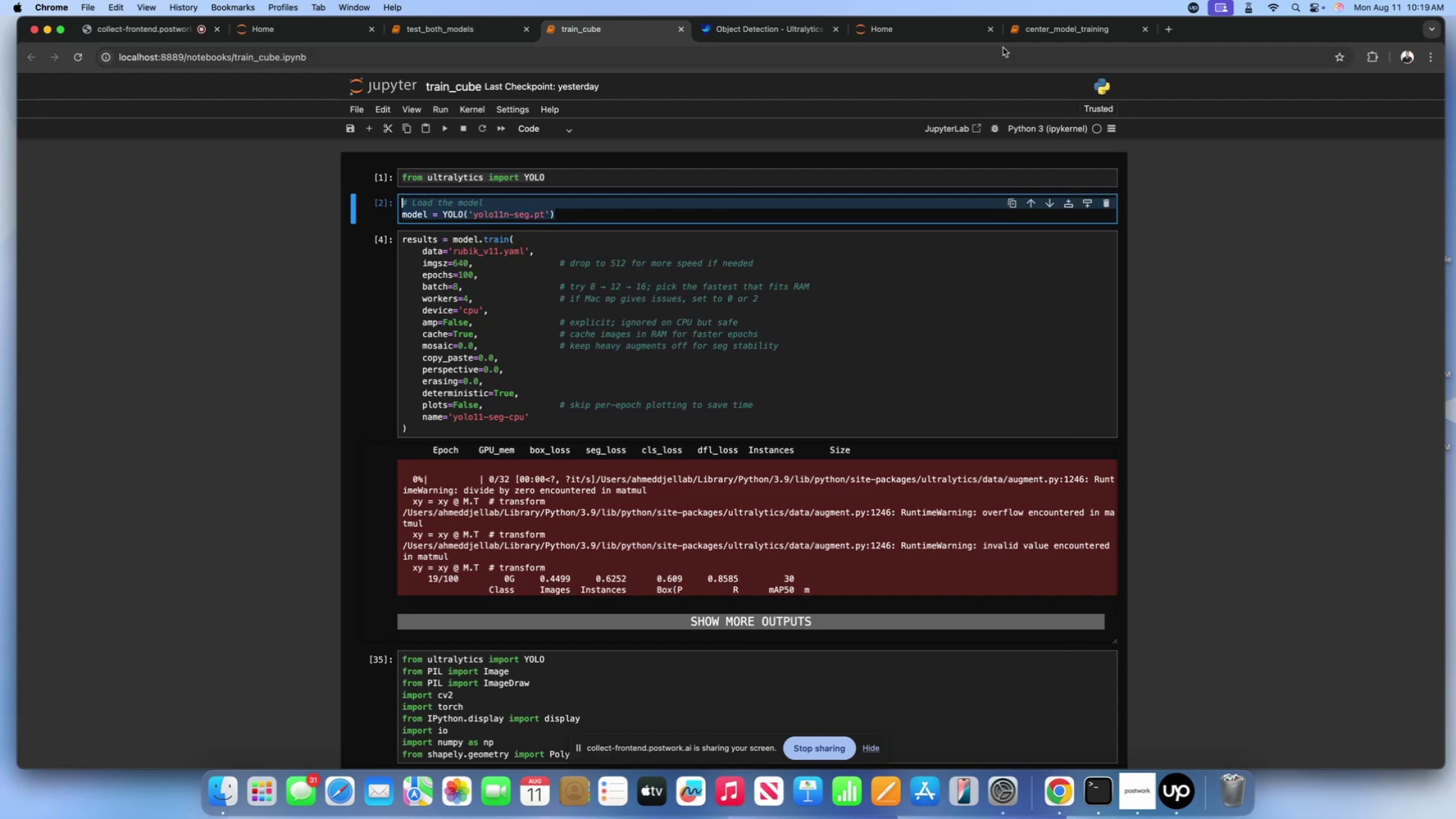 
left_click([1034, 26])
 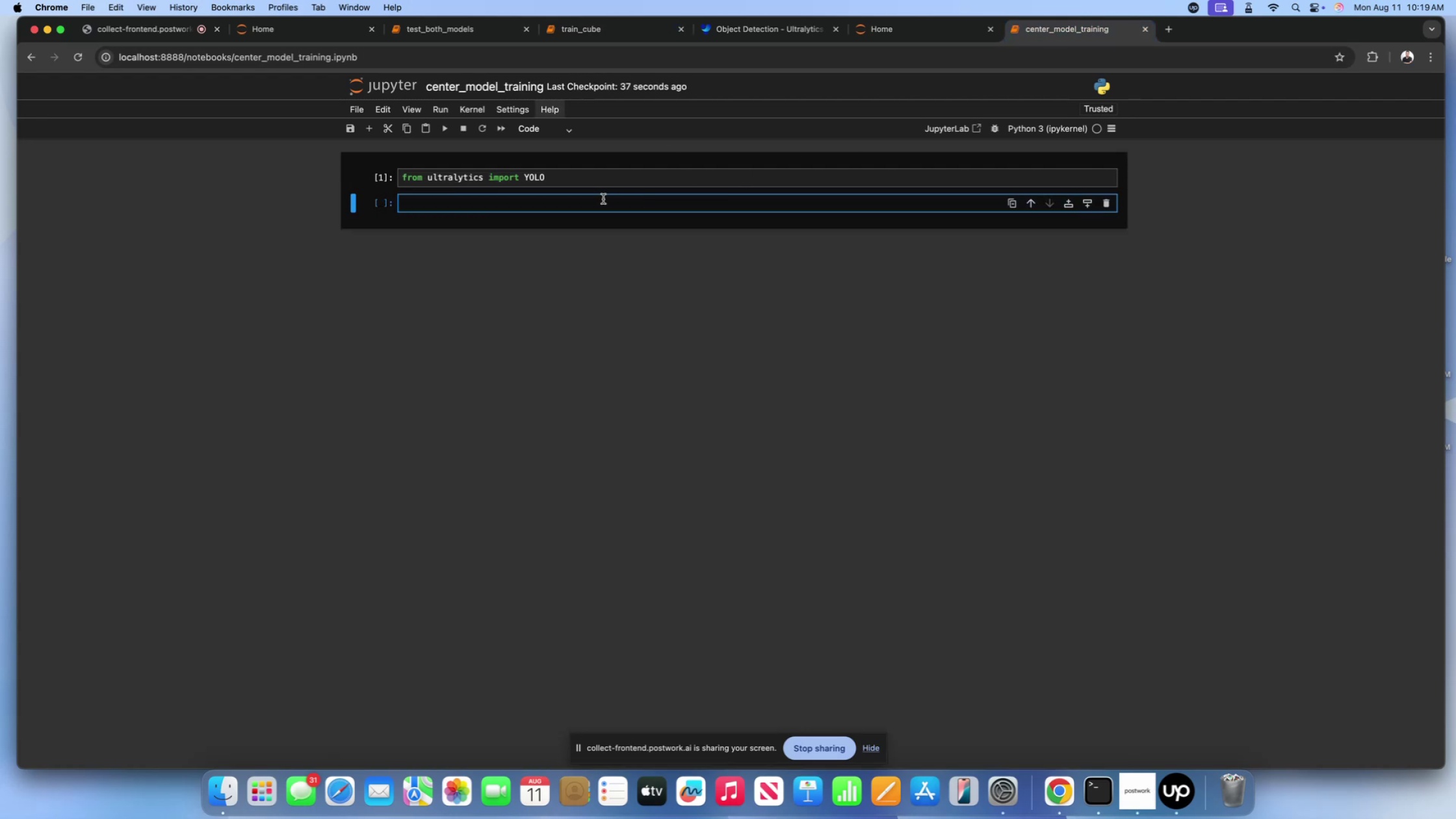 
key(Meta+Shift+CommandLeft)
 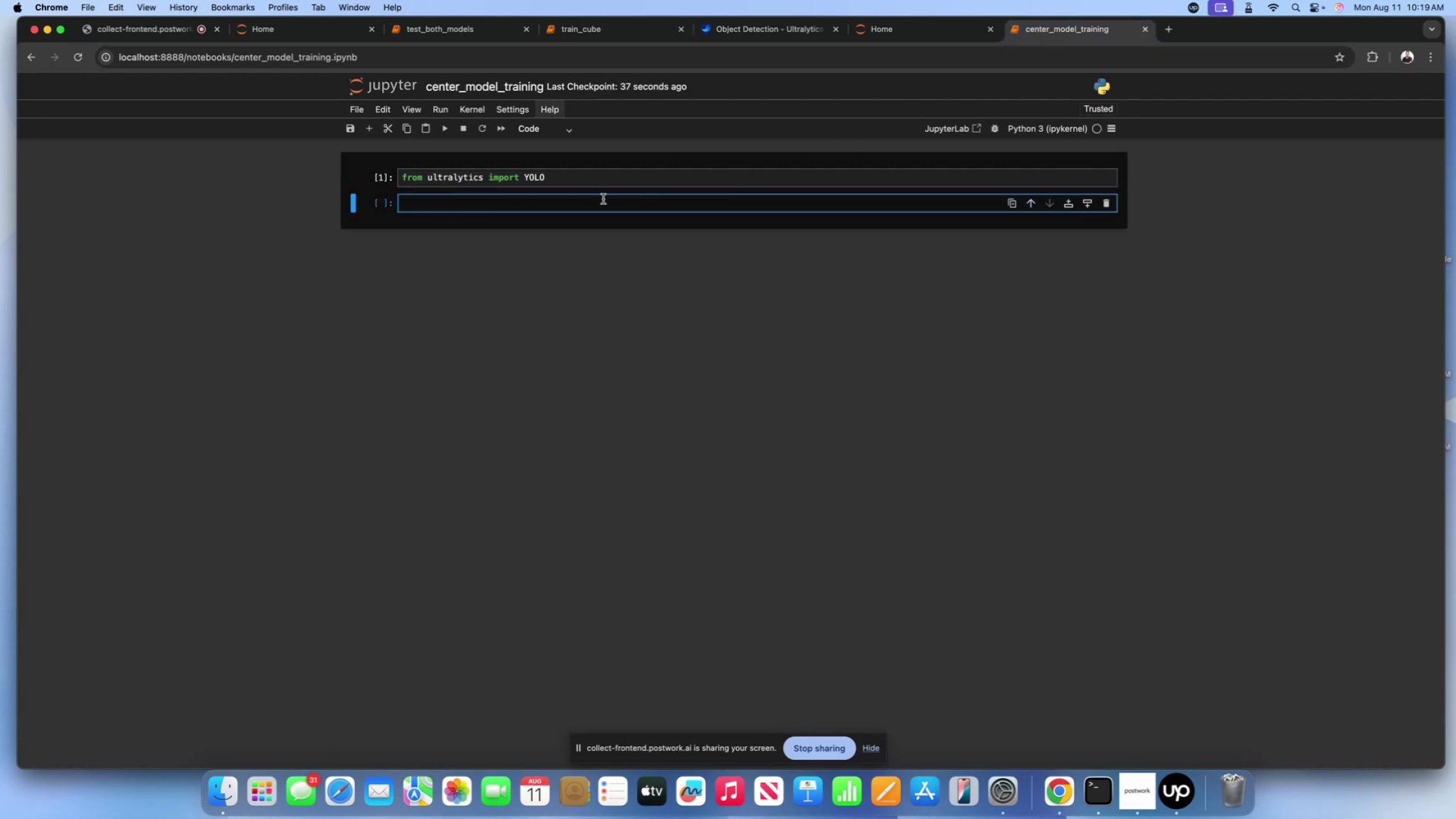 
key(Meta+Shift+V)
 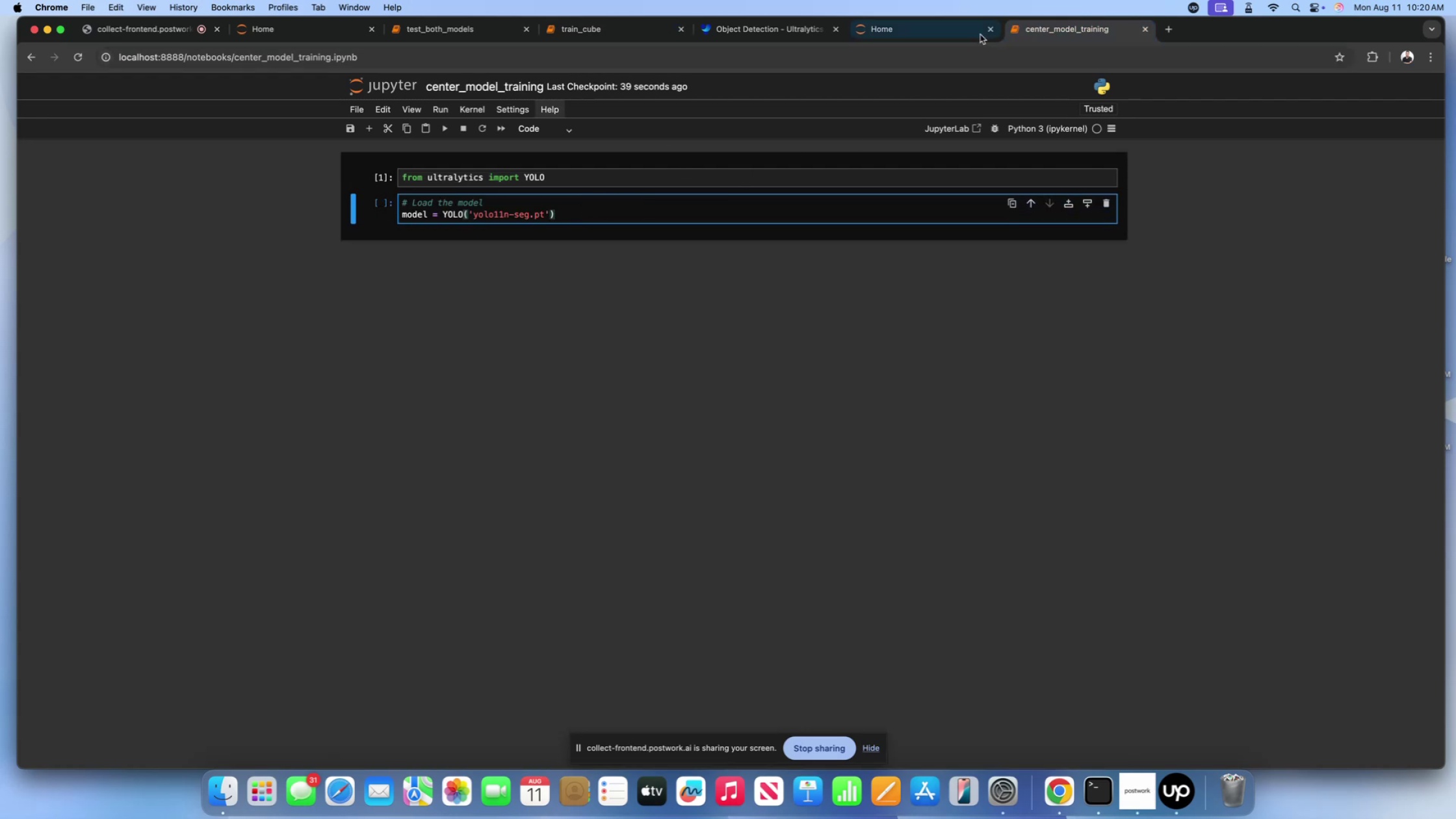 
left_click([780, 31])
 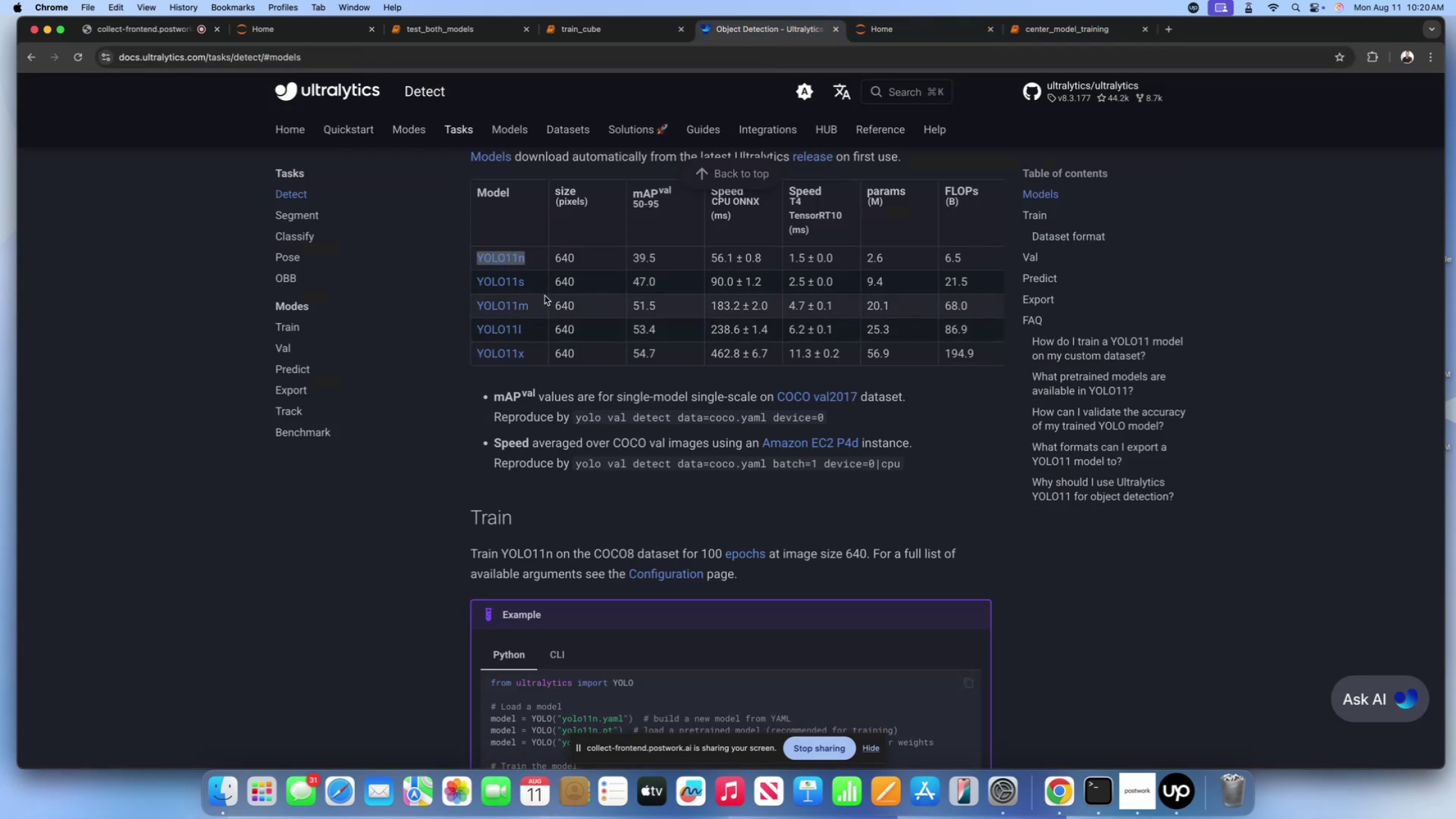 
left_click([538, 289])
 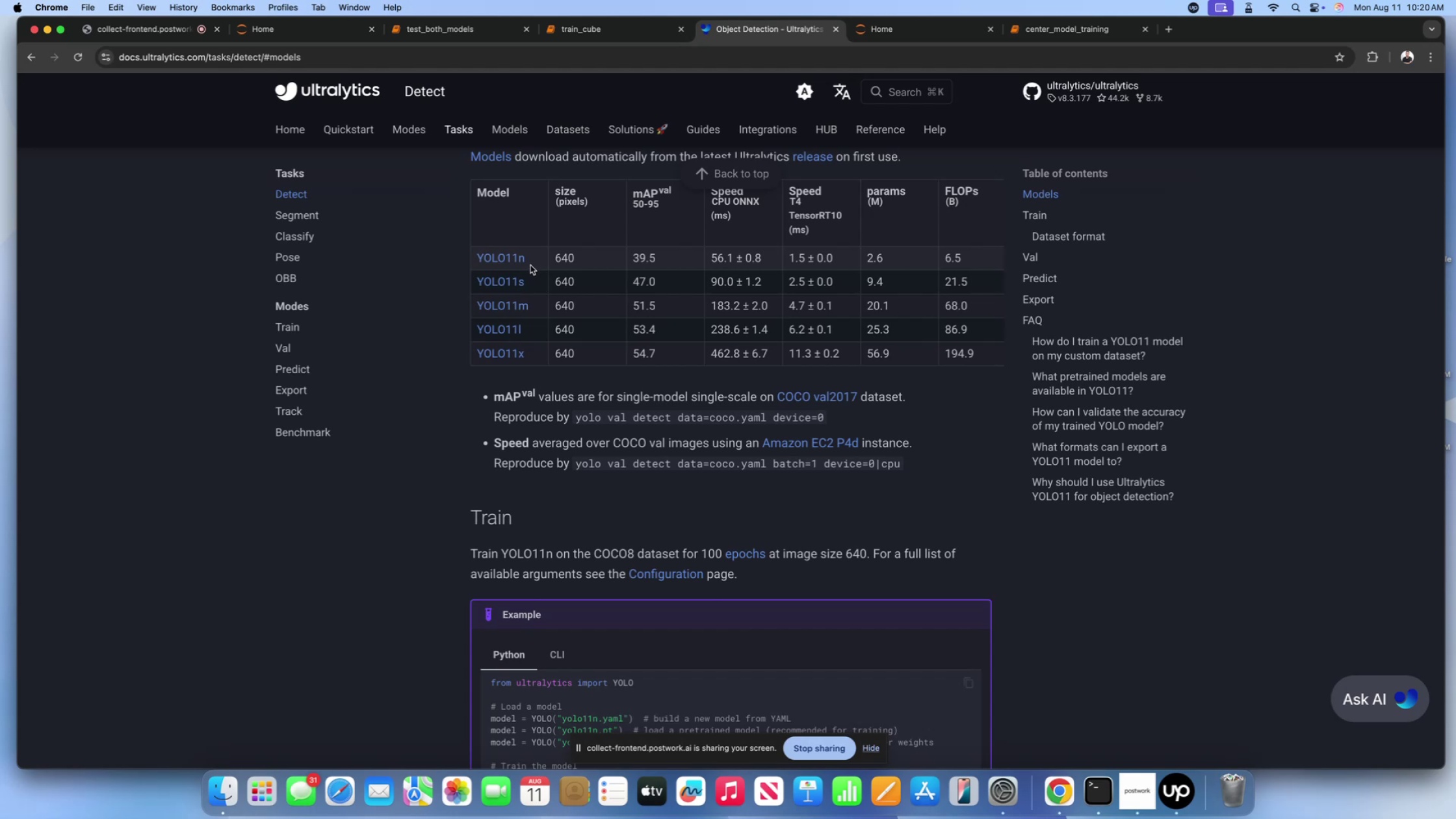 
wait(6.72)
 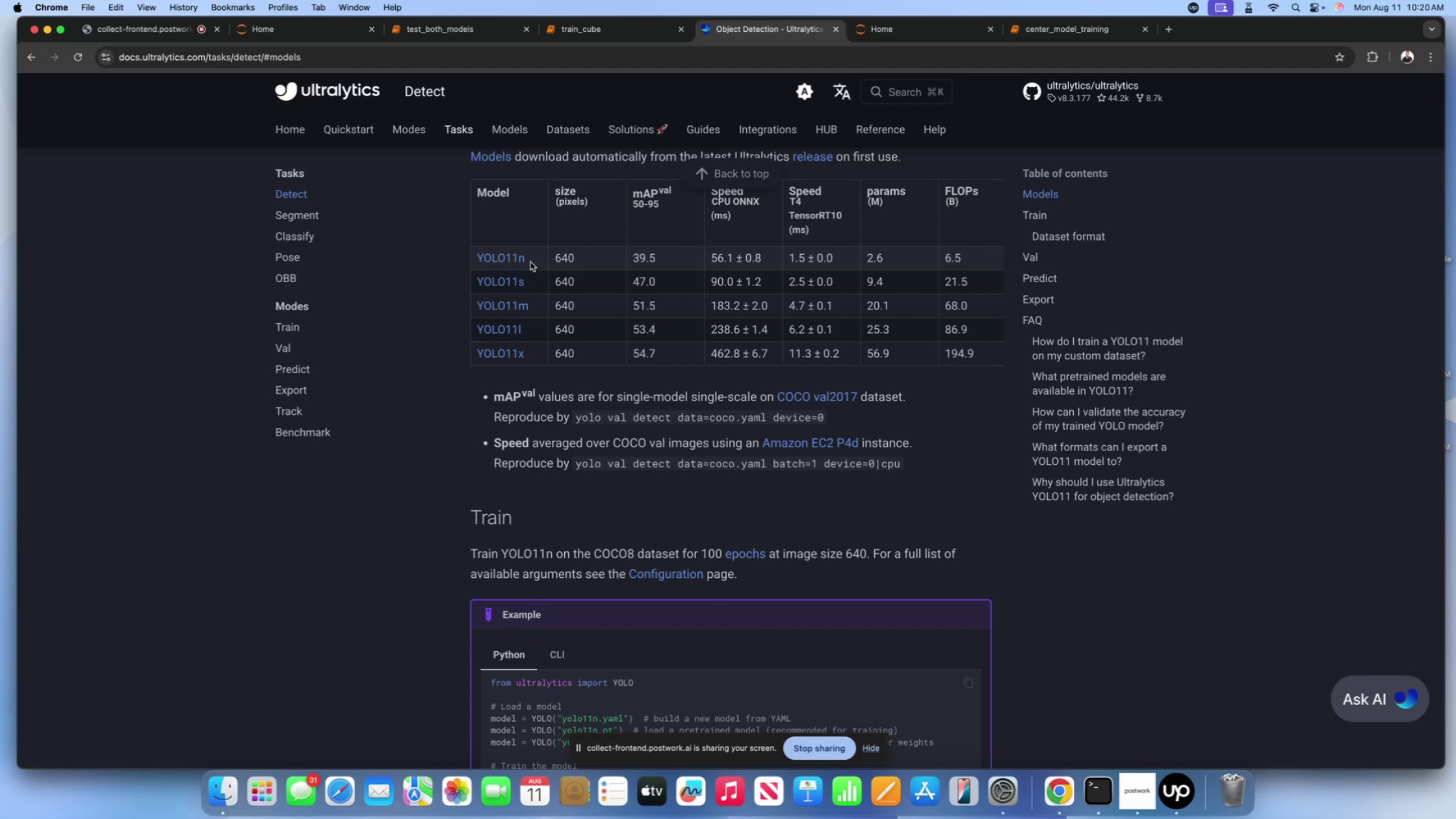 
left_click_drag(start_coordinate=[528, 261], to_coordinate=[476, 262])
 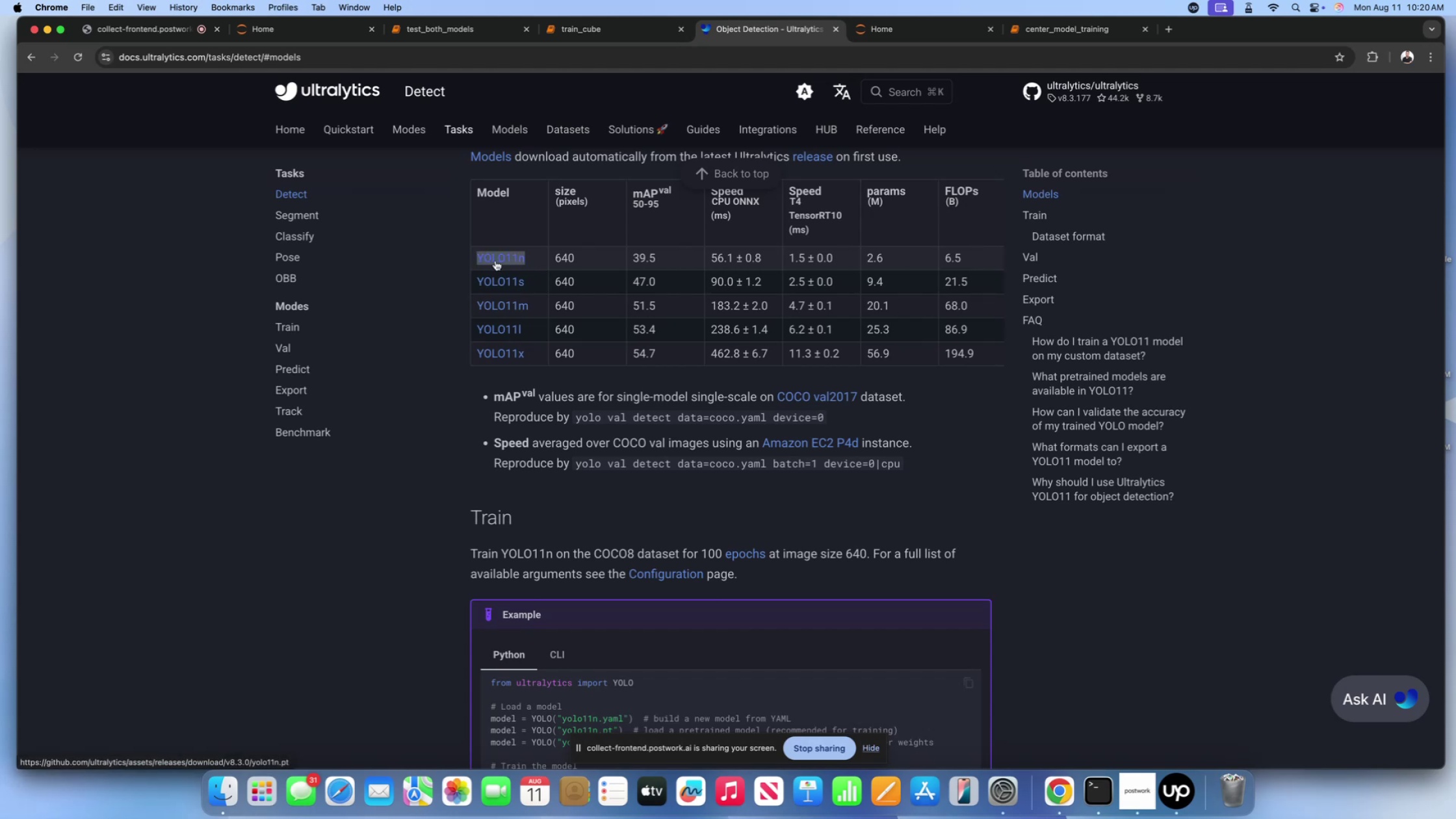 
key(Meta+Shift+CommandLeft)
 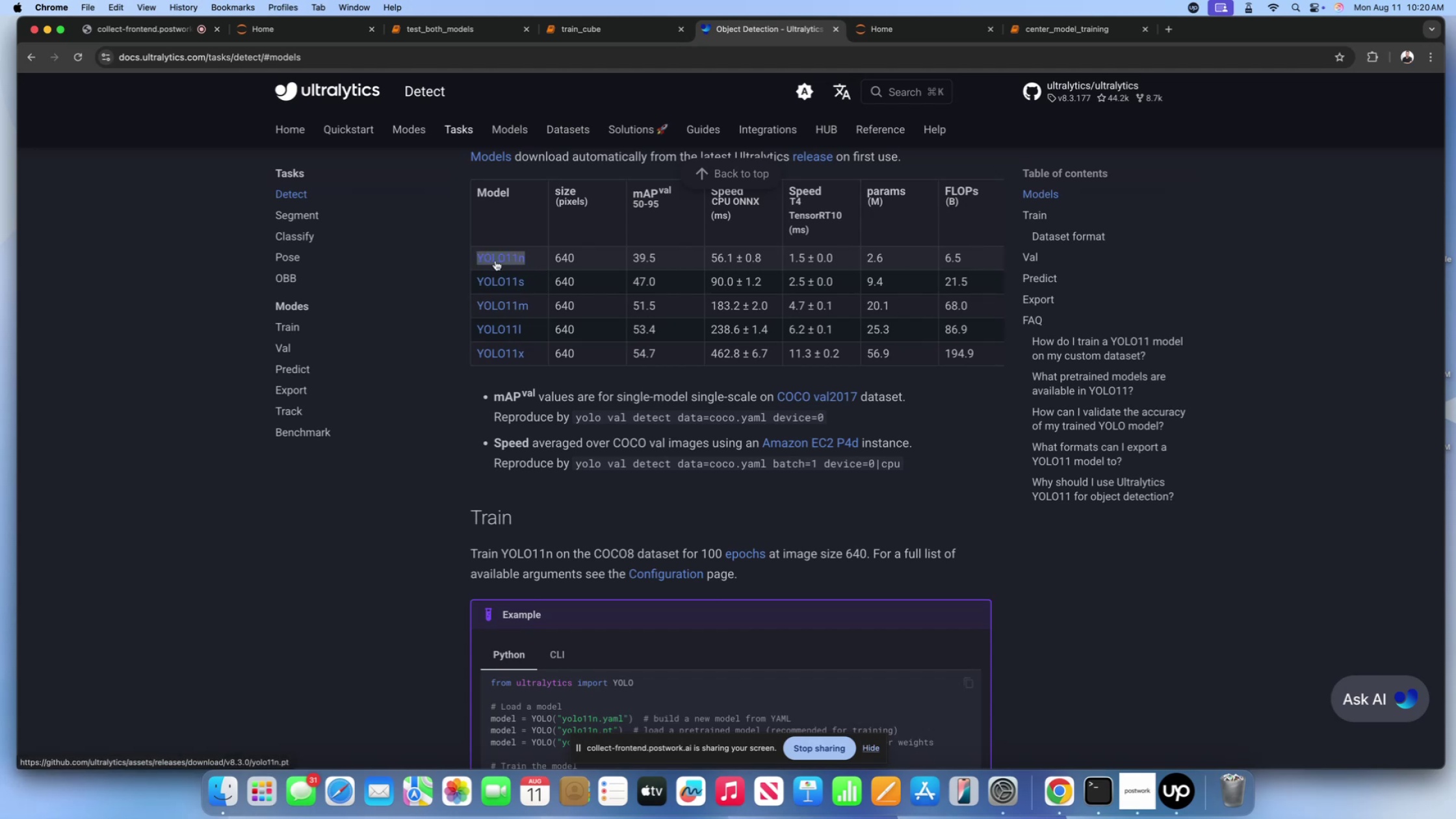 
key(Meta+Shift+C)
 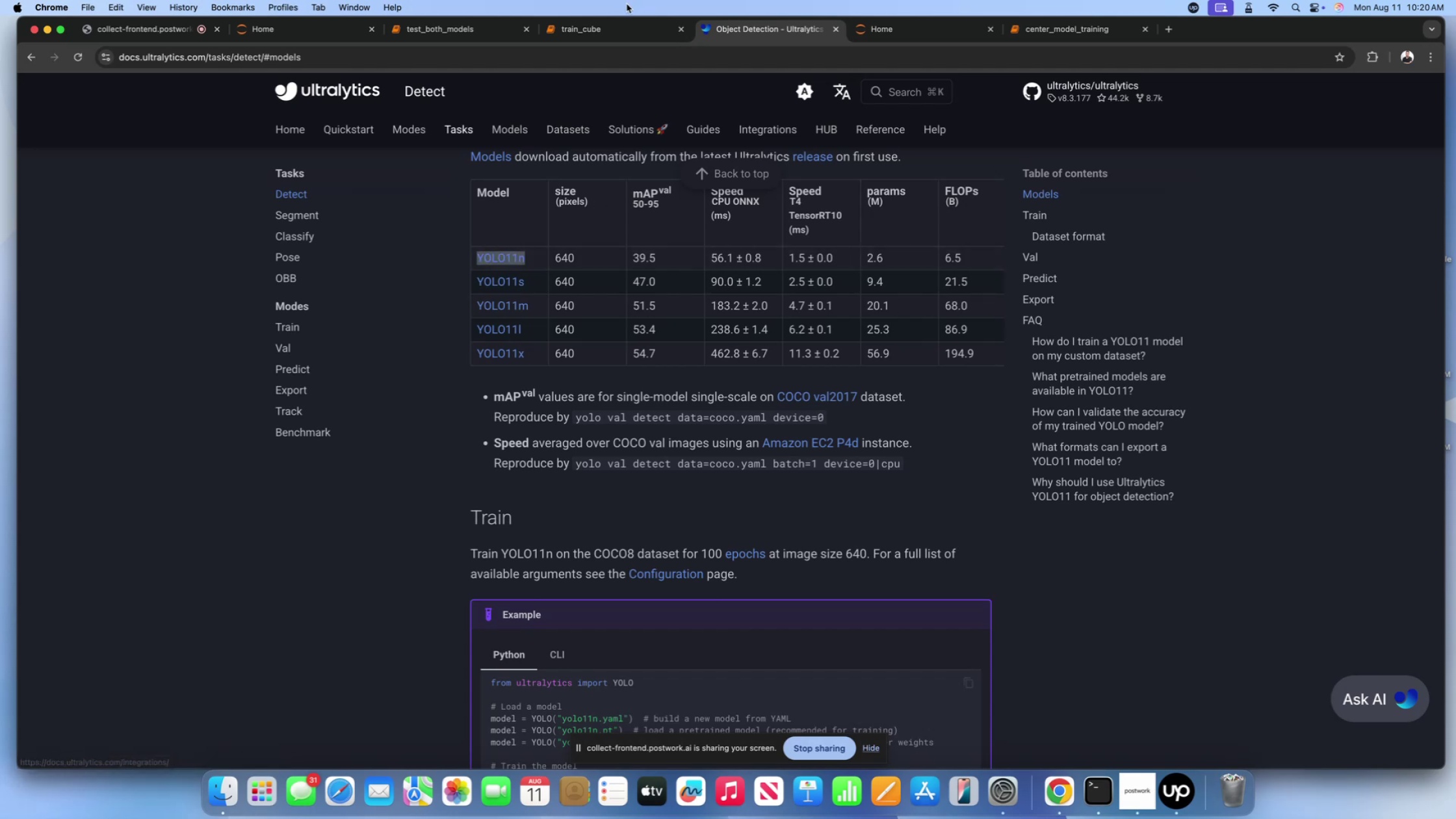 
left_click([597, 25])
 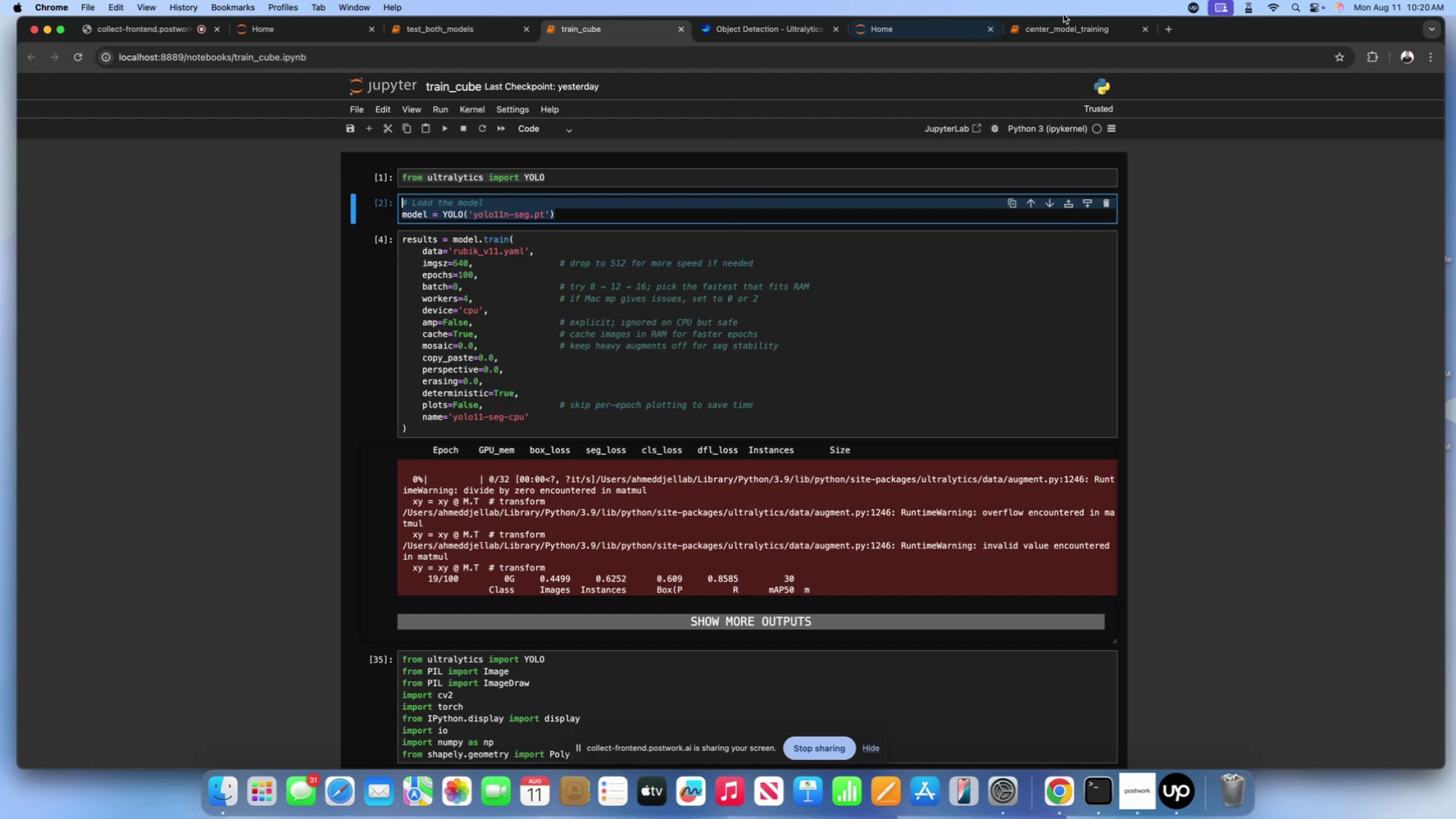 
double_click([1058, 27])
 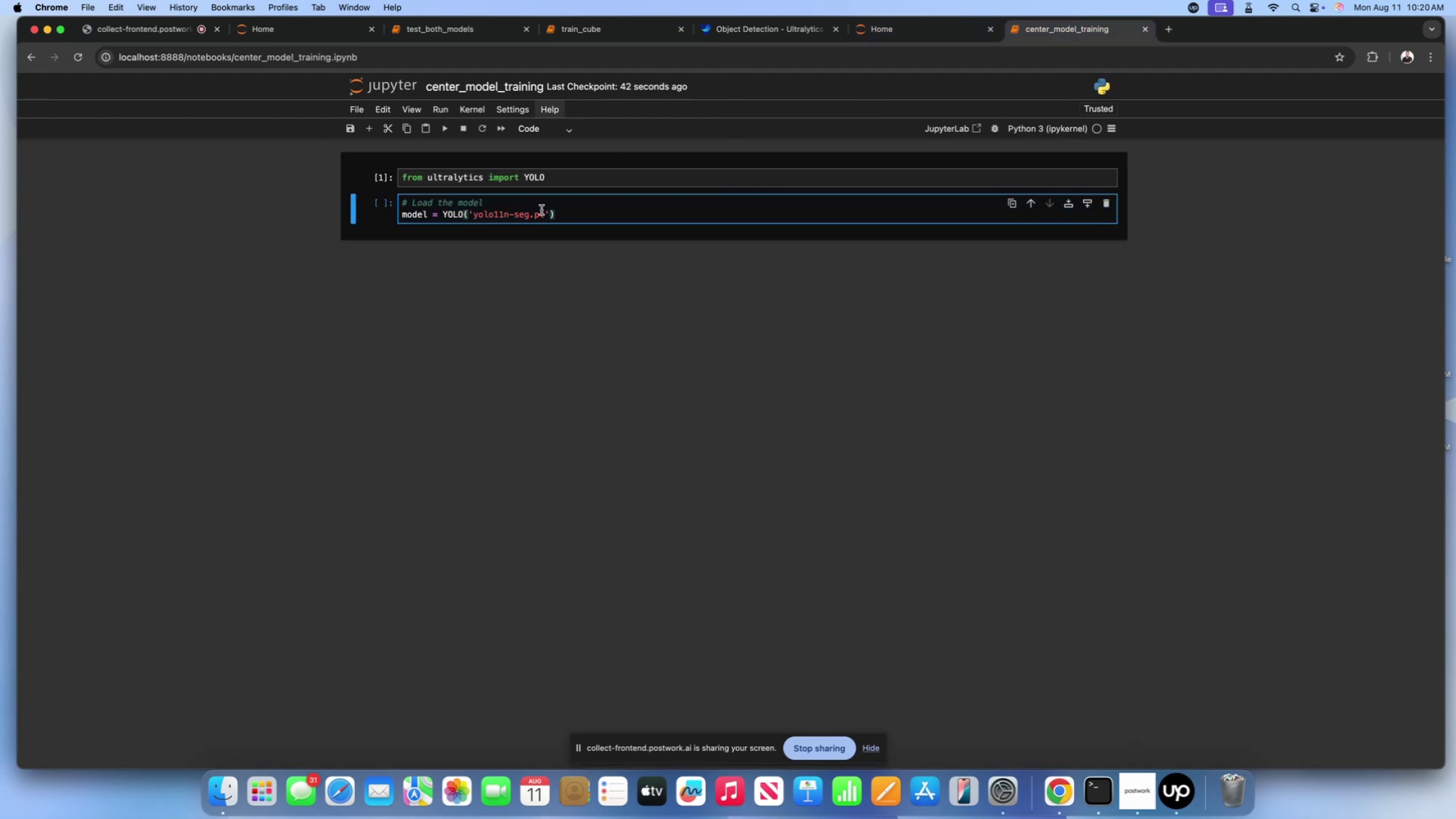 
left_click([541, 210])
 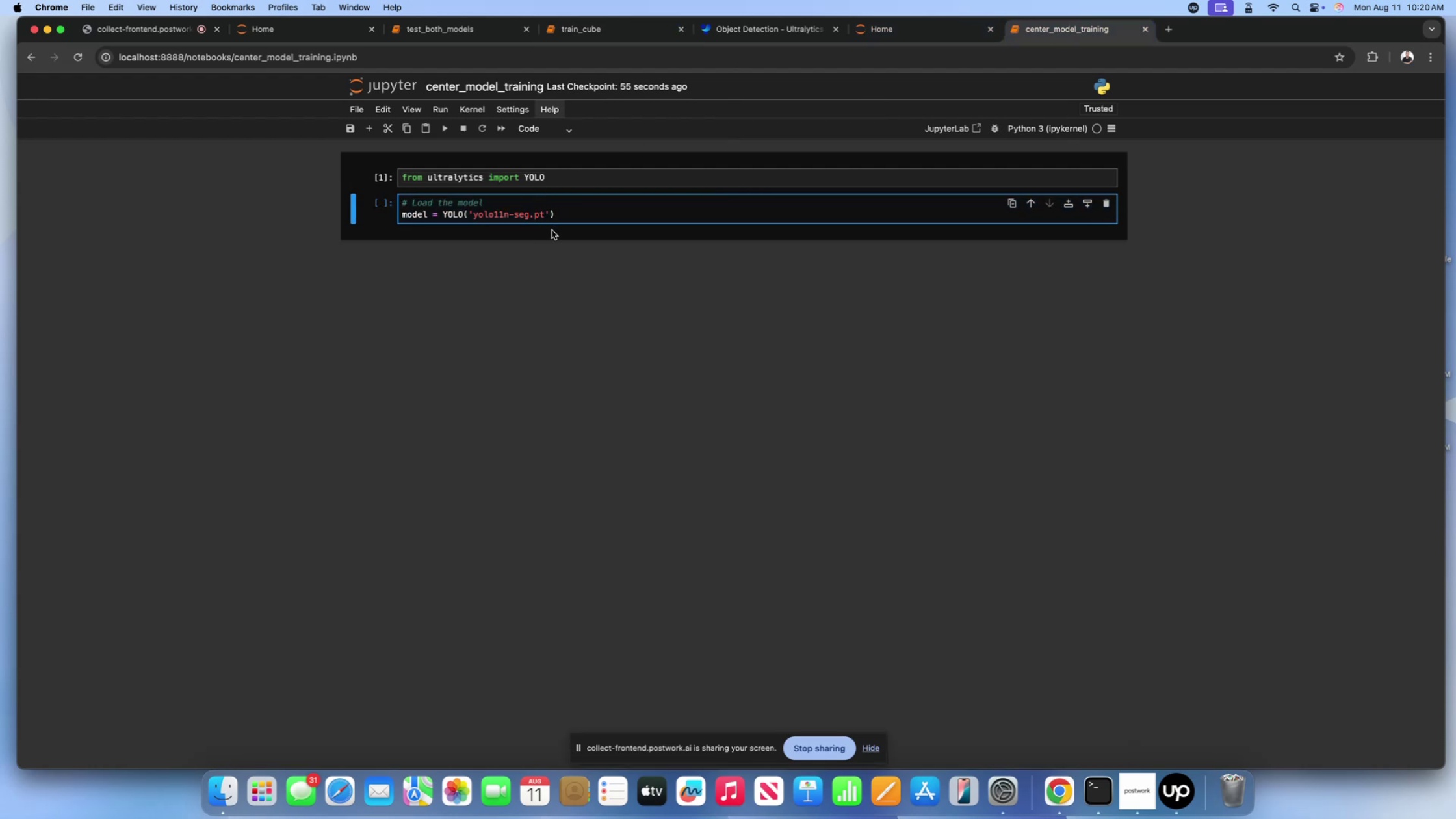 
key(Shift+ArrowRight)
 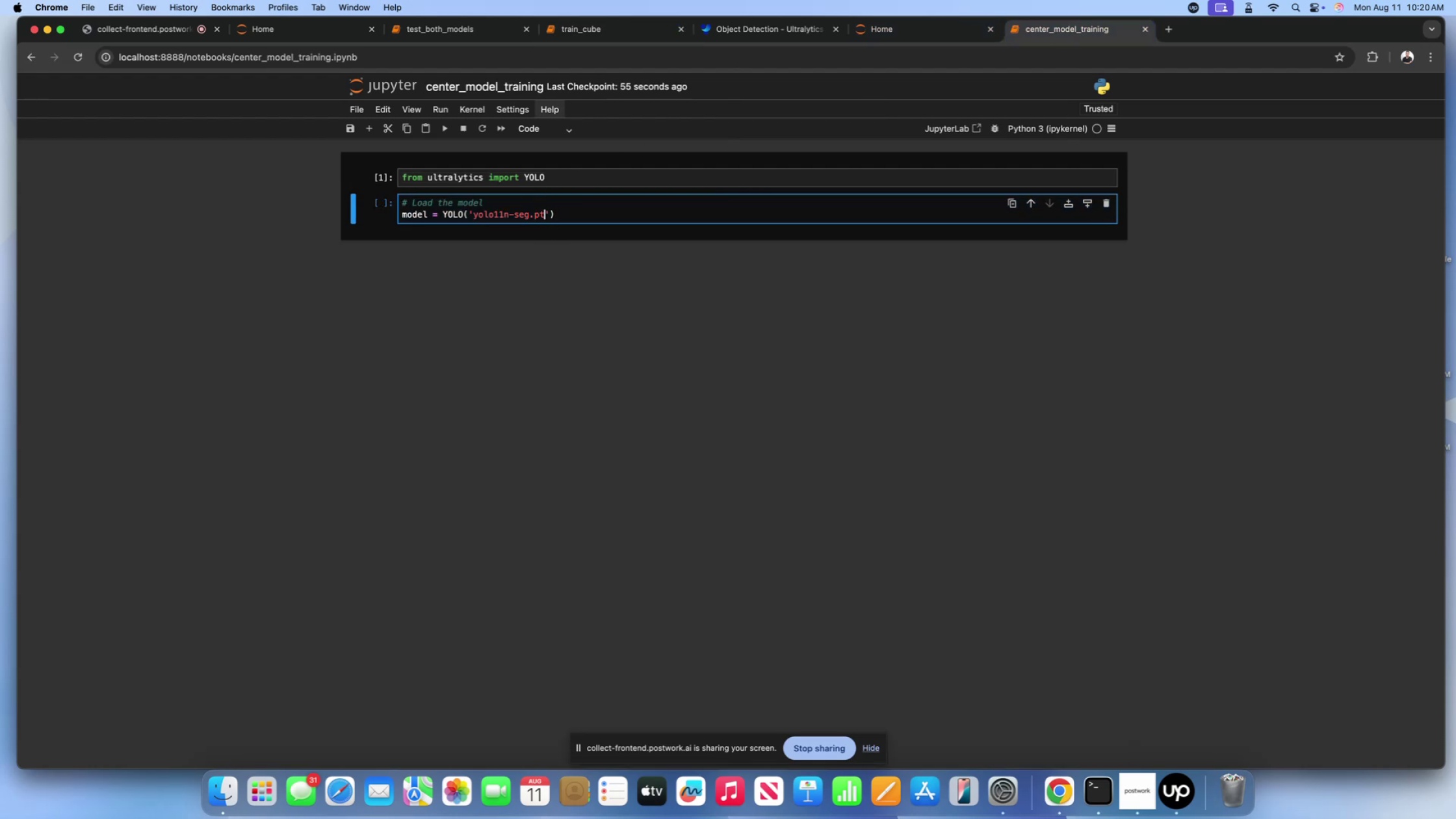 
key(Shift+Backspace)
 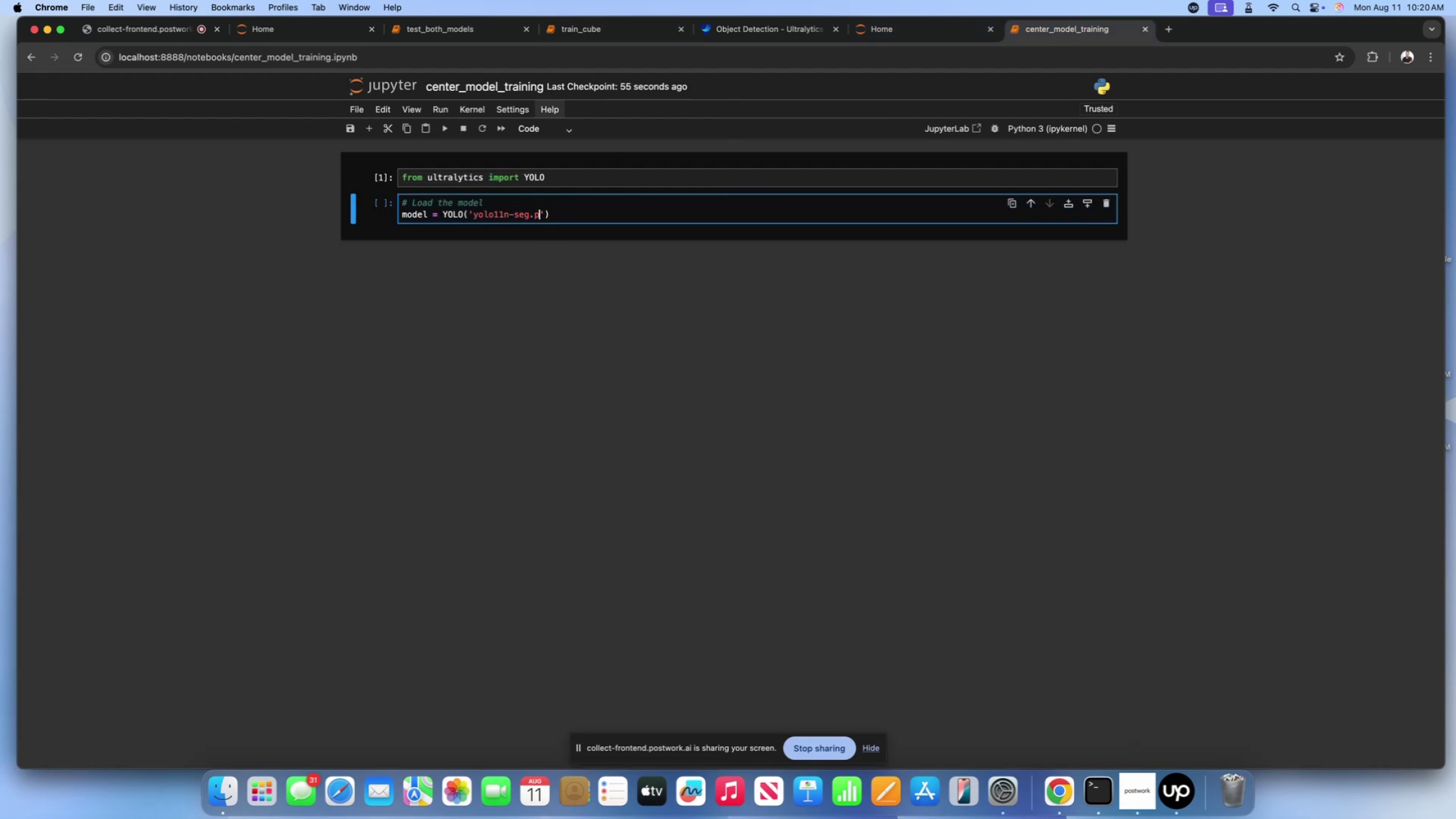 
key(Shift+Backspace)
 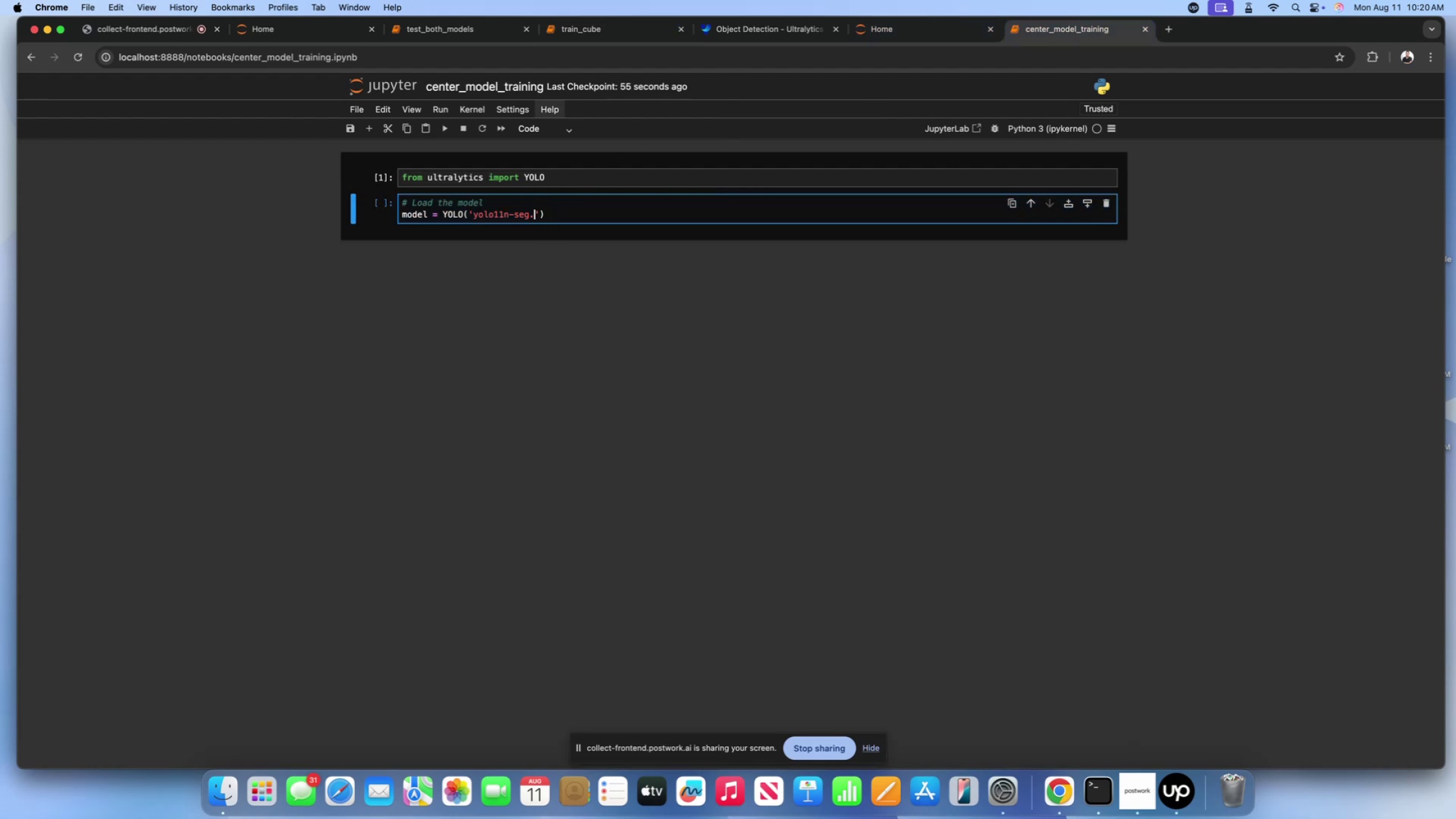 
key(Shift+Backspace)
 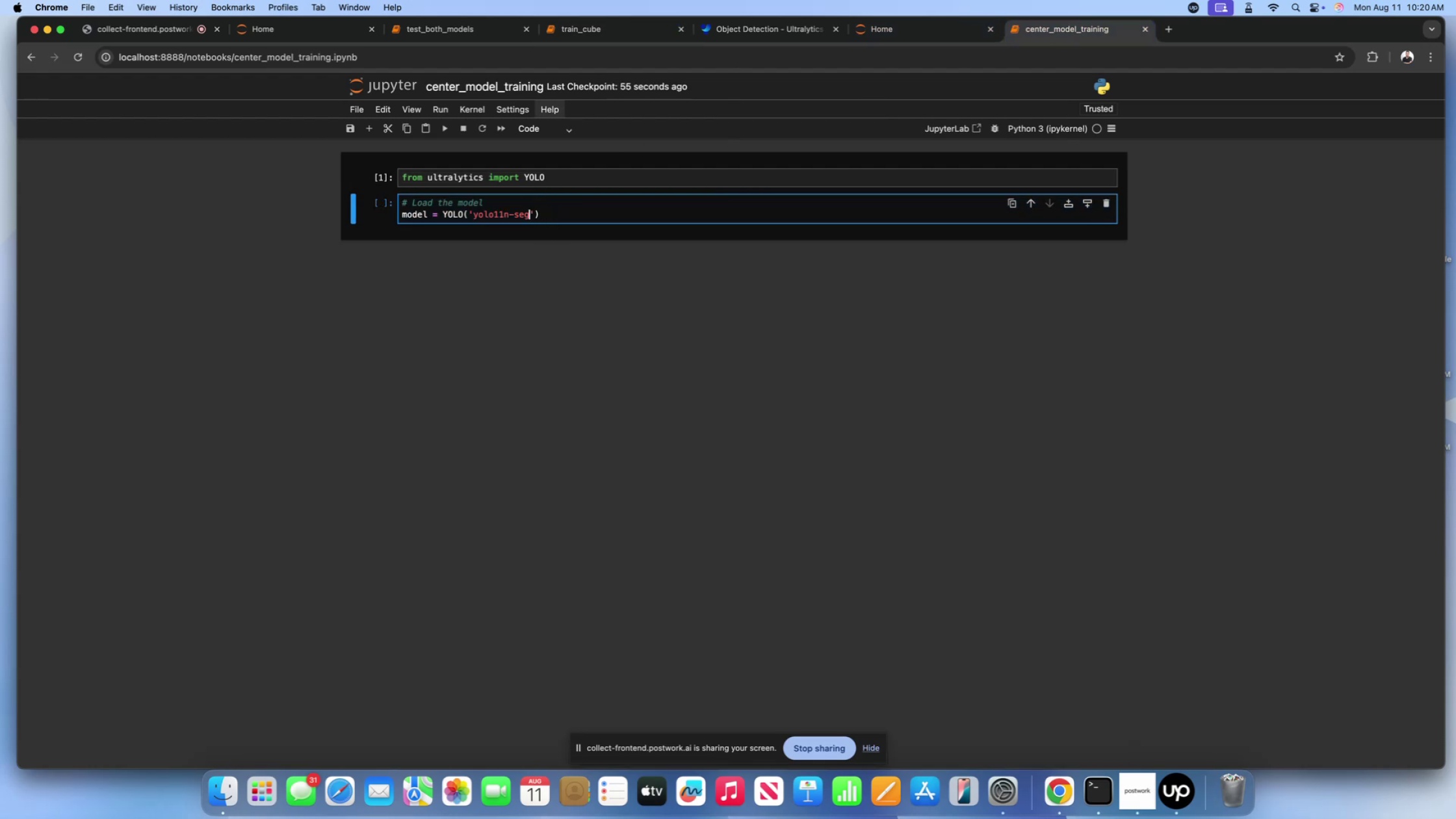 
key(Shift+Backspace)
 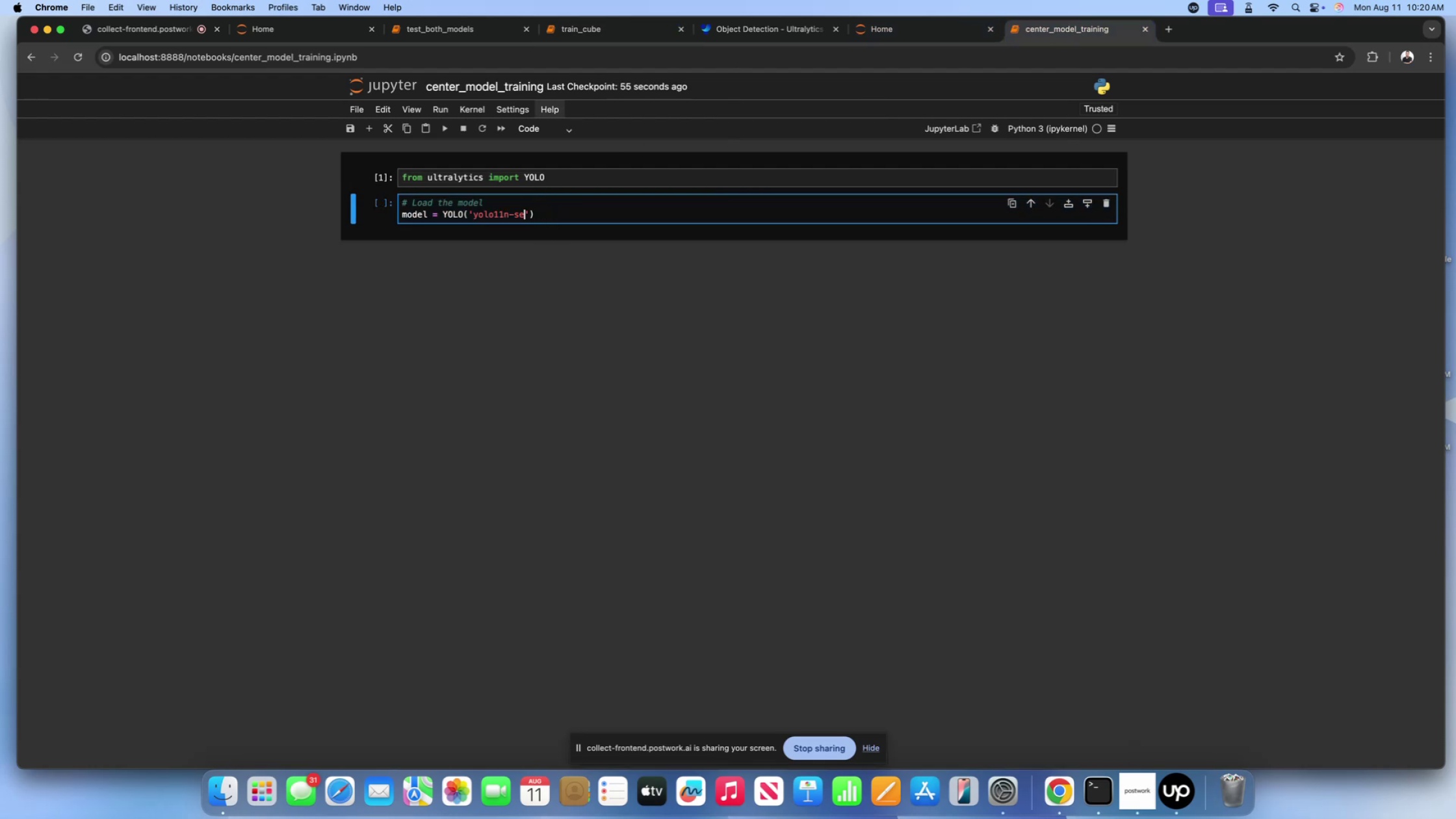 
key(Shift+Backspace)
 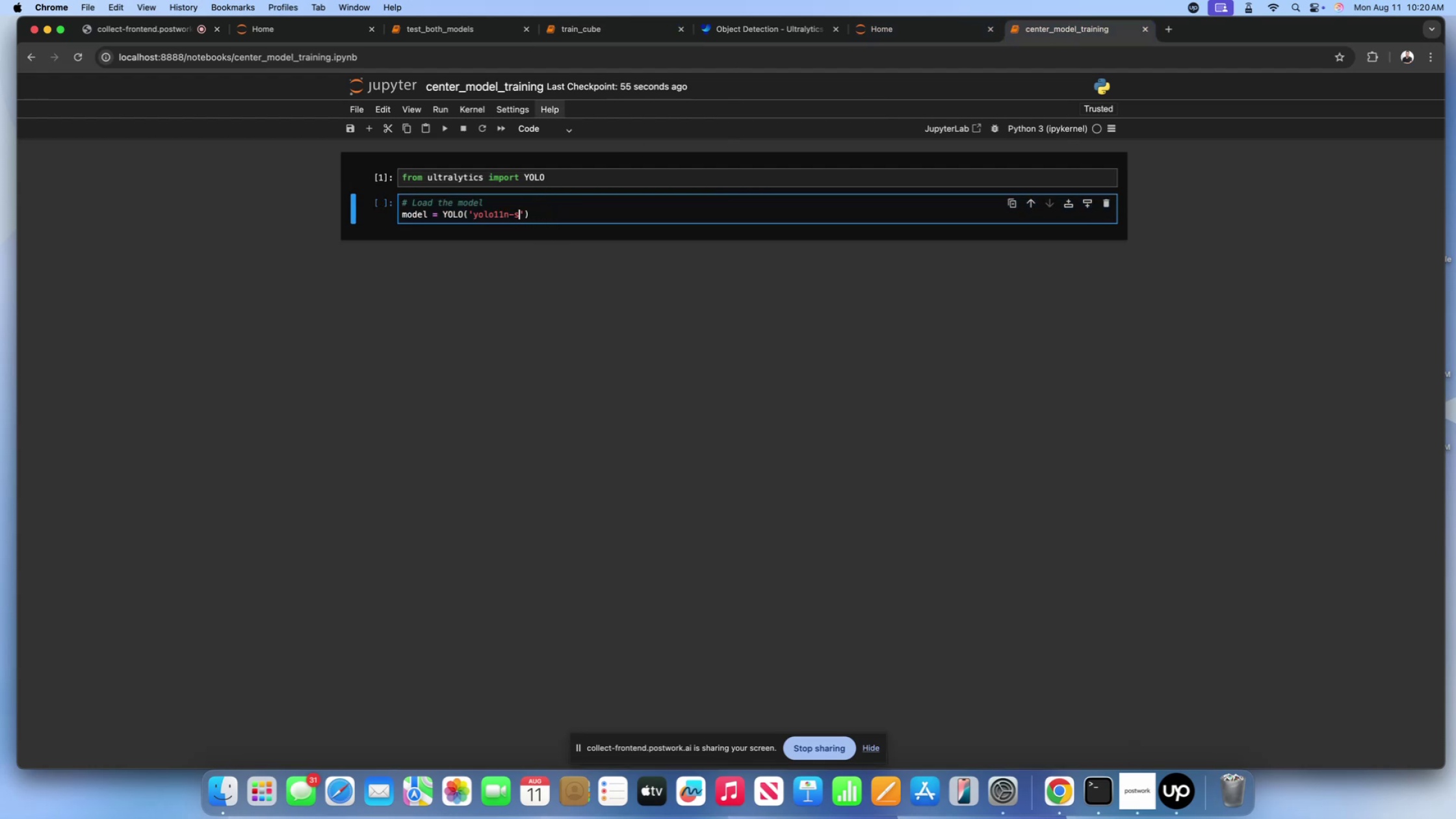 
key(Shift+Backspace)
 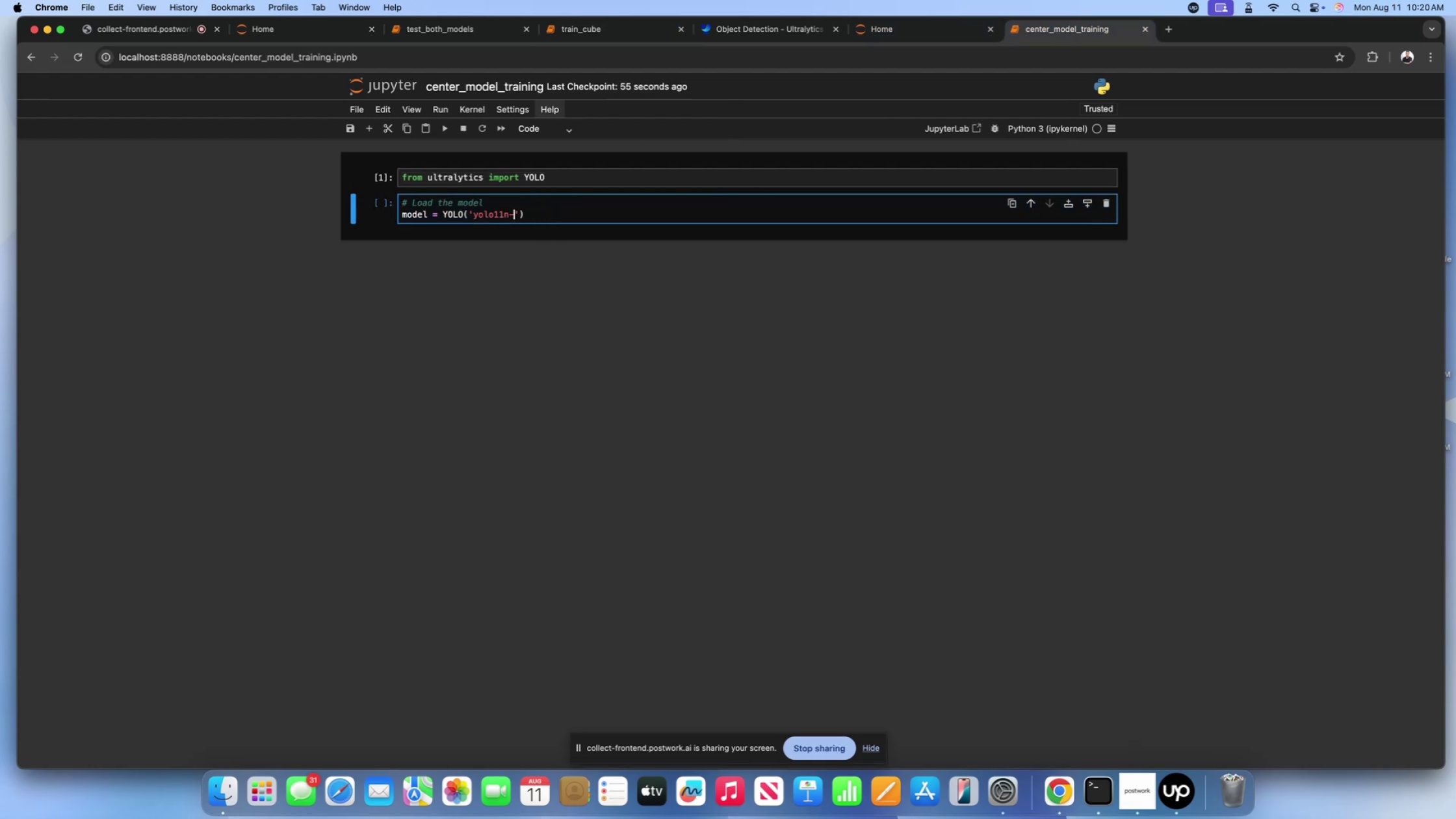 
key(Shift+Backspace)
 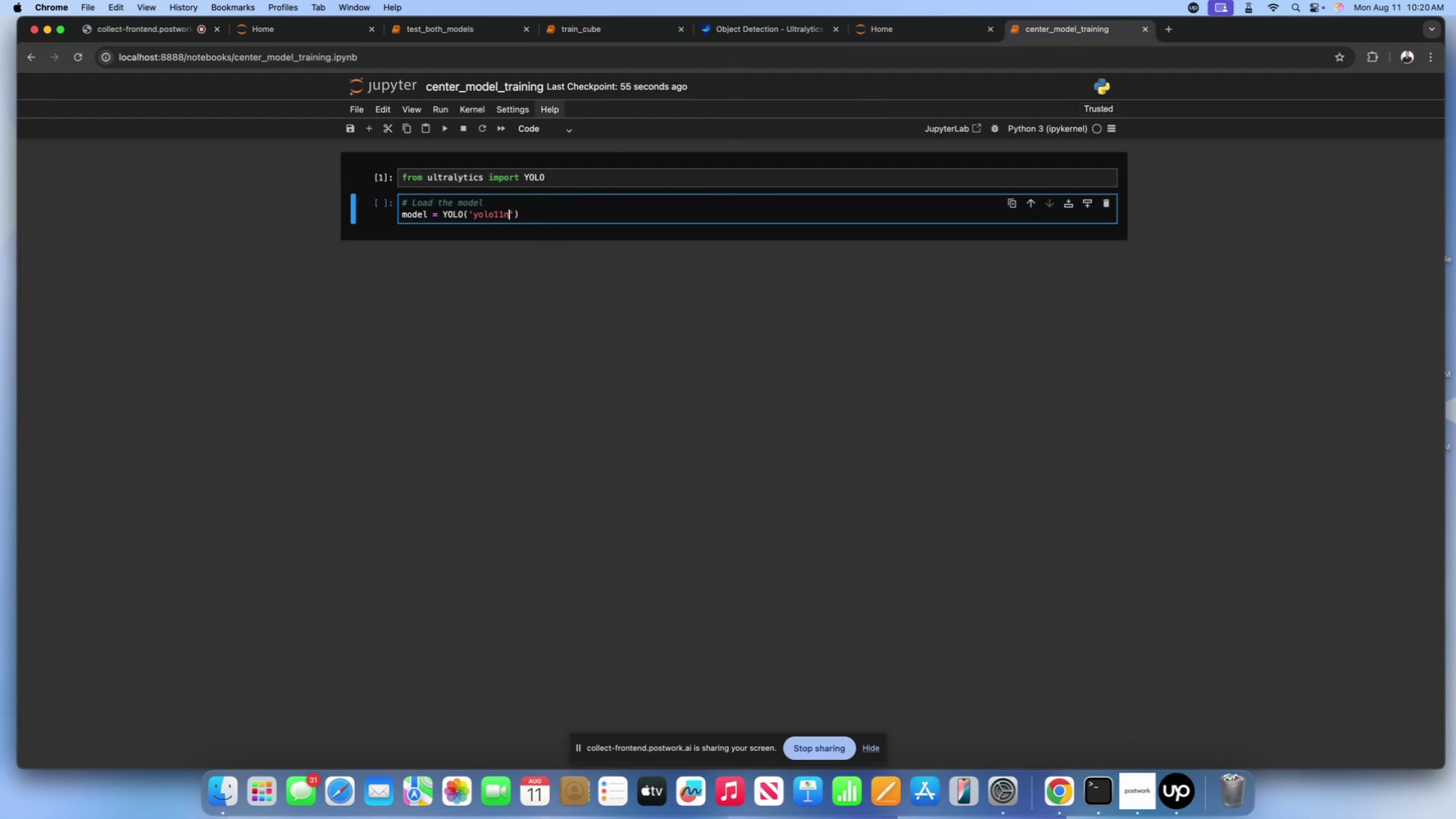 
key(Shift+Backspace)
 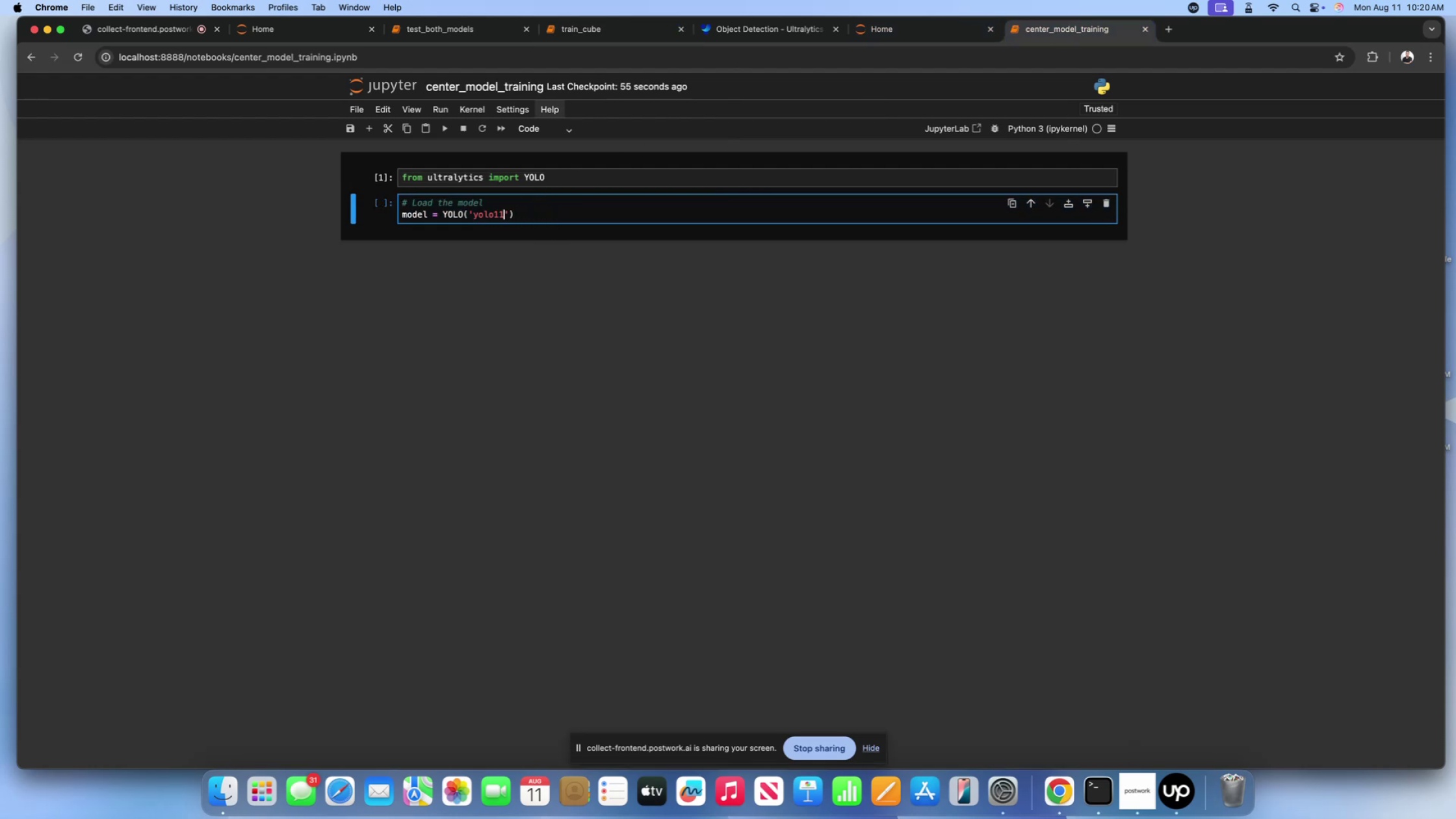 
key(Shift+Backspace)
 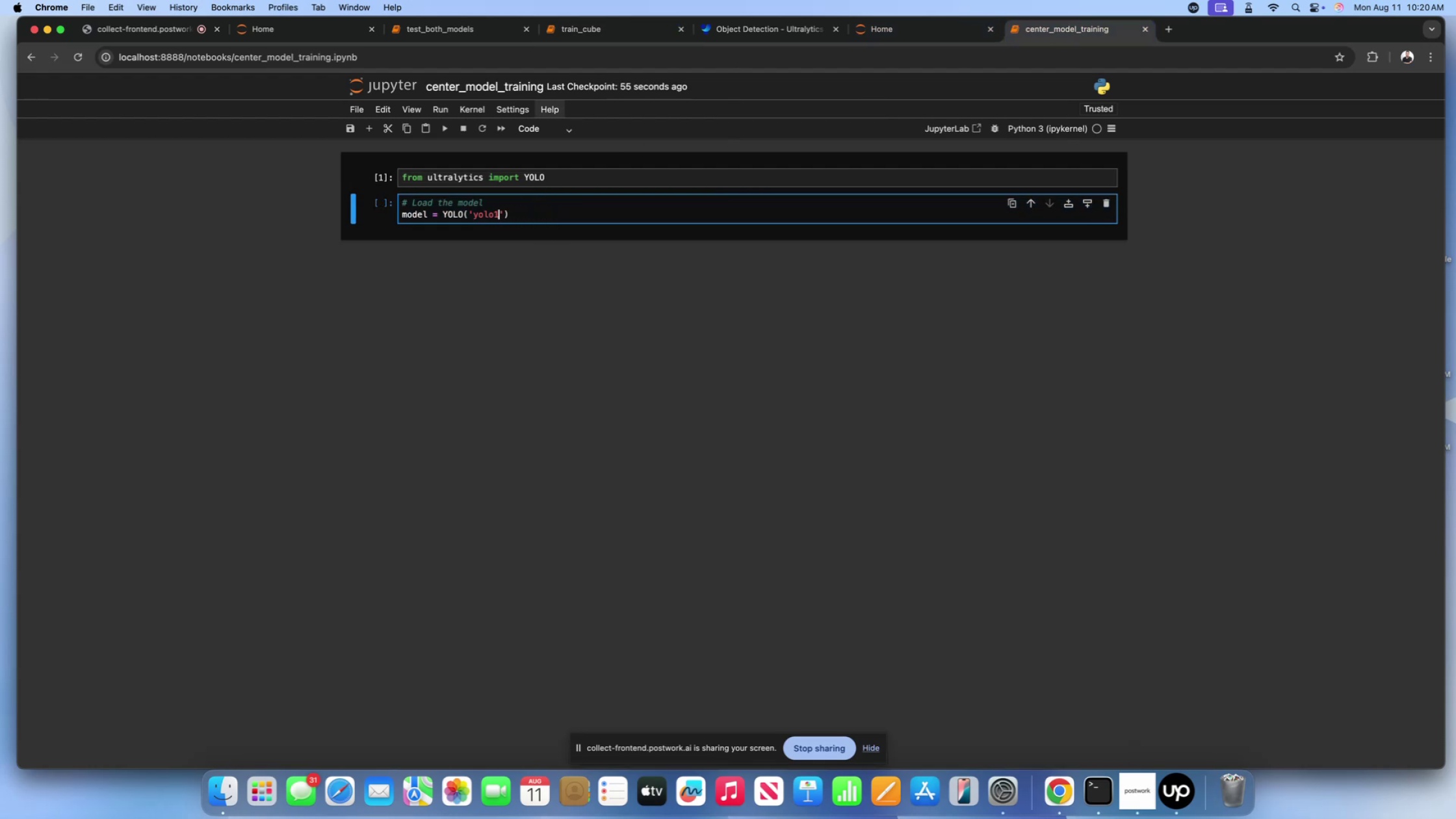 
key(Shift+Backspace)
 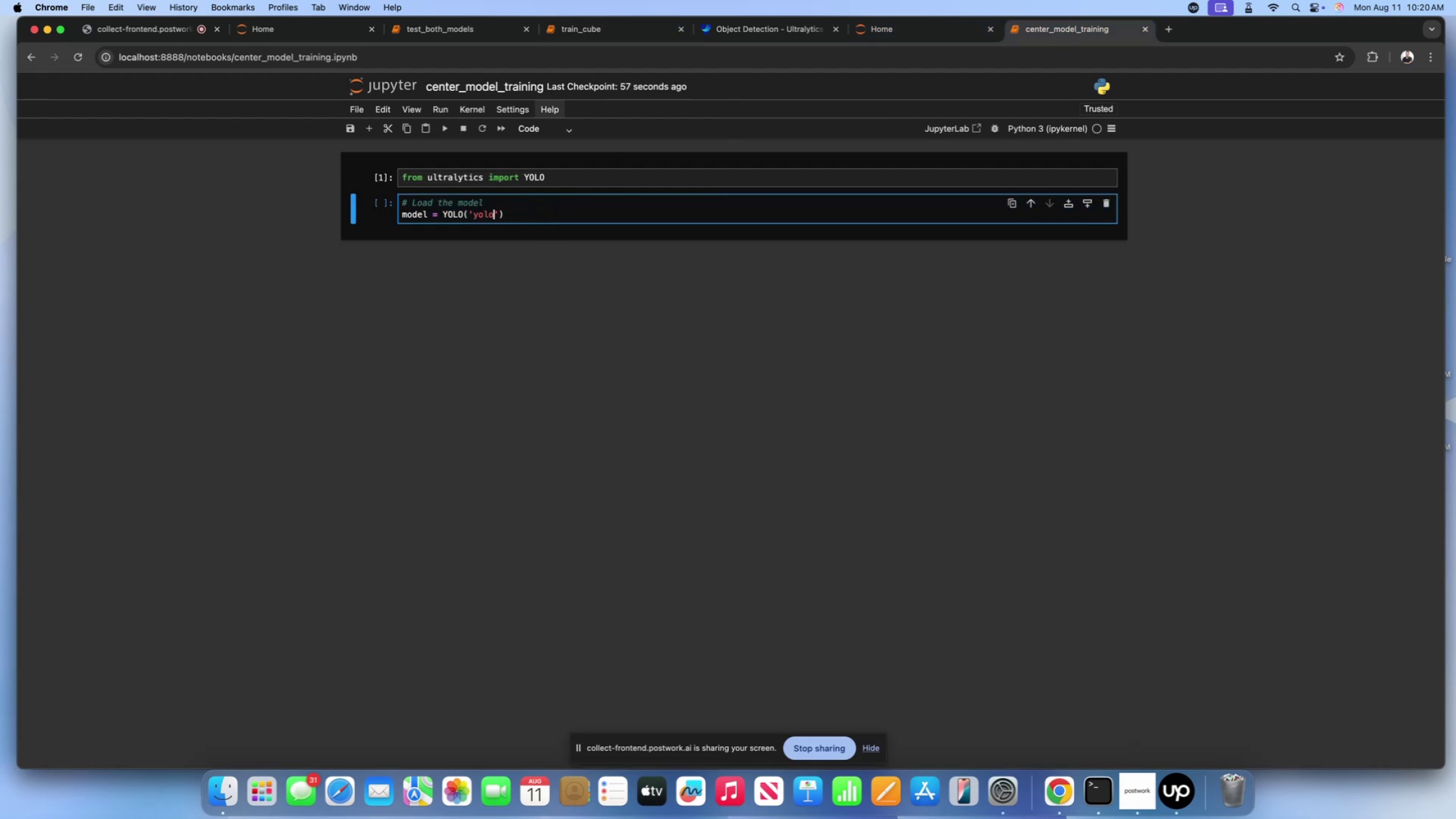 
key(Shift+Backspace)
 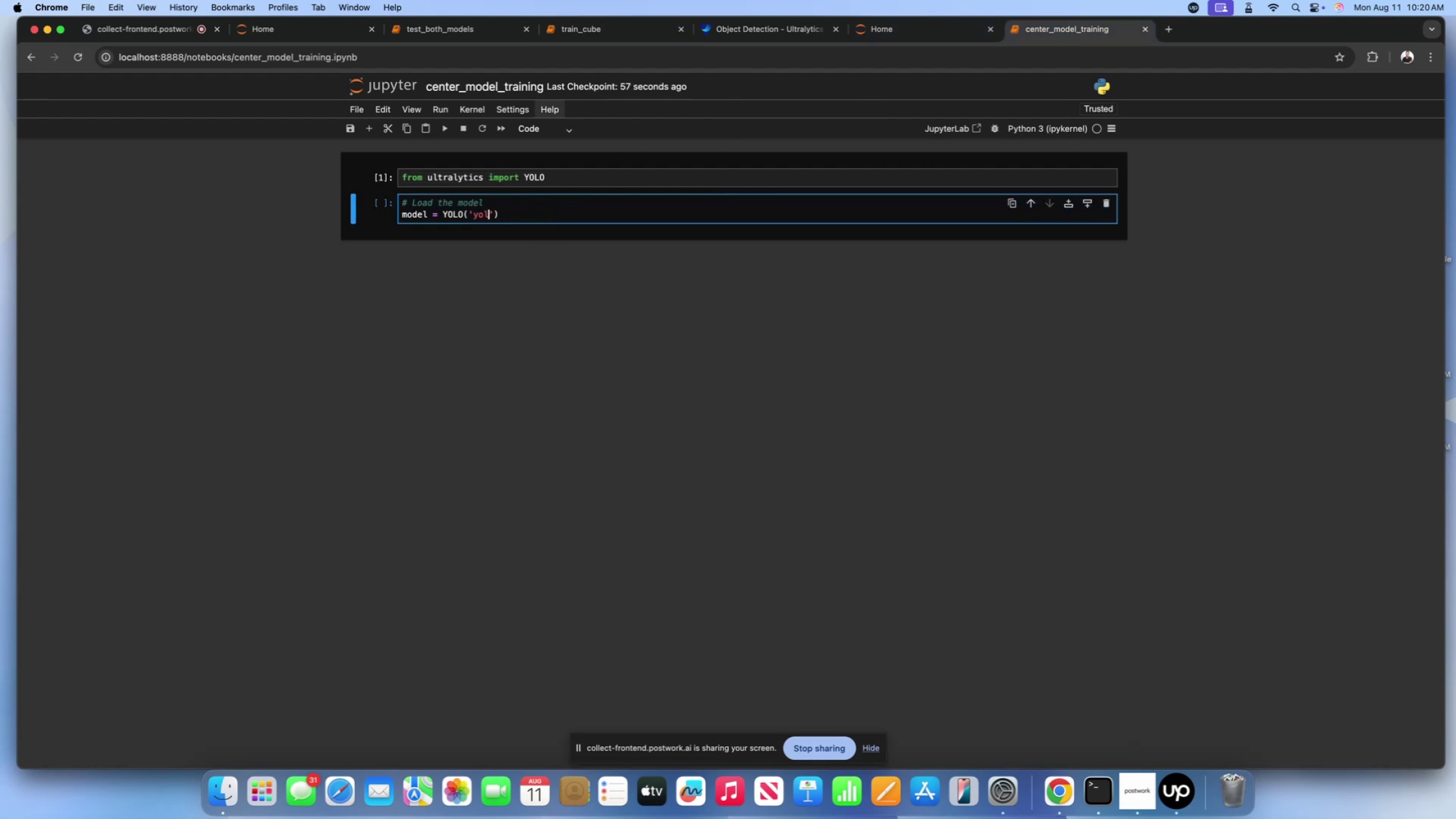 
key(Shift+Backspace)
 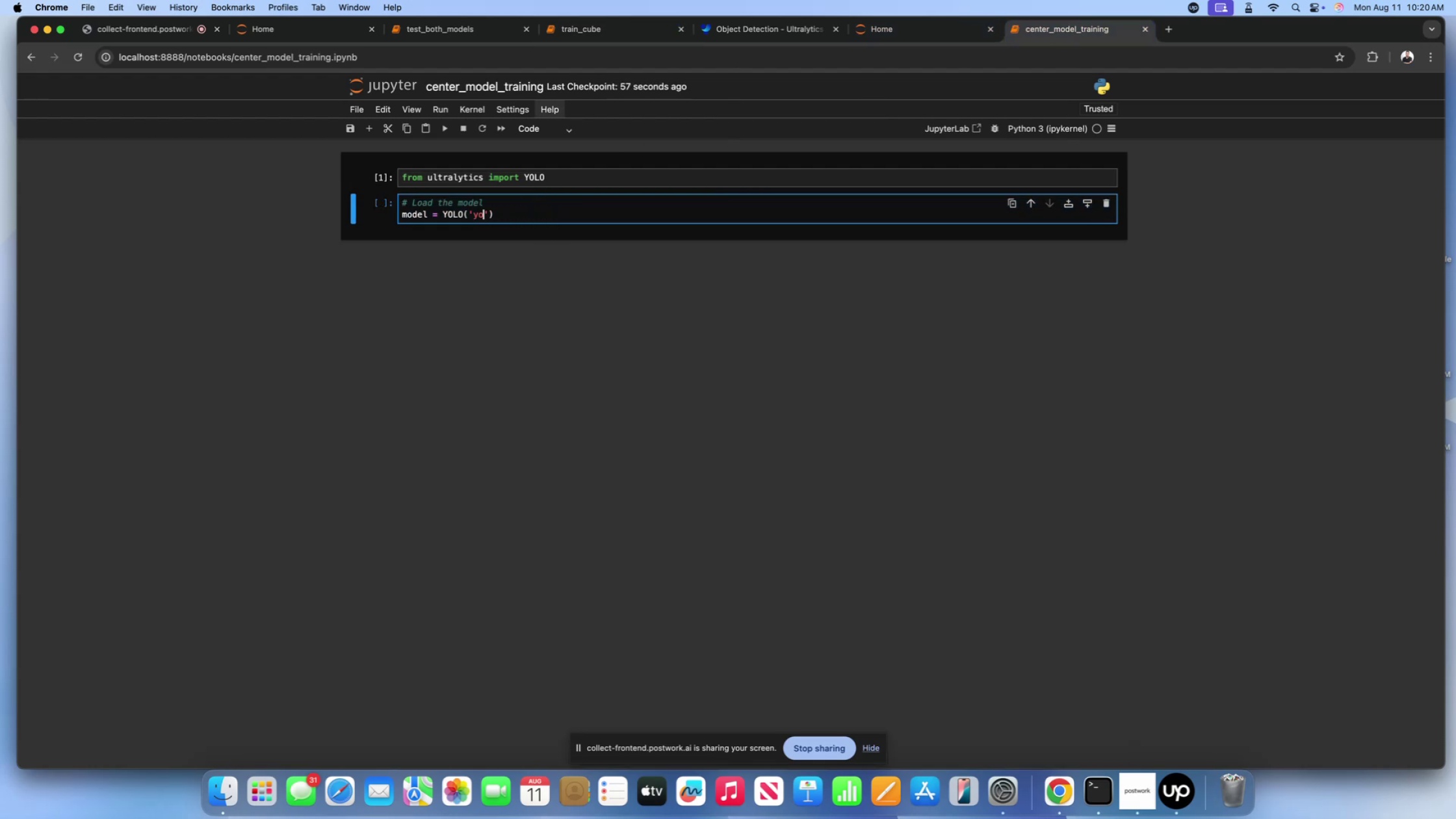 
key(Shift+Backspace)
 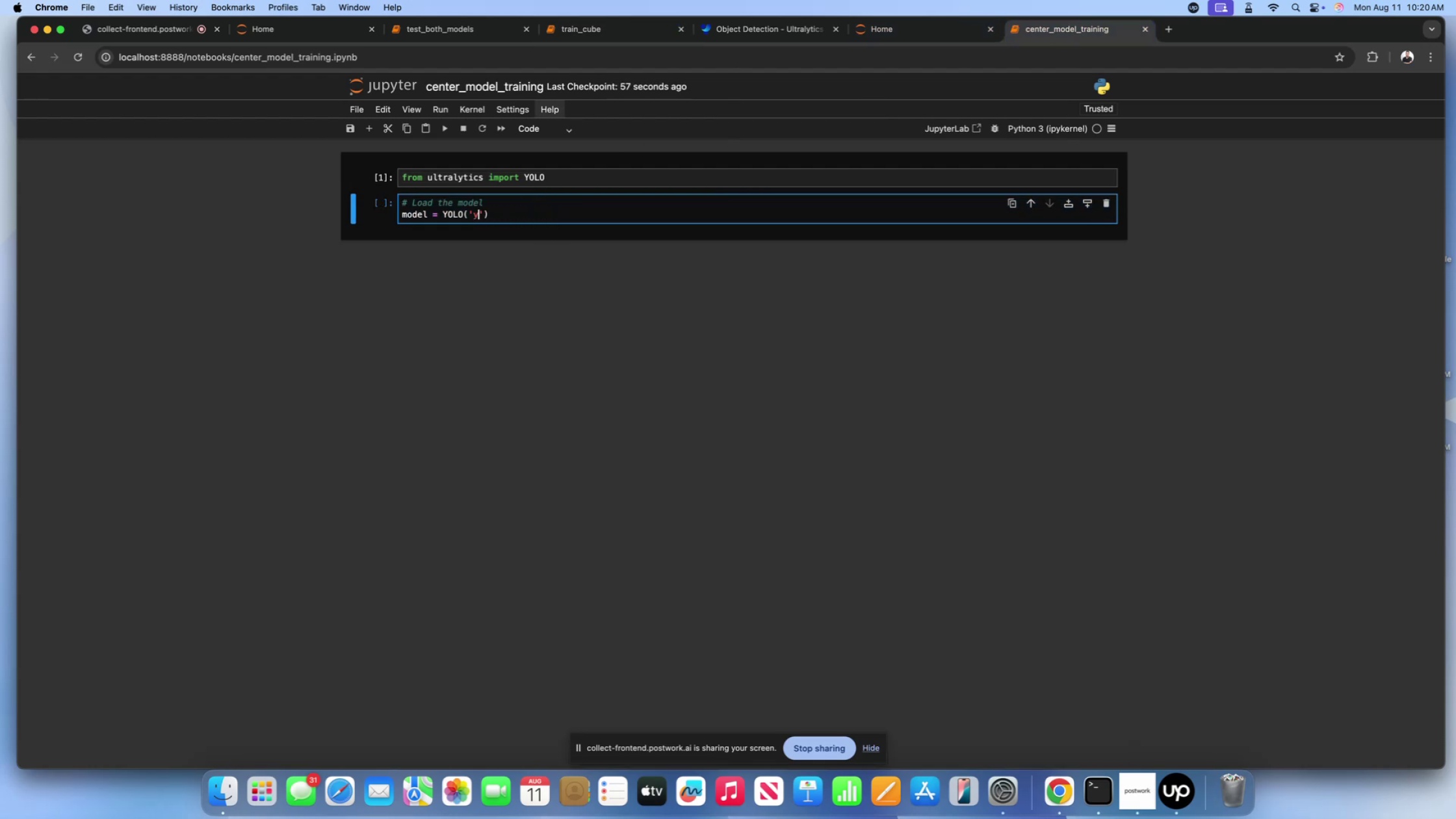 
key(Shift+Backspace)
 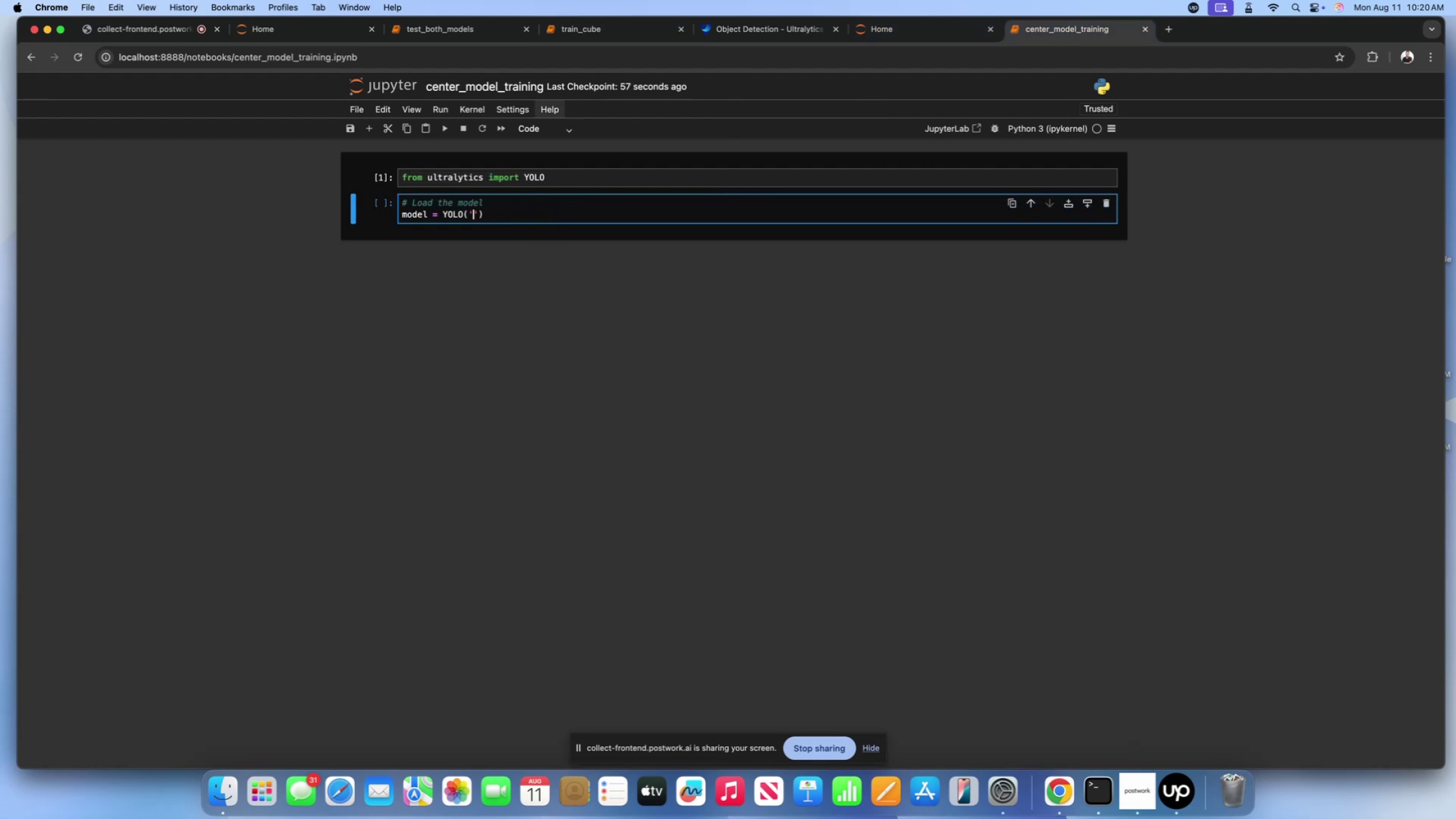 
key(Meta+Shift+V)
 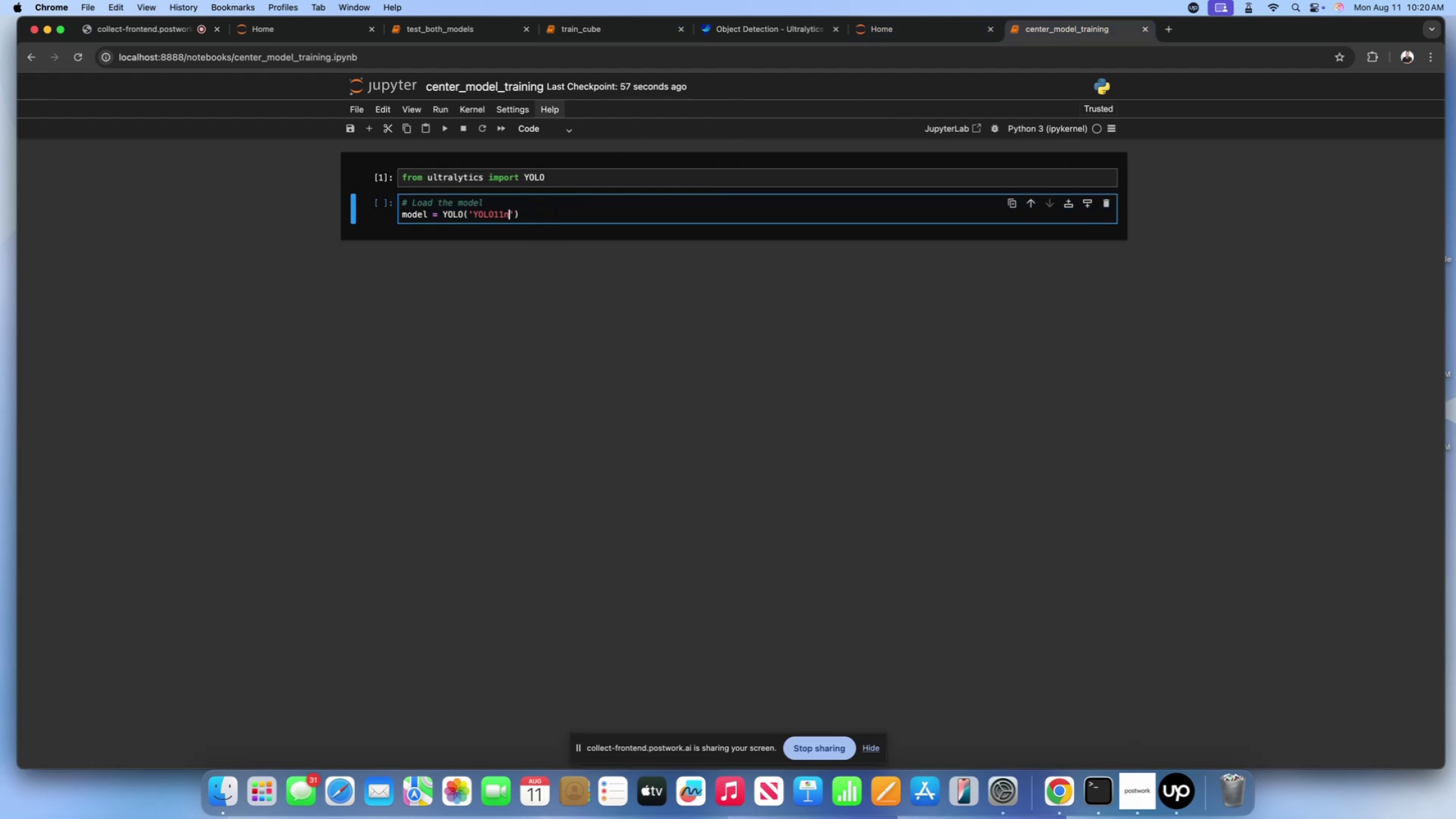 
scroll: coordinate [552, 230], scroll_direction: up, amount: 7.0
 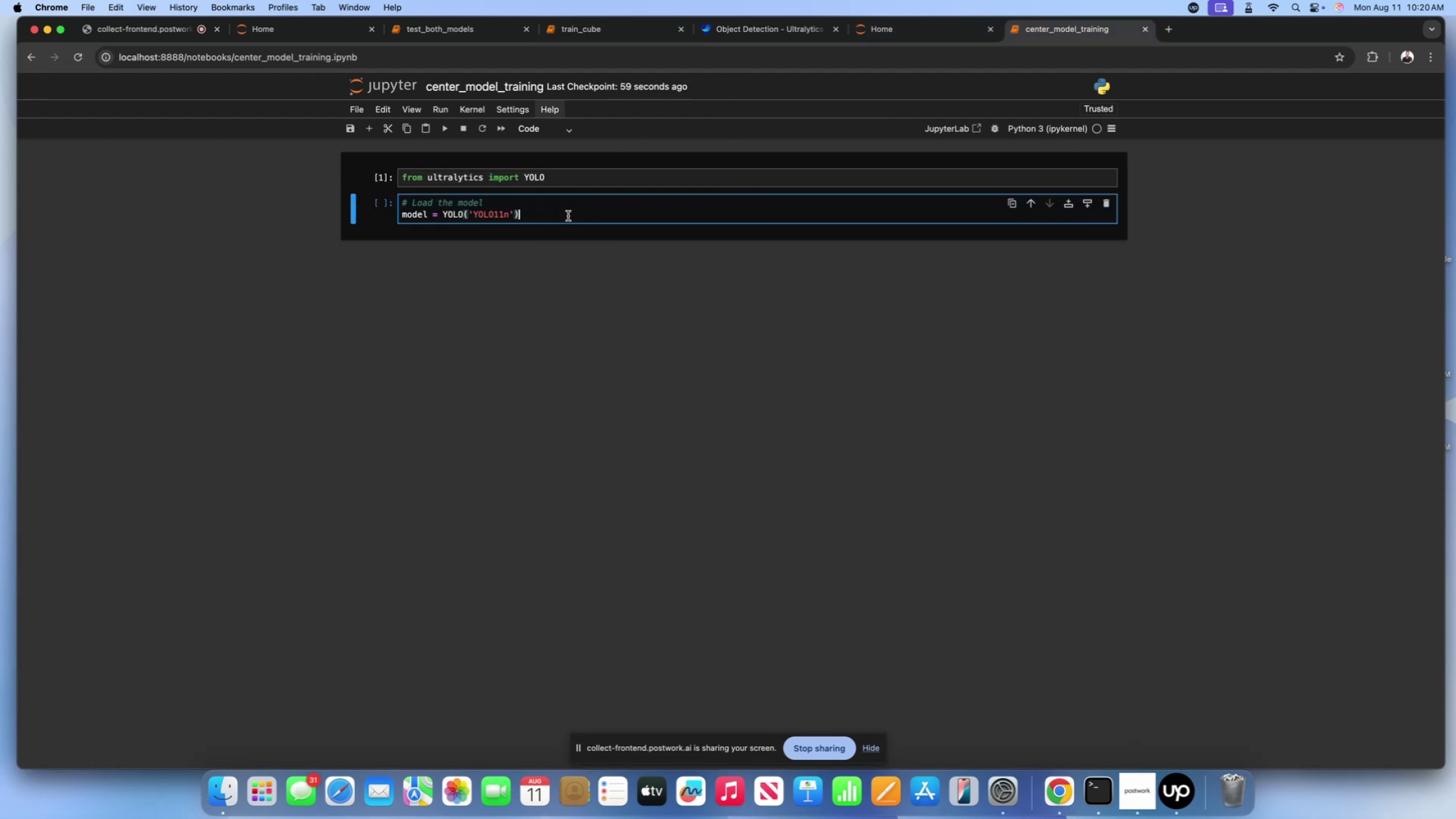 
key(Shift+Enter)
 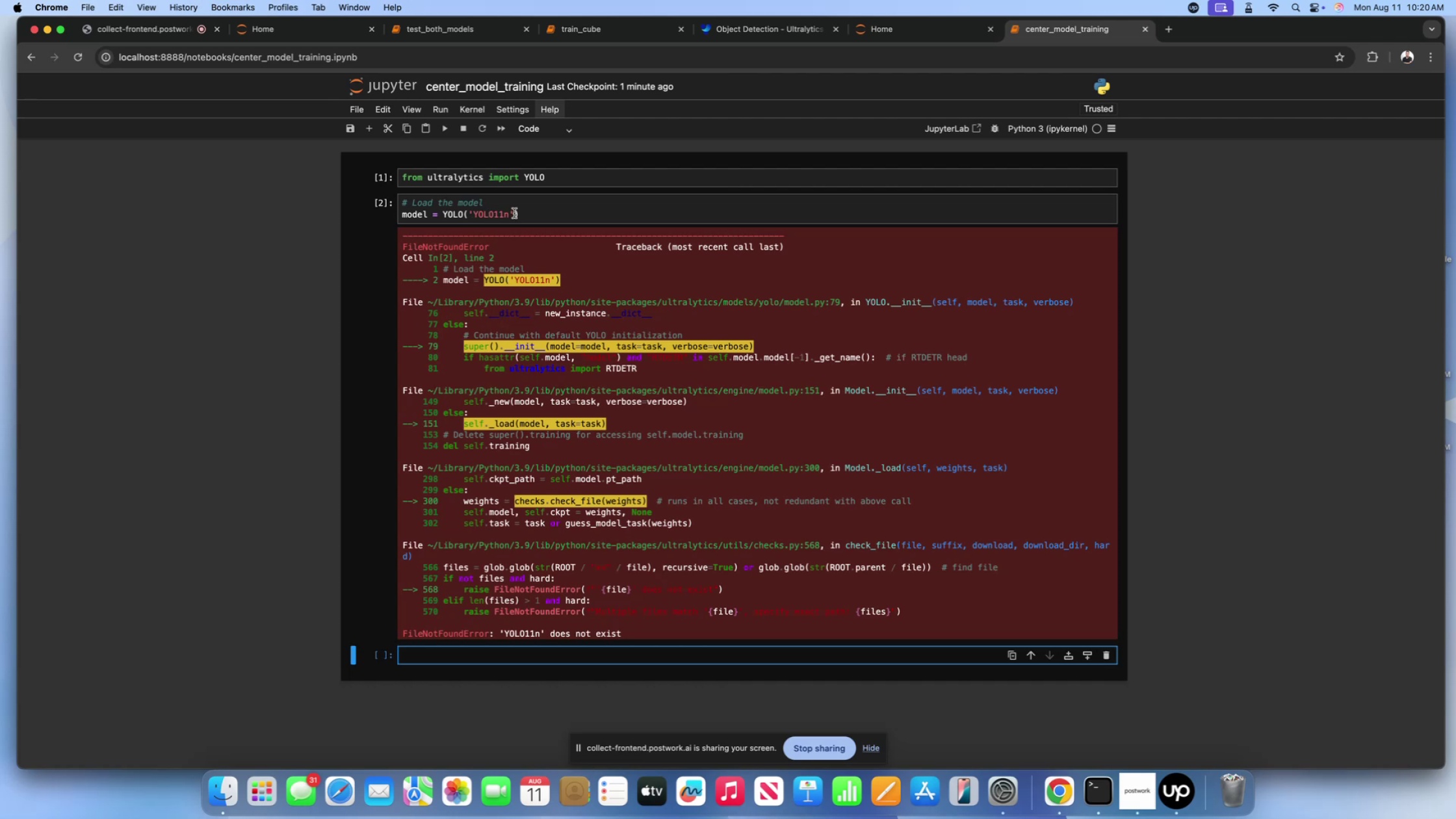 
left_click([493, 213])
 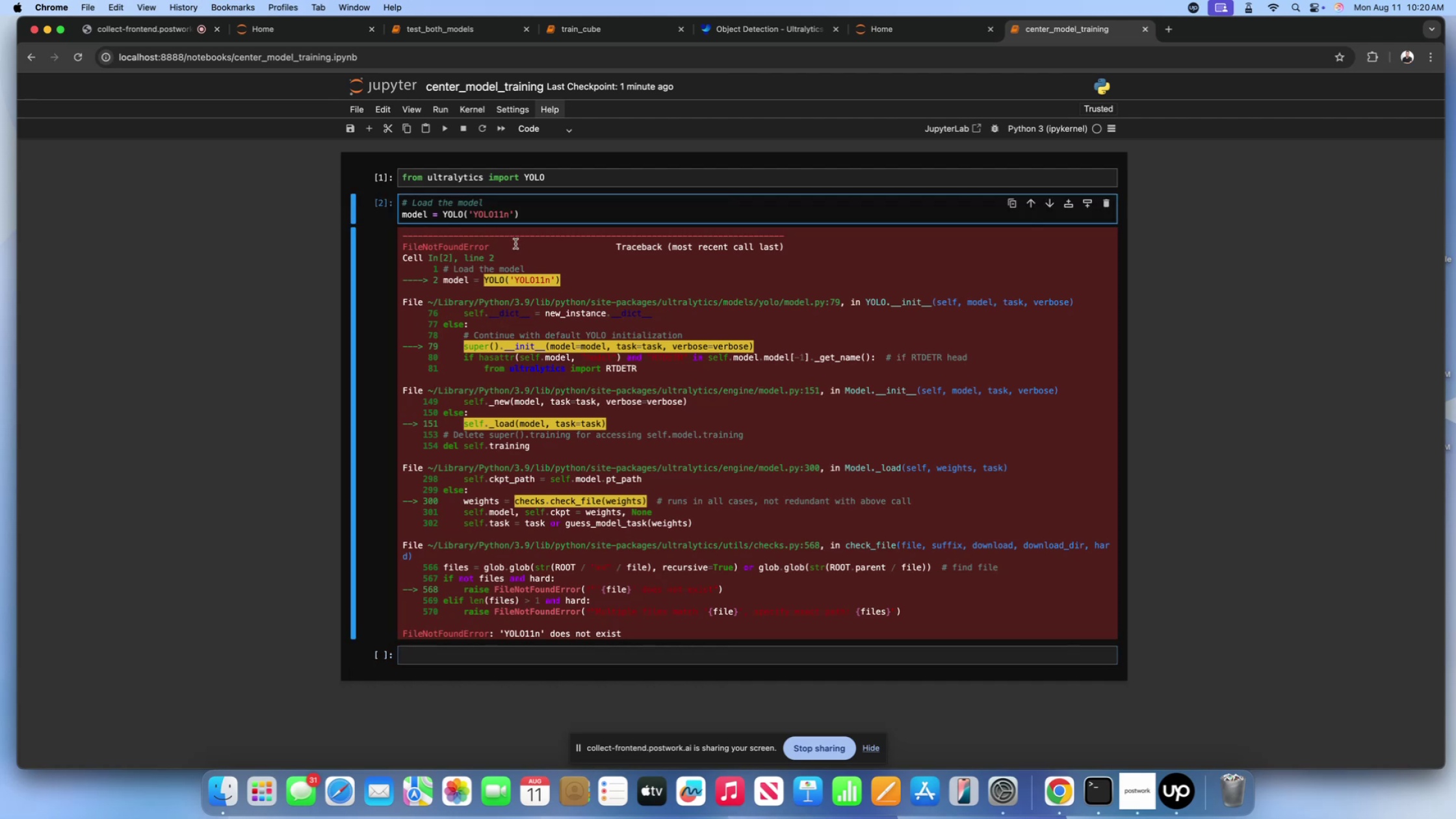 
key(Backspace)
key(Backspace)
key(Backspace)
key(Backspace)
type(YOLO)
 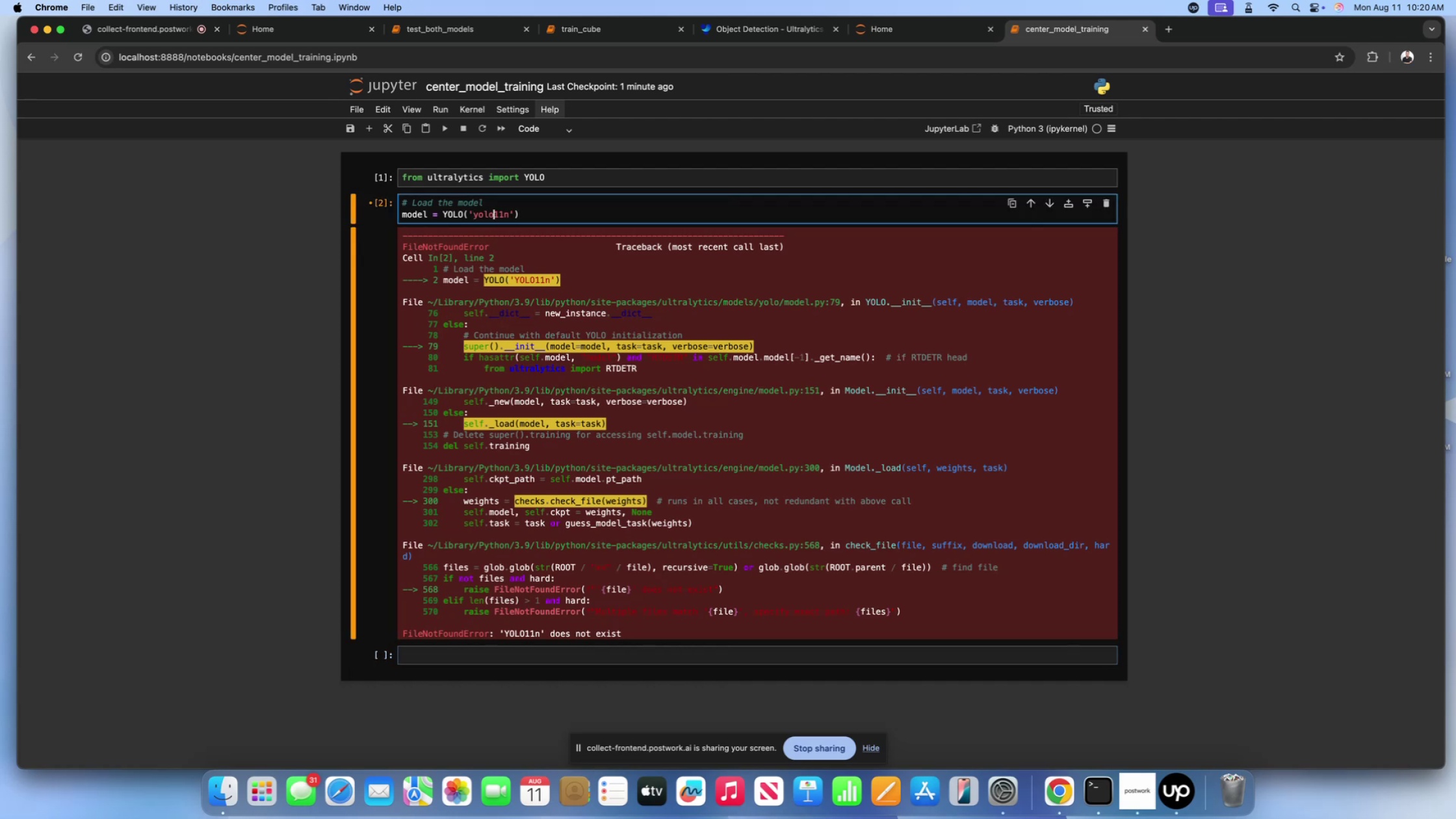 
key(Shift+Enter)
 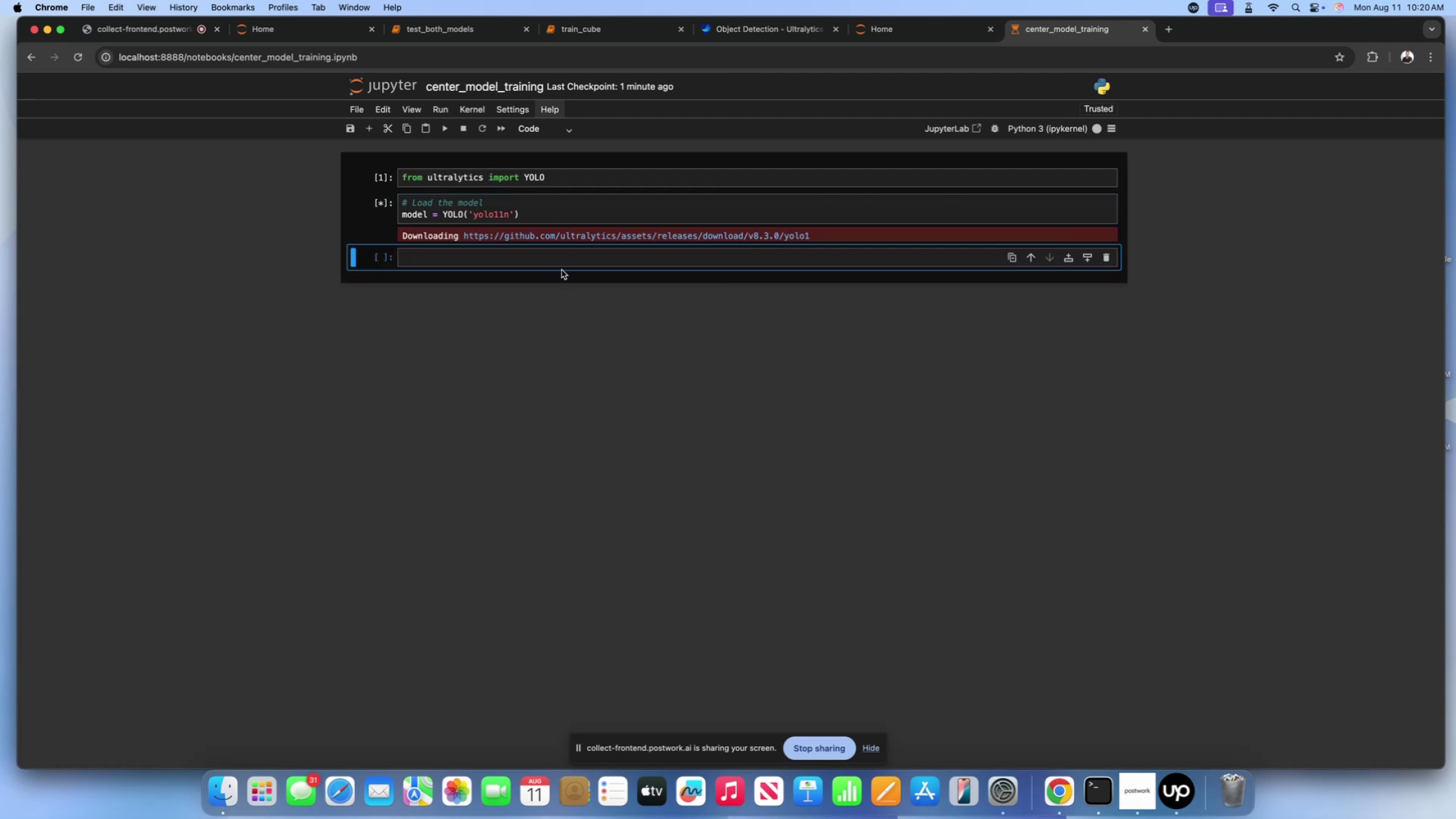 
left_click([563, 264])
 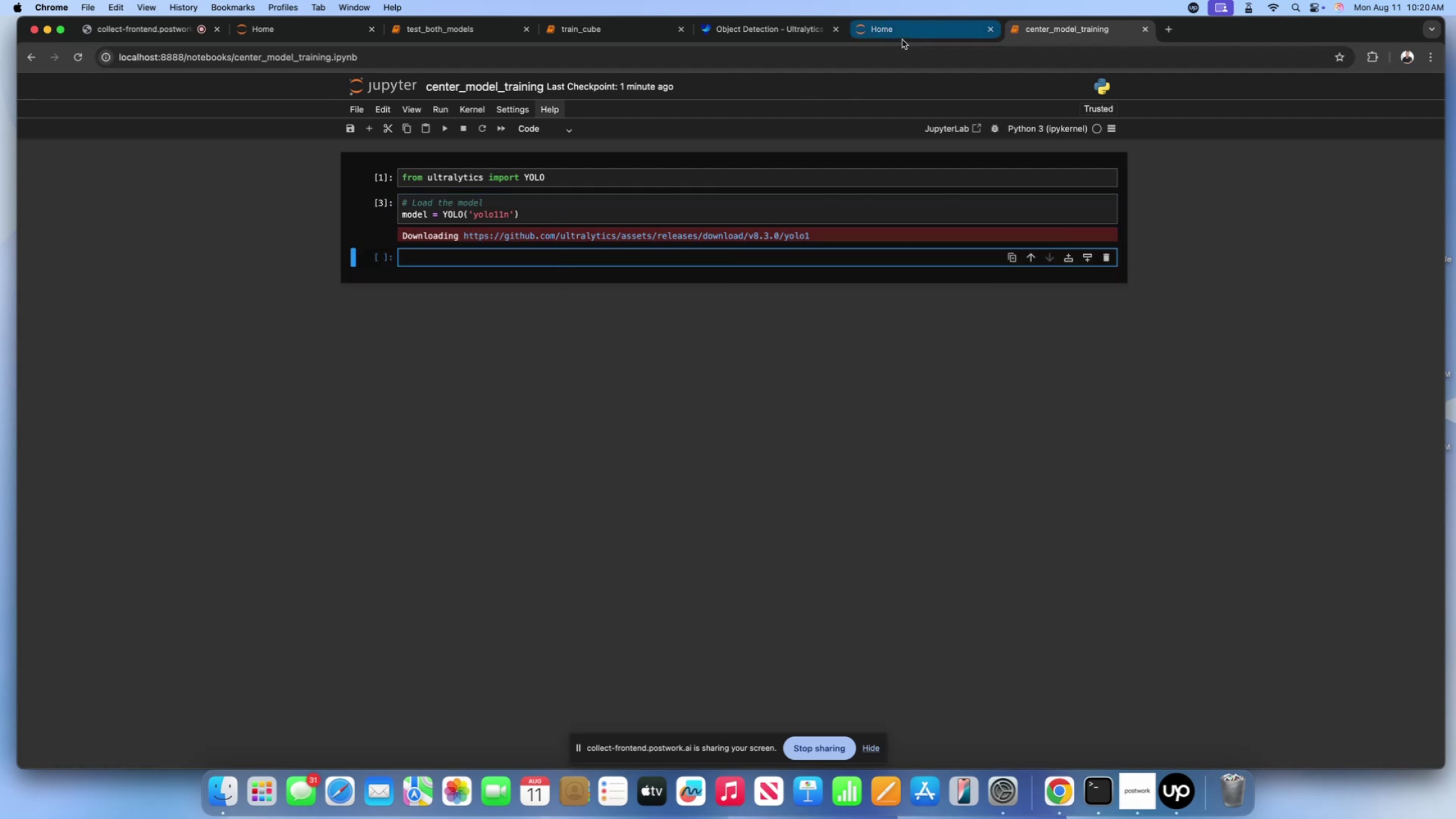 
left_click([902, 40])
 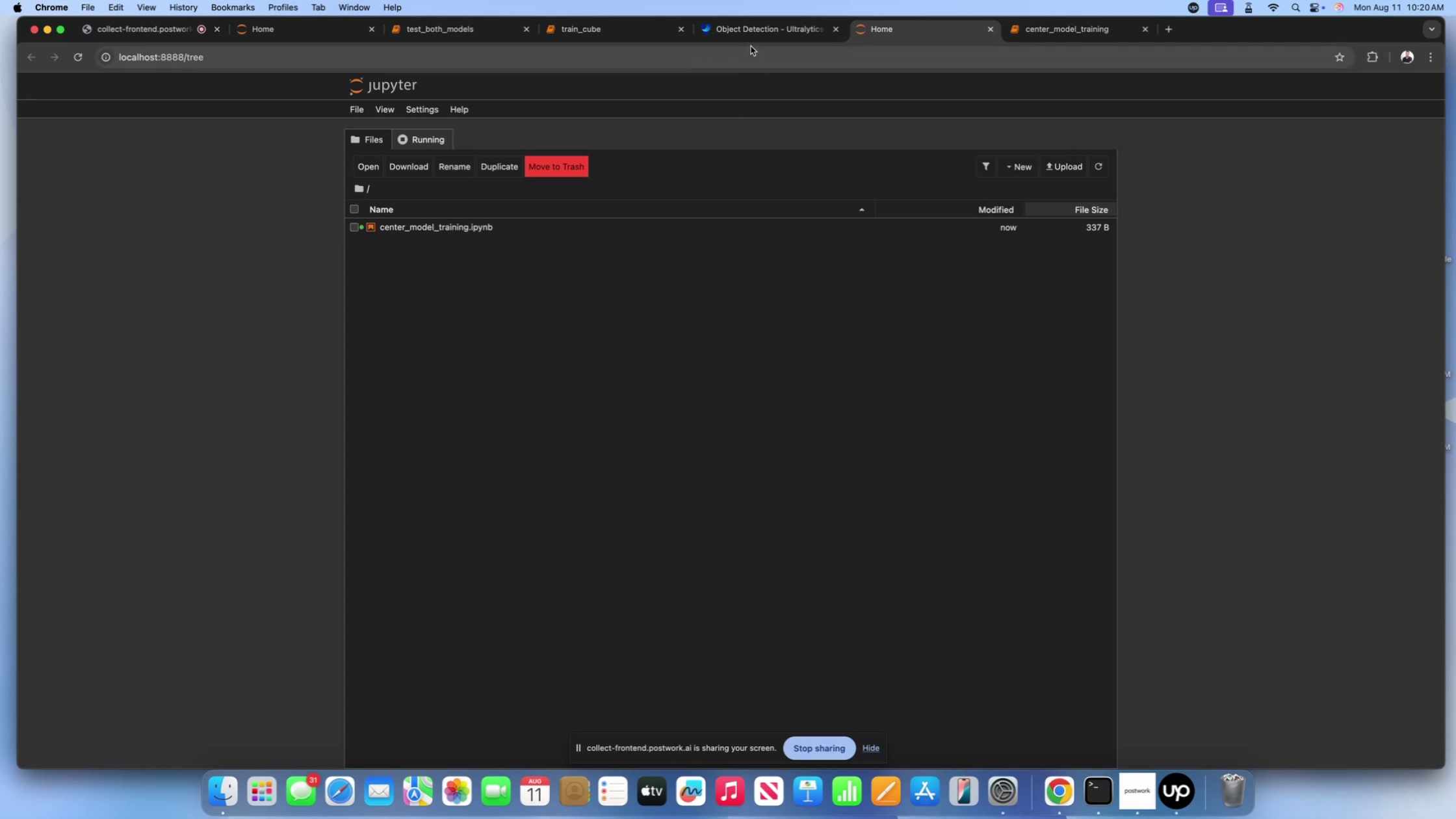 
left_click([751, 40])
 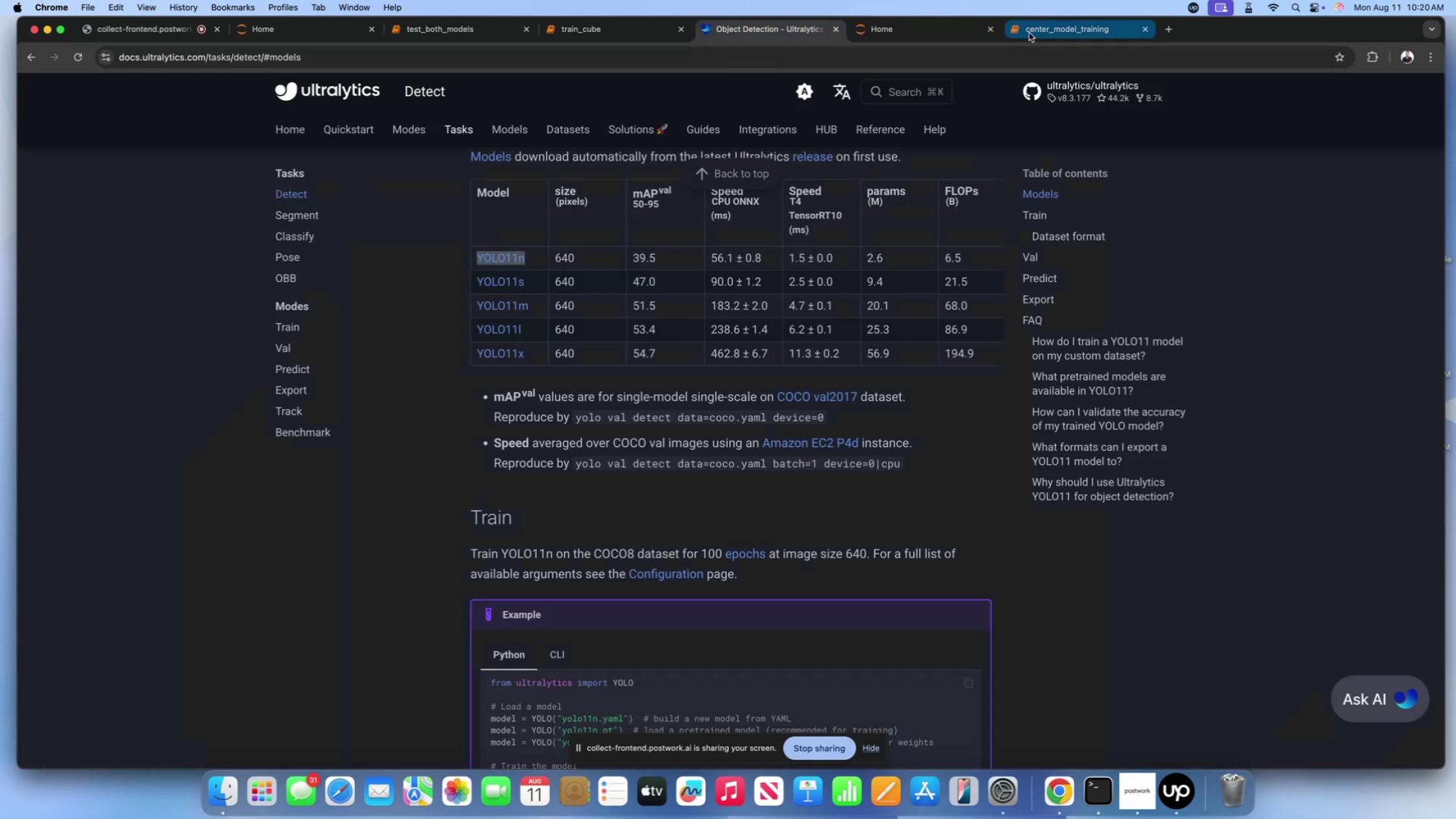 
left_click([1030, 32])
 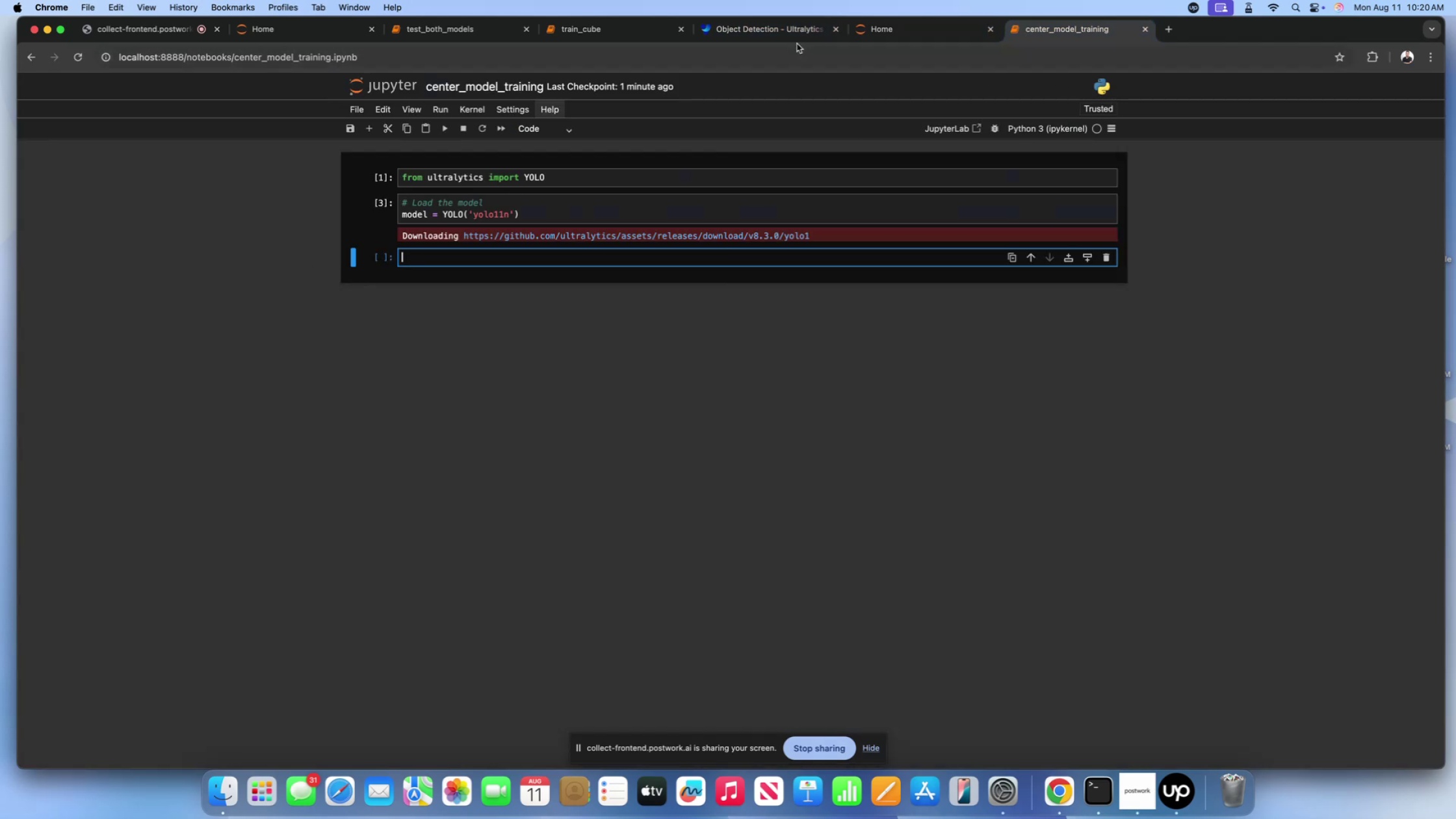 
left_click([793, 34])
 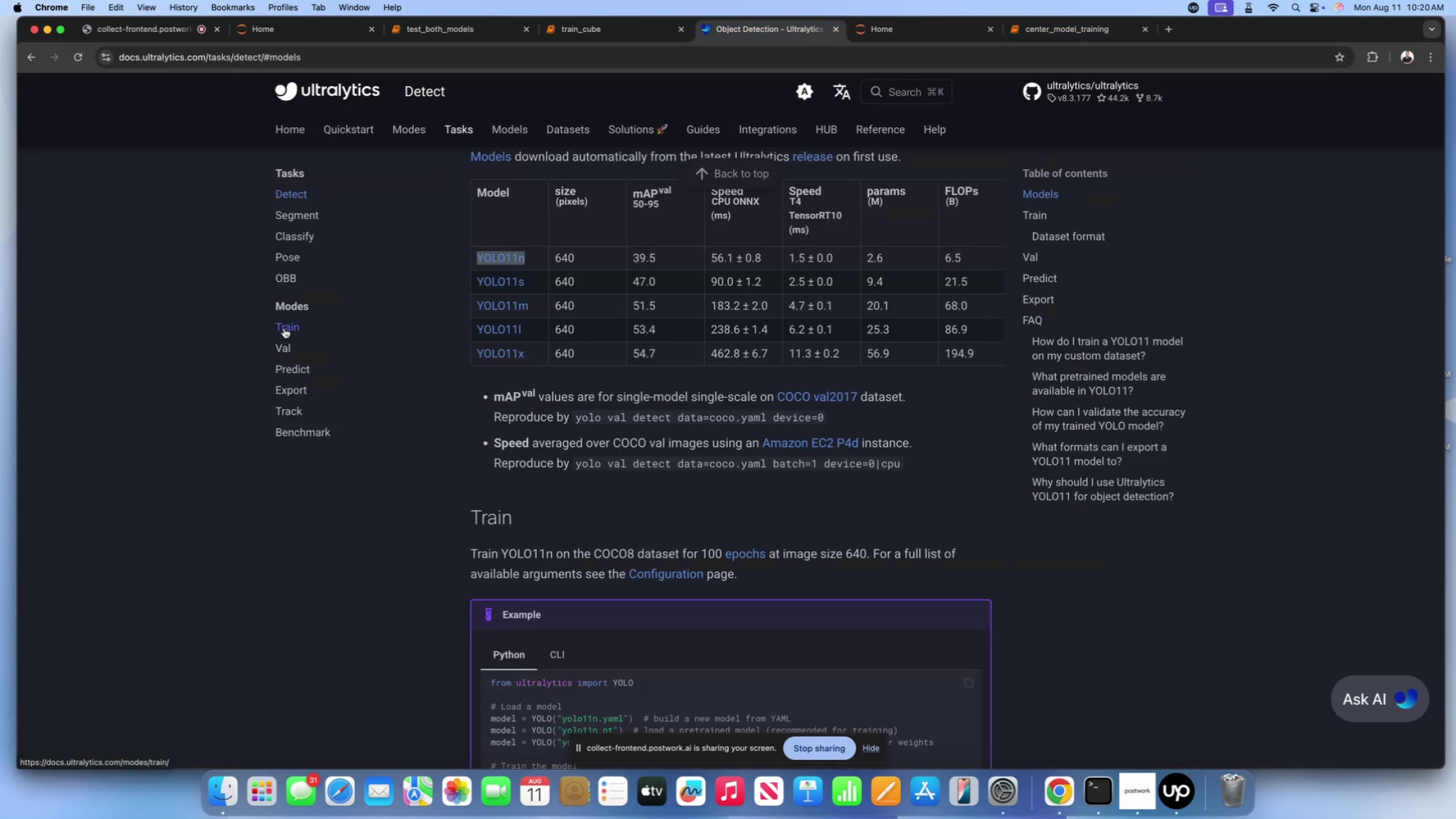 
left_click([284, 328])
 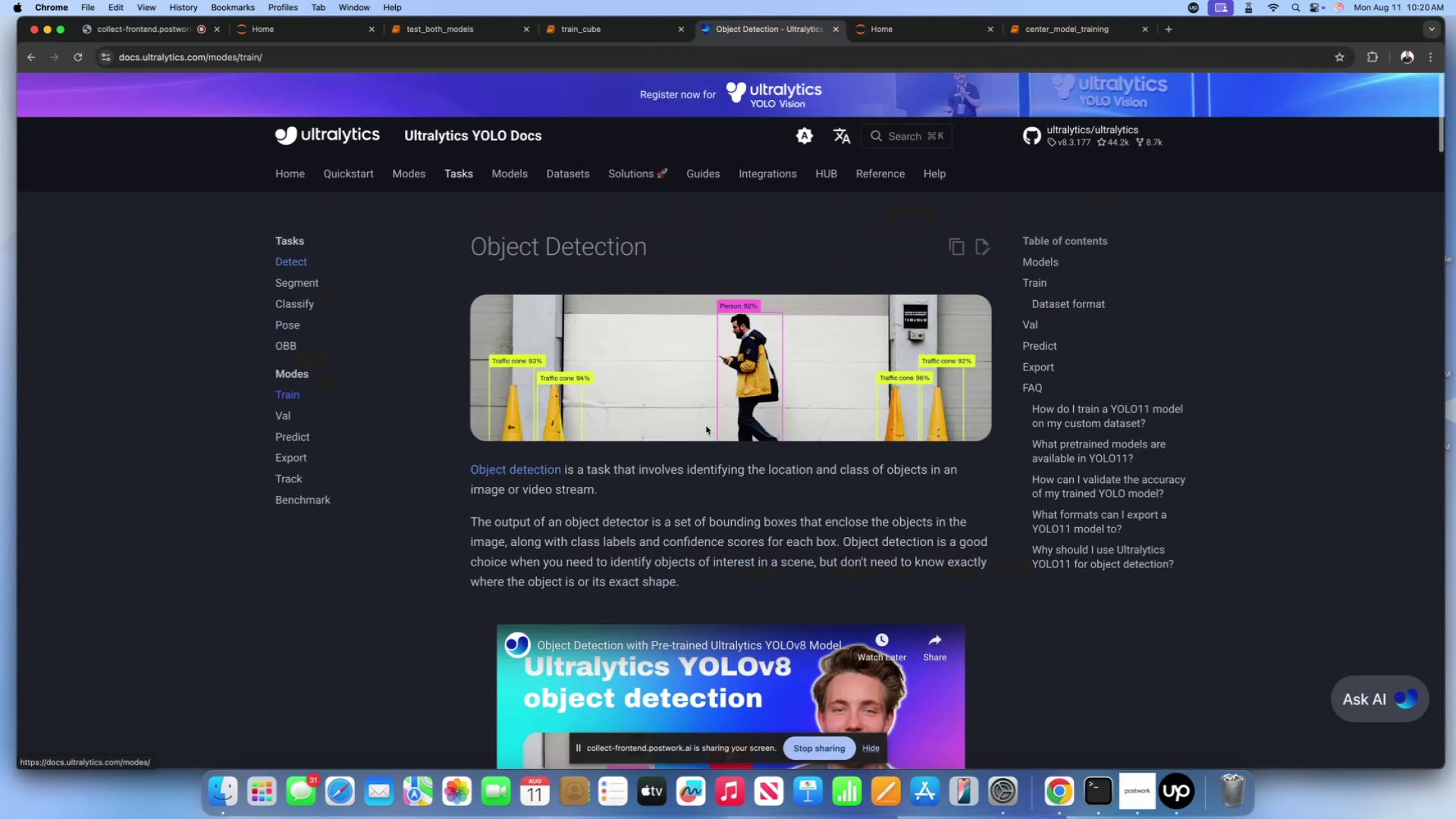 
scroll: coordinate [727, 432], scroll_direction: down, amount: 285.0
 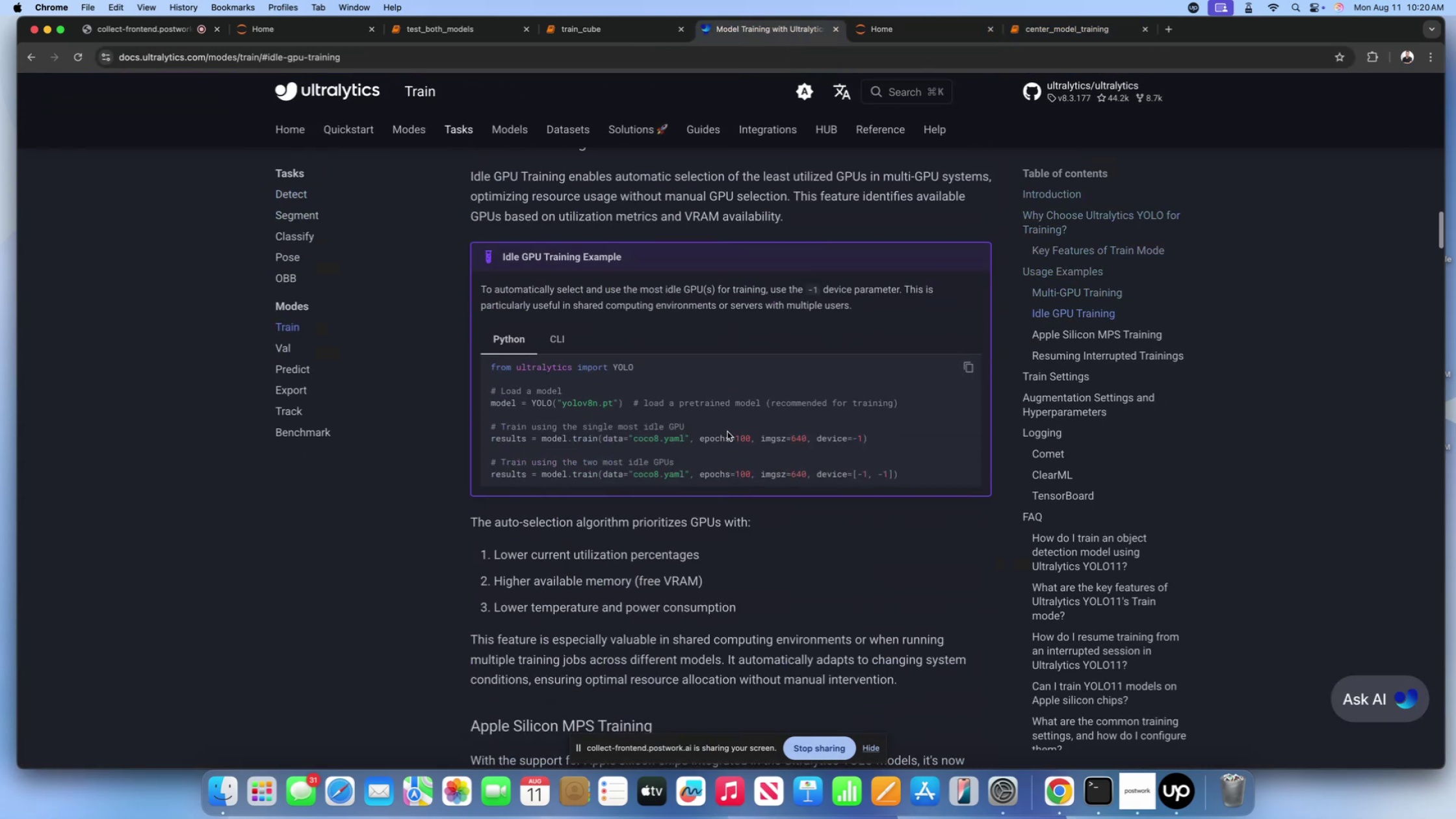 
scroll: coordinate [727, 432], scroll_direction: up, amount: 154.0
 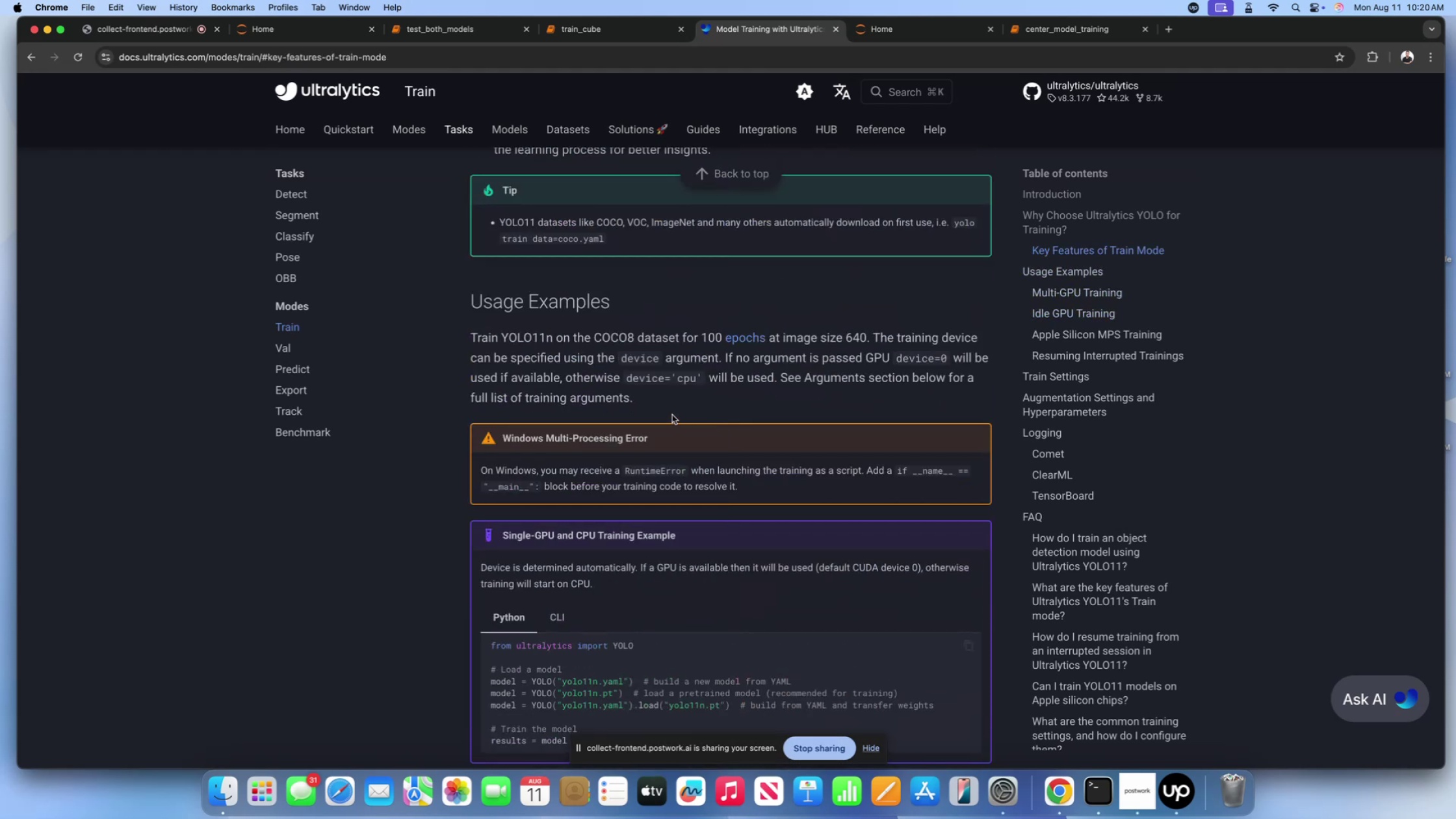 
scroll: coordinate [672, 415], scroll_direction: down, amount: 19.0
 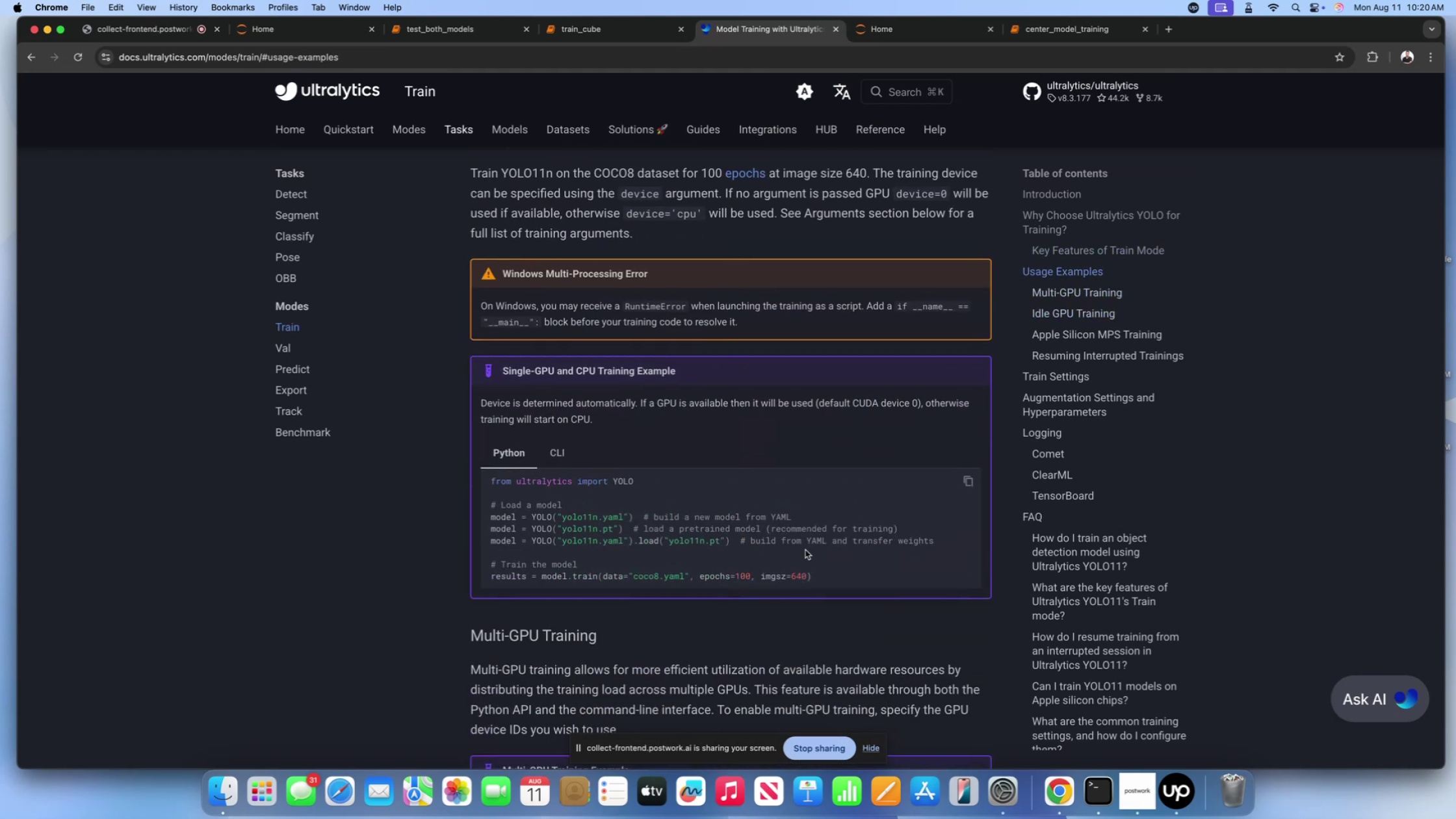 
wait(5.96)
 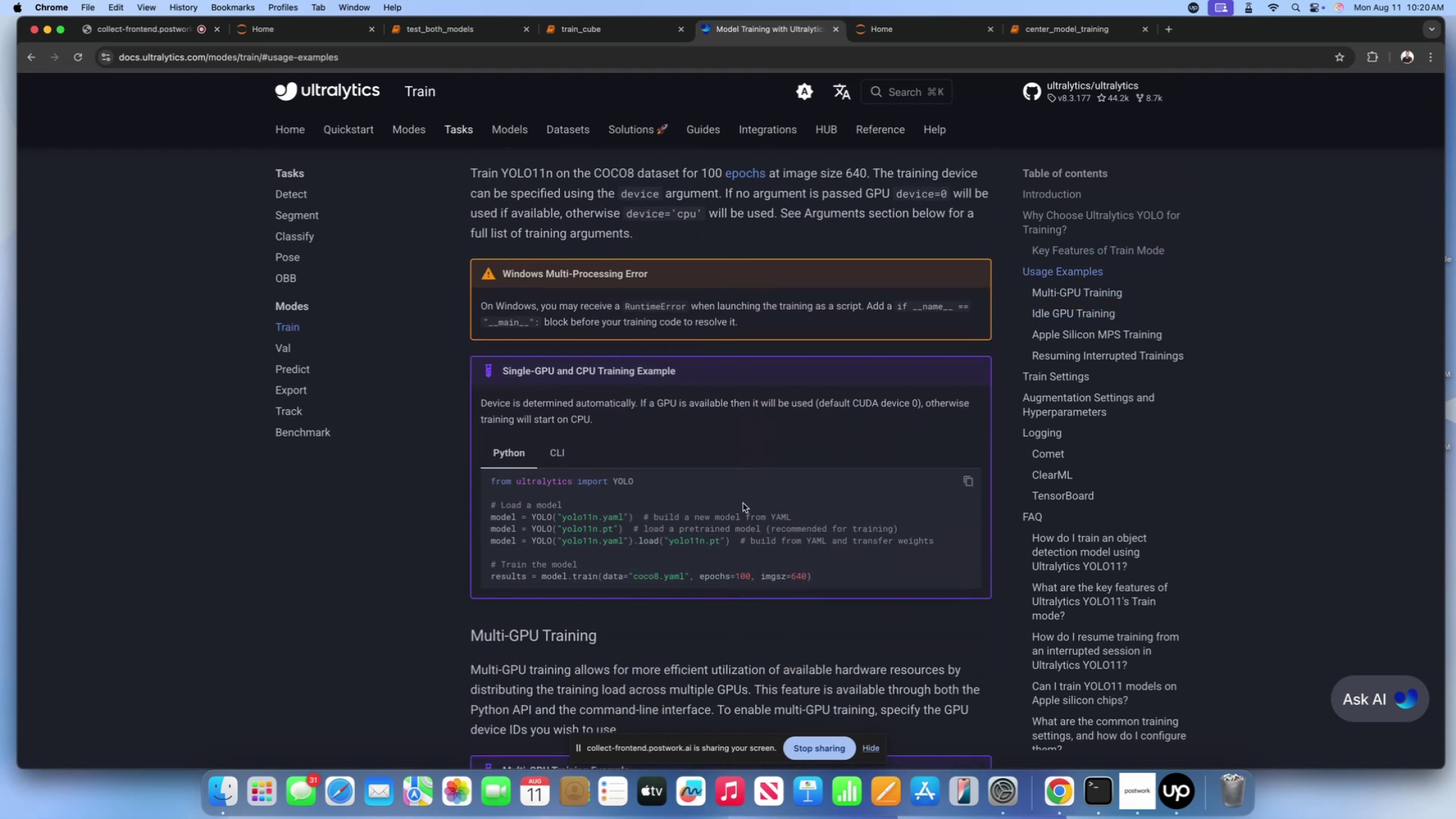 
left_click([593, 41])
 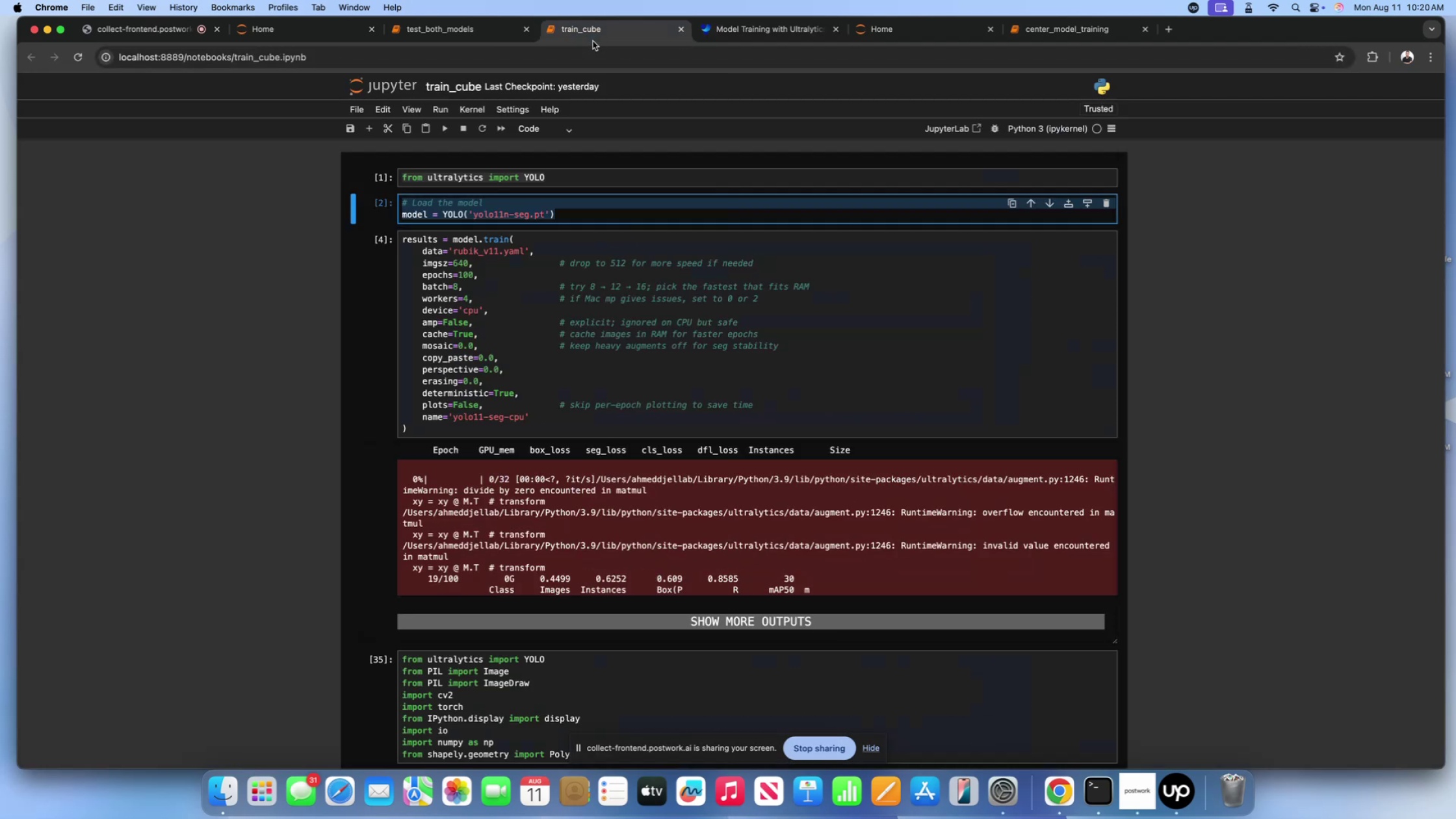 
scroll: coordinate [593, 41], scroll_direction: up, amount: 2.0
 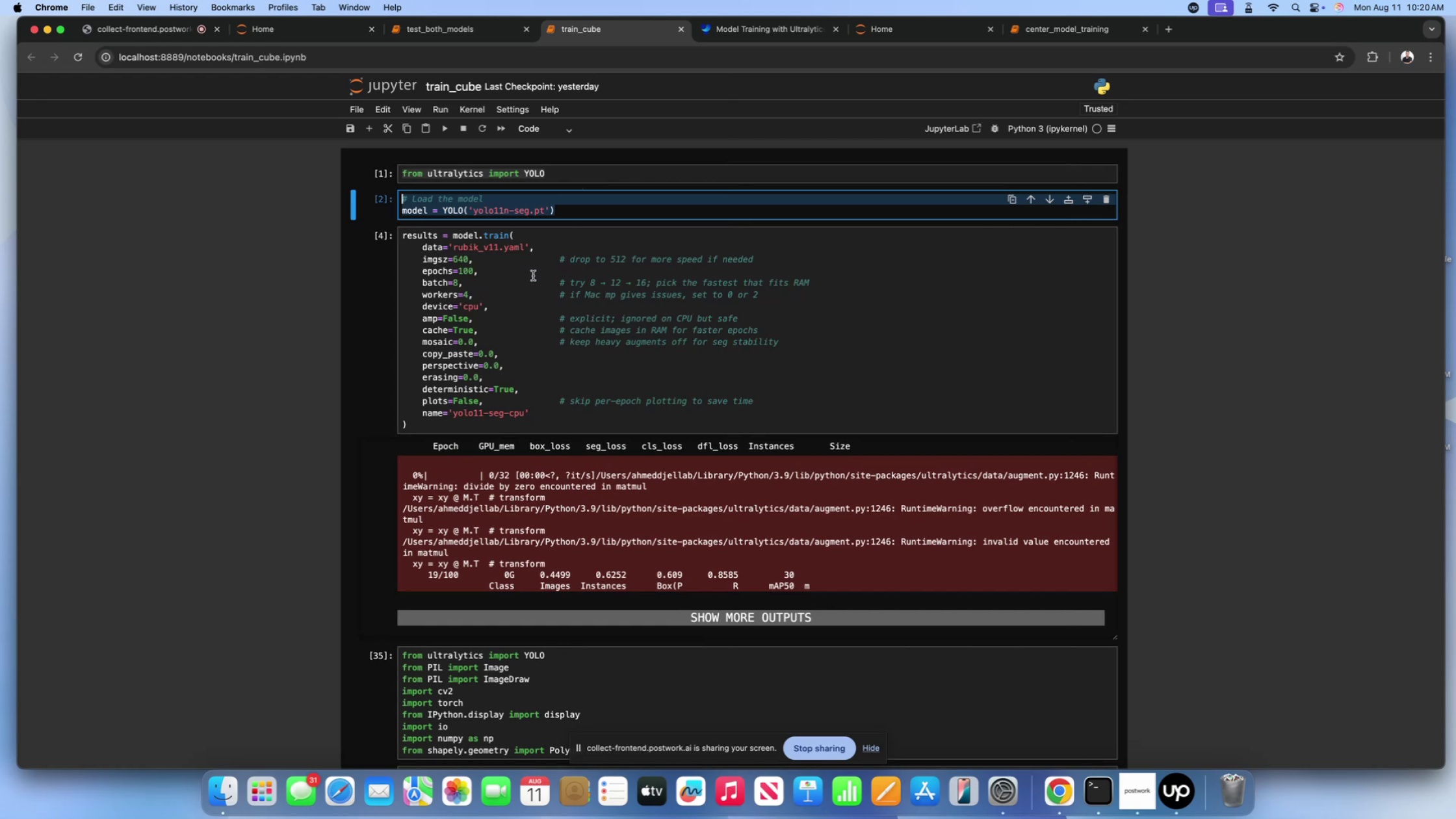 
left_click_drag(start_coordinate=[497, 274], to_coordinate=[371, 229])
 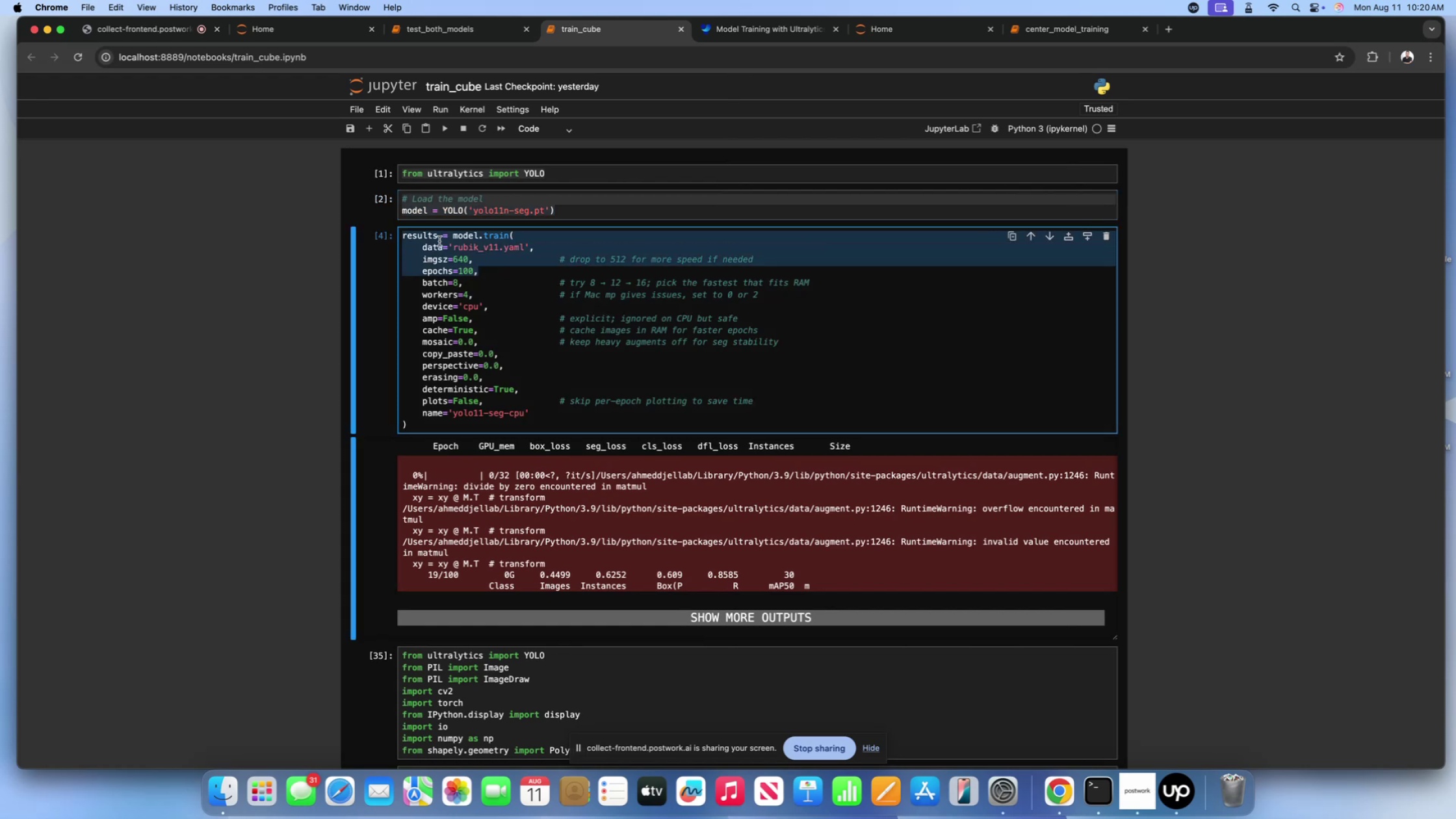 
key(Meta+Shift+CommandLeft)
 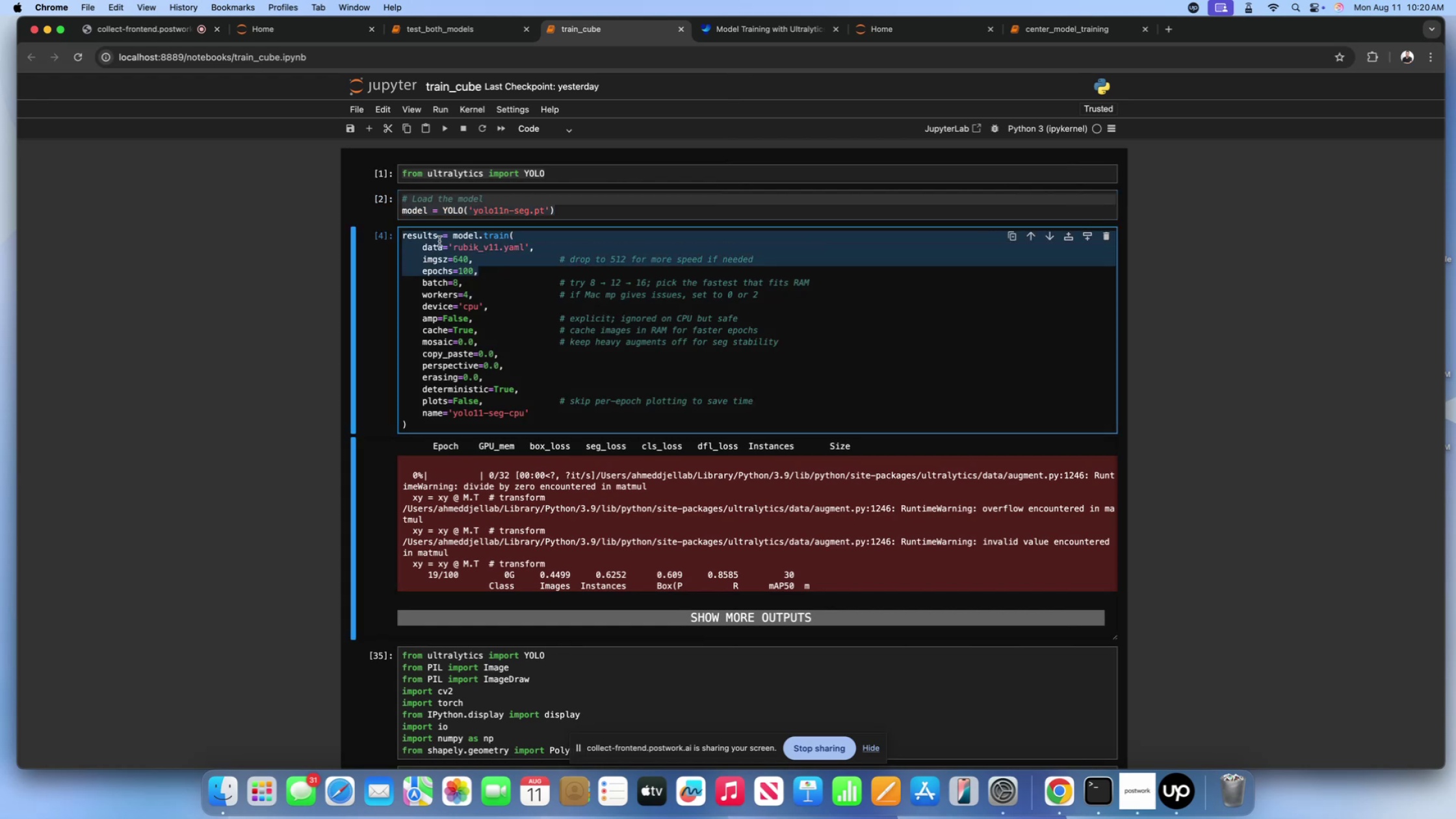 
key(Meta+Shift+C)
 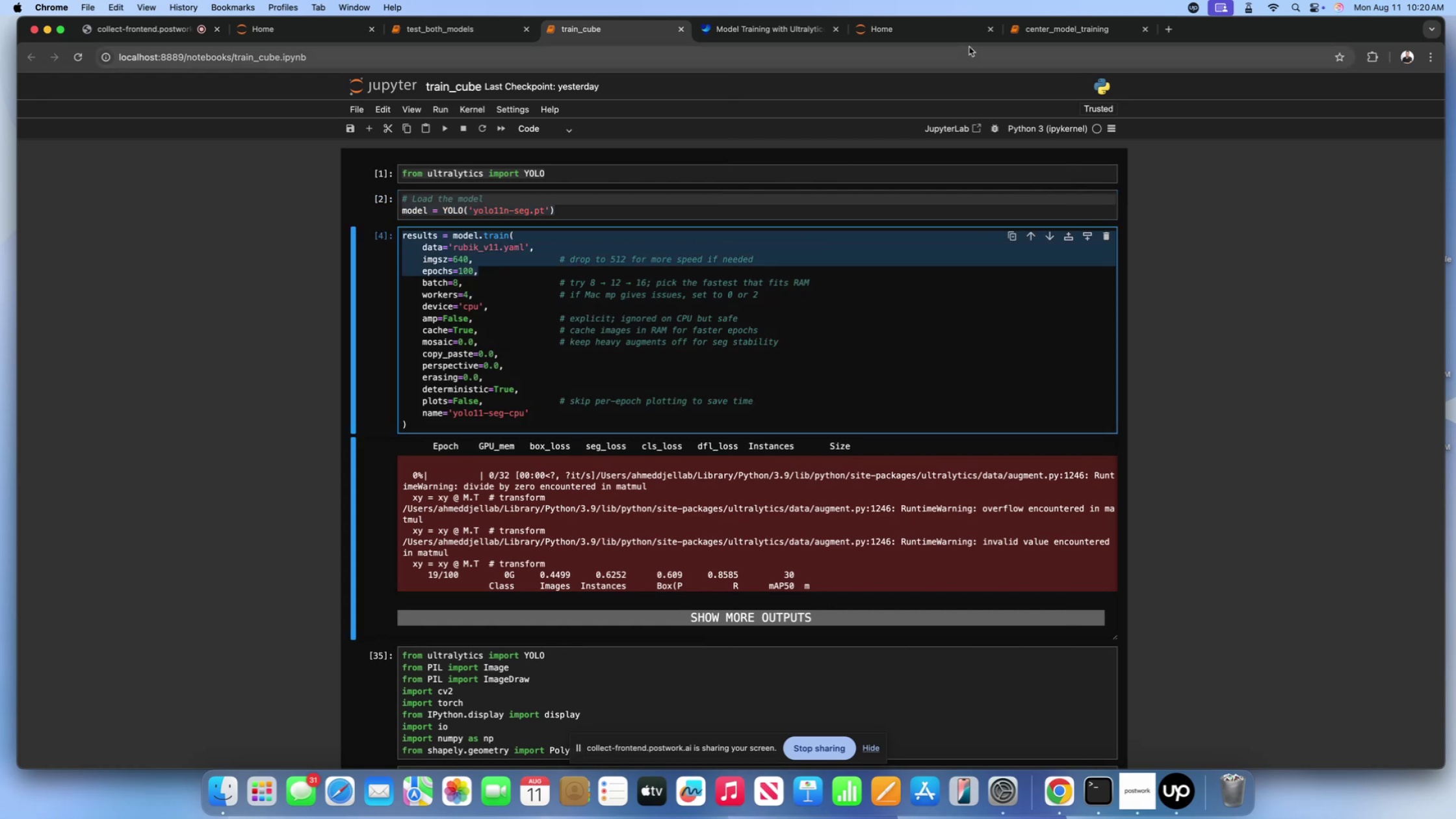 
left_click([889, 40])
 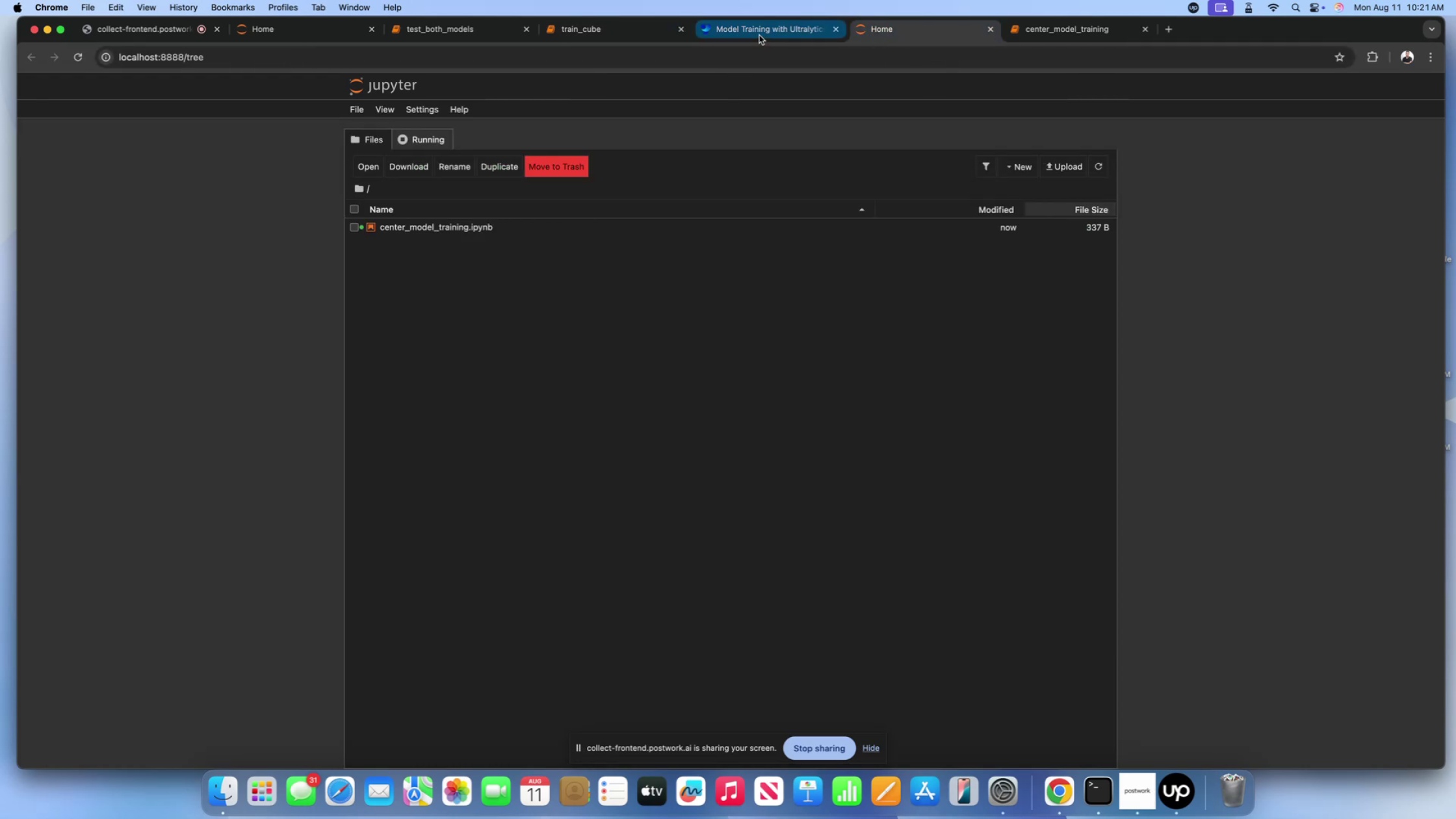 
left_click([759, 35])
 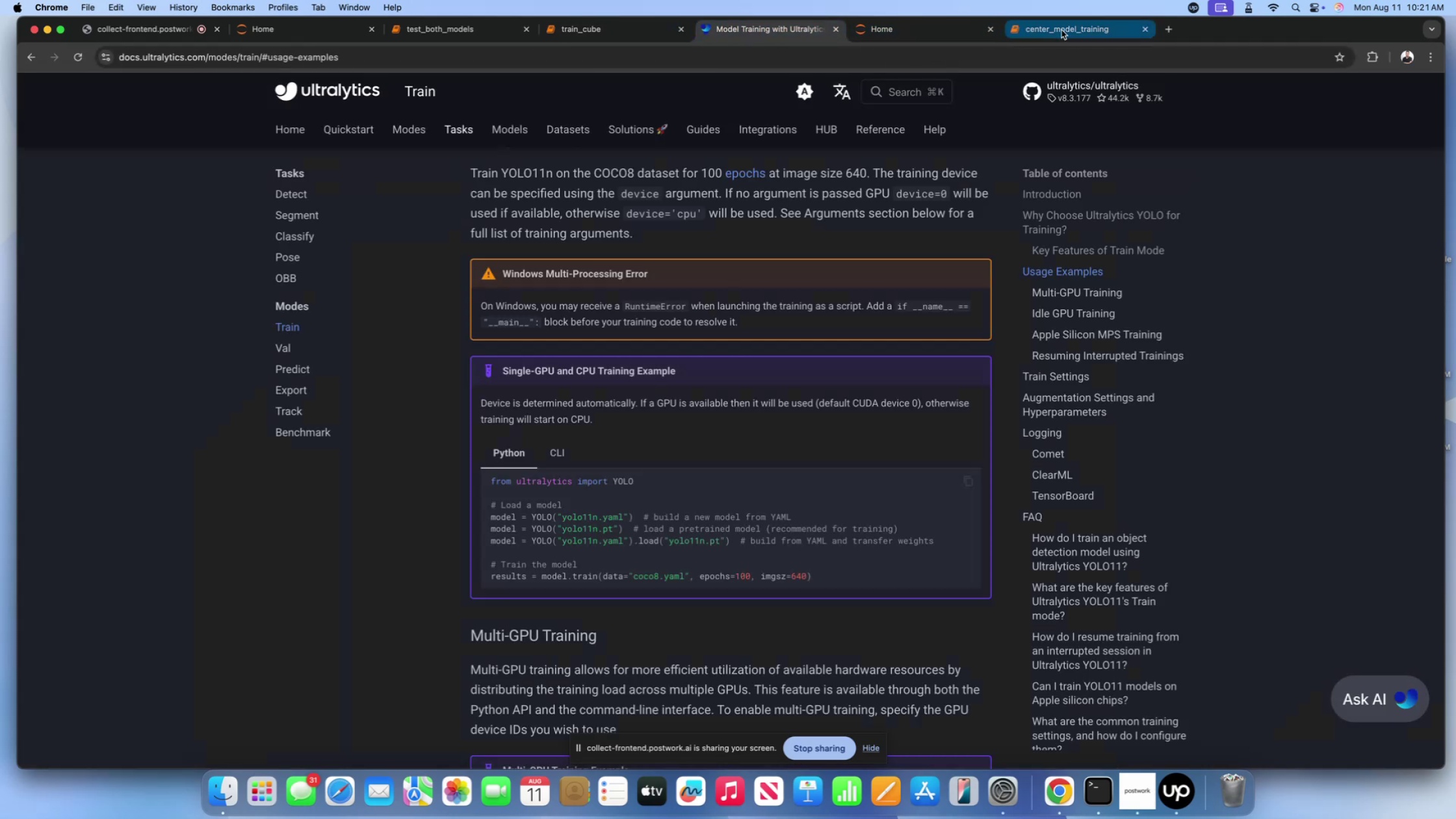 
left_click([1061, 30])
 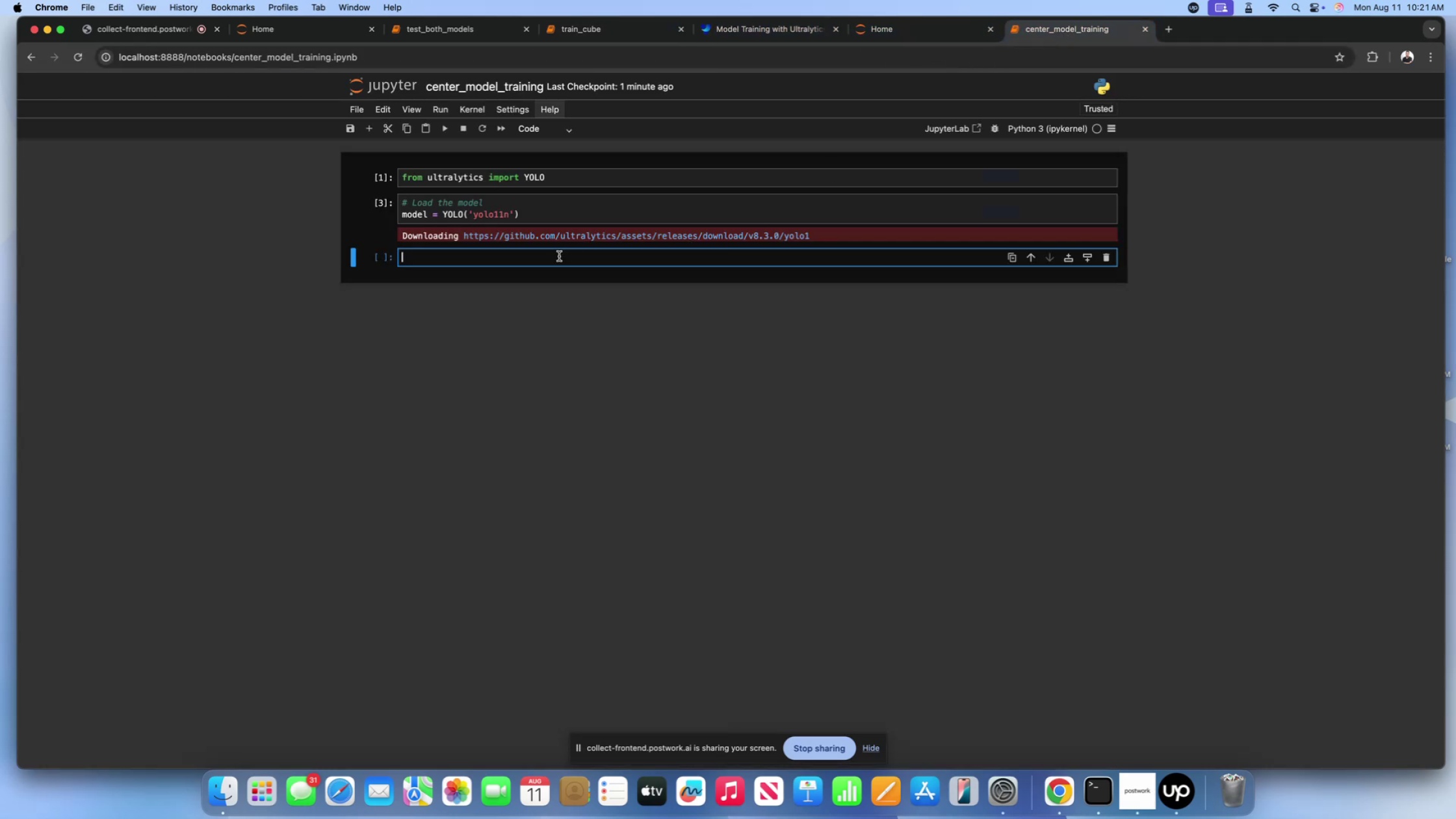 
left_click([557, 256])
 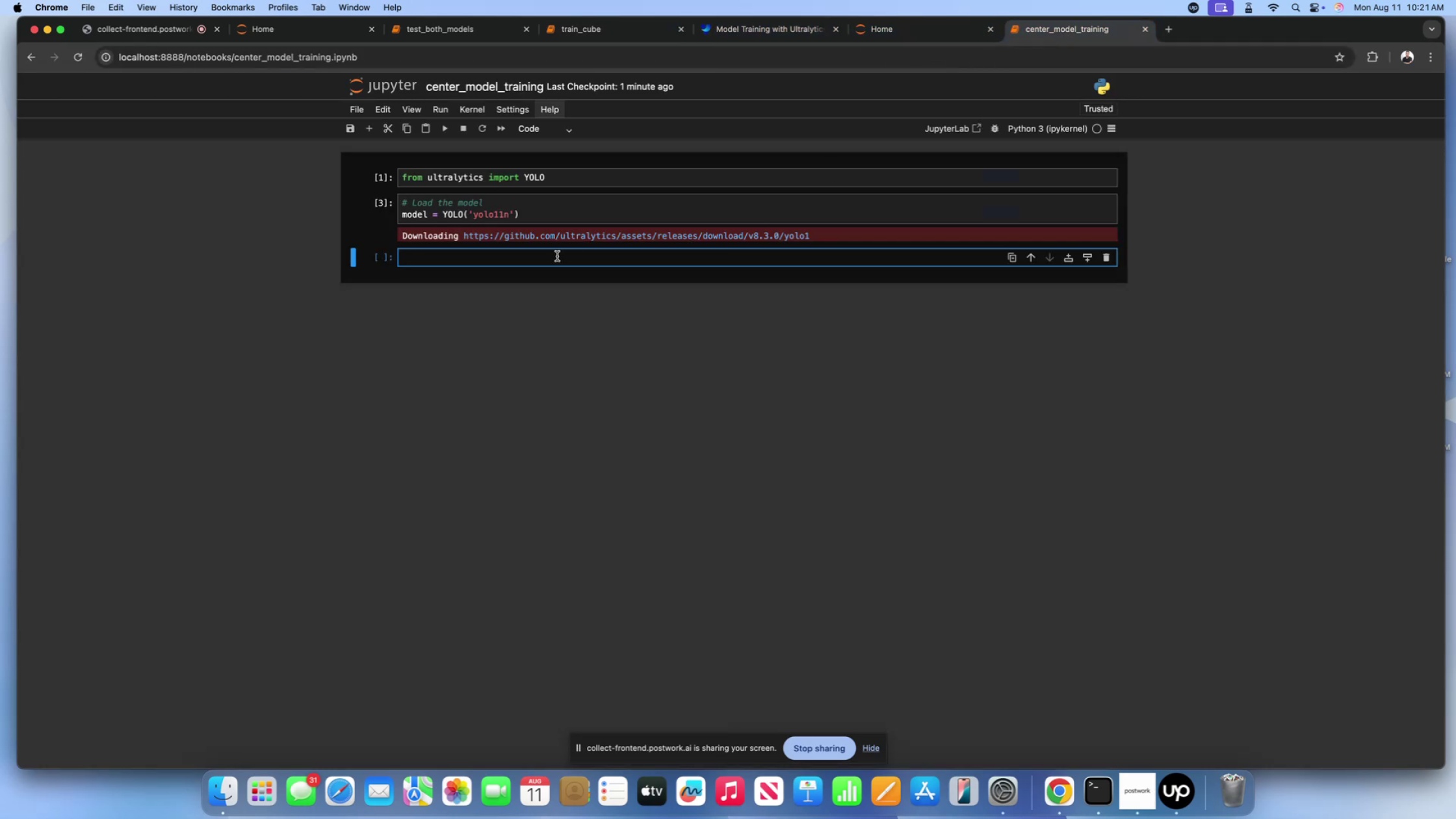 
key(Meta+Shift+V)
 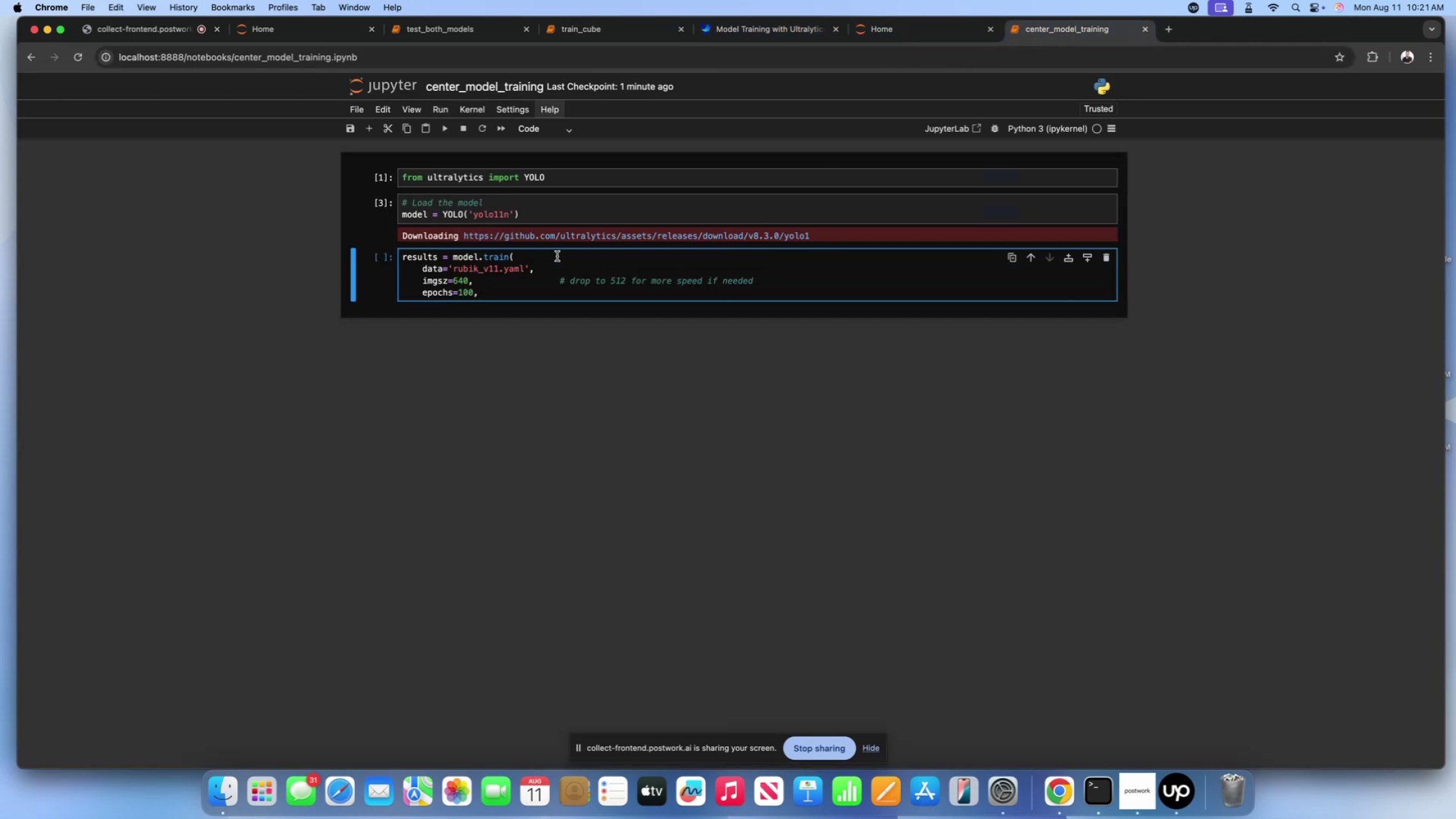 
key(Shift+Enter)
 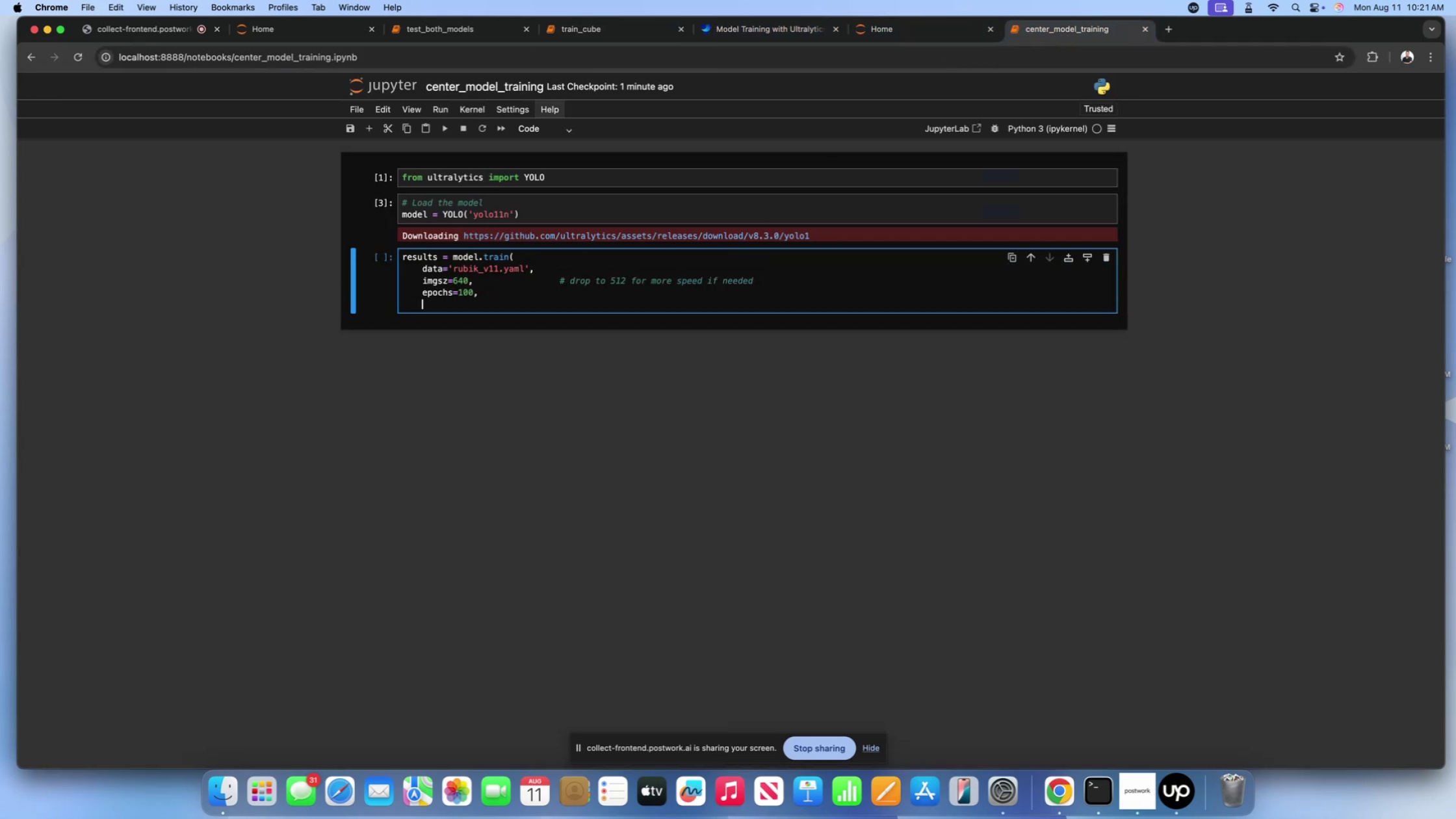 
key(Shift+Enter)
 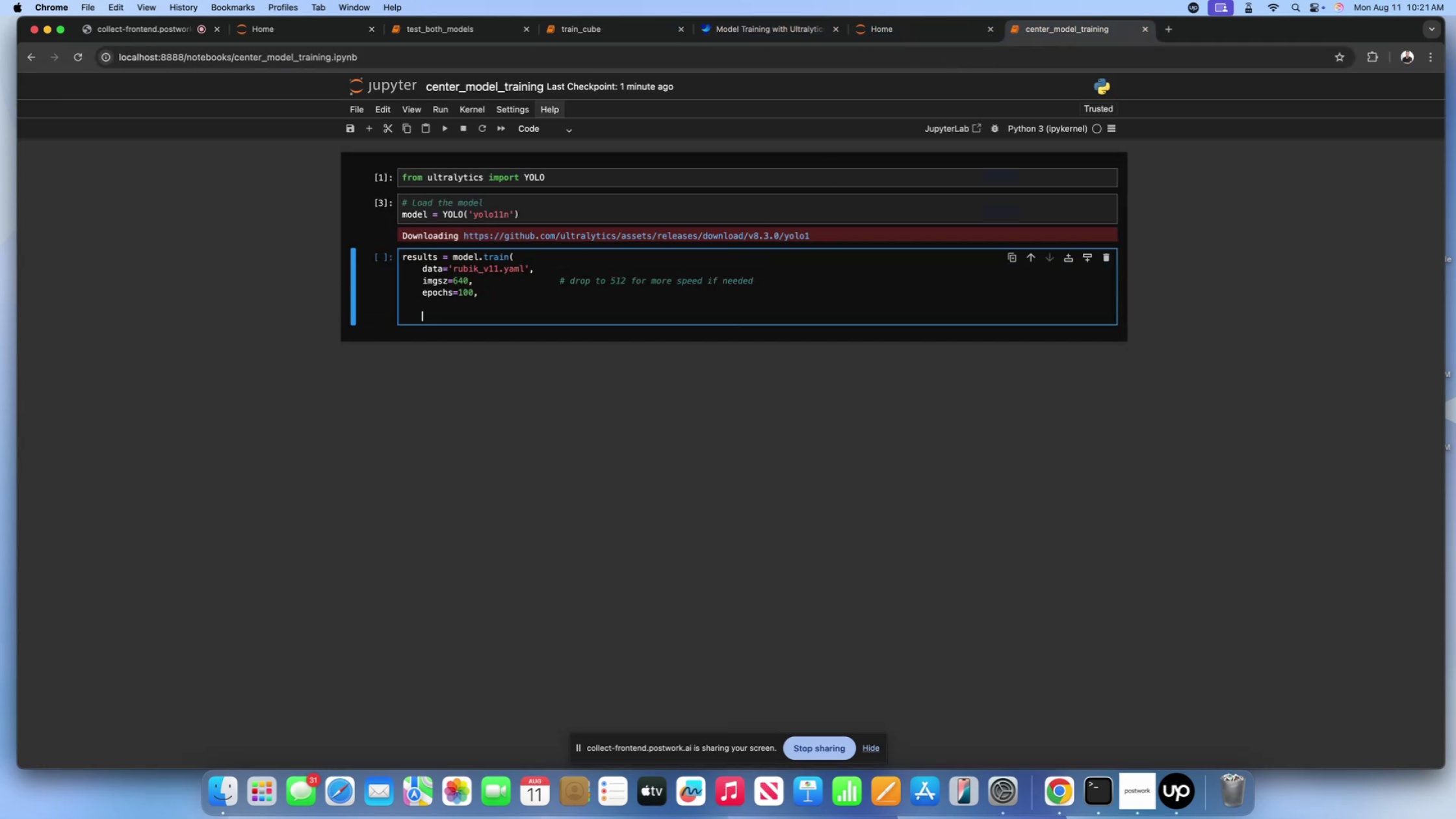 
key(Shift+0)
 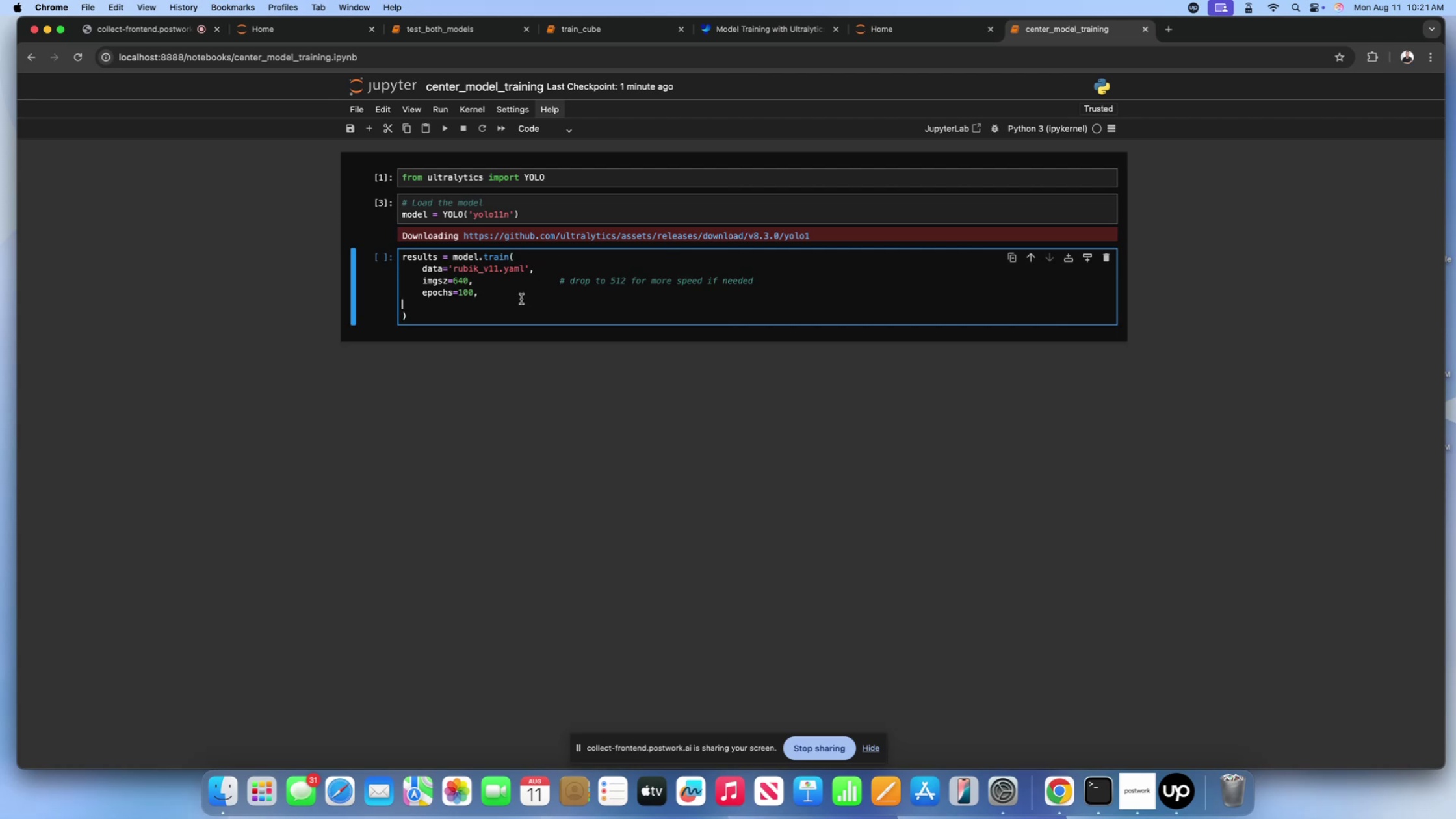 
double_click([523, 292])
 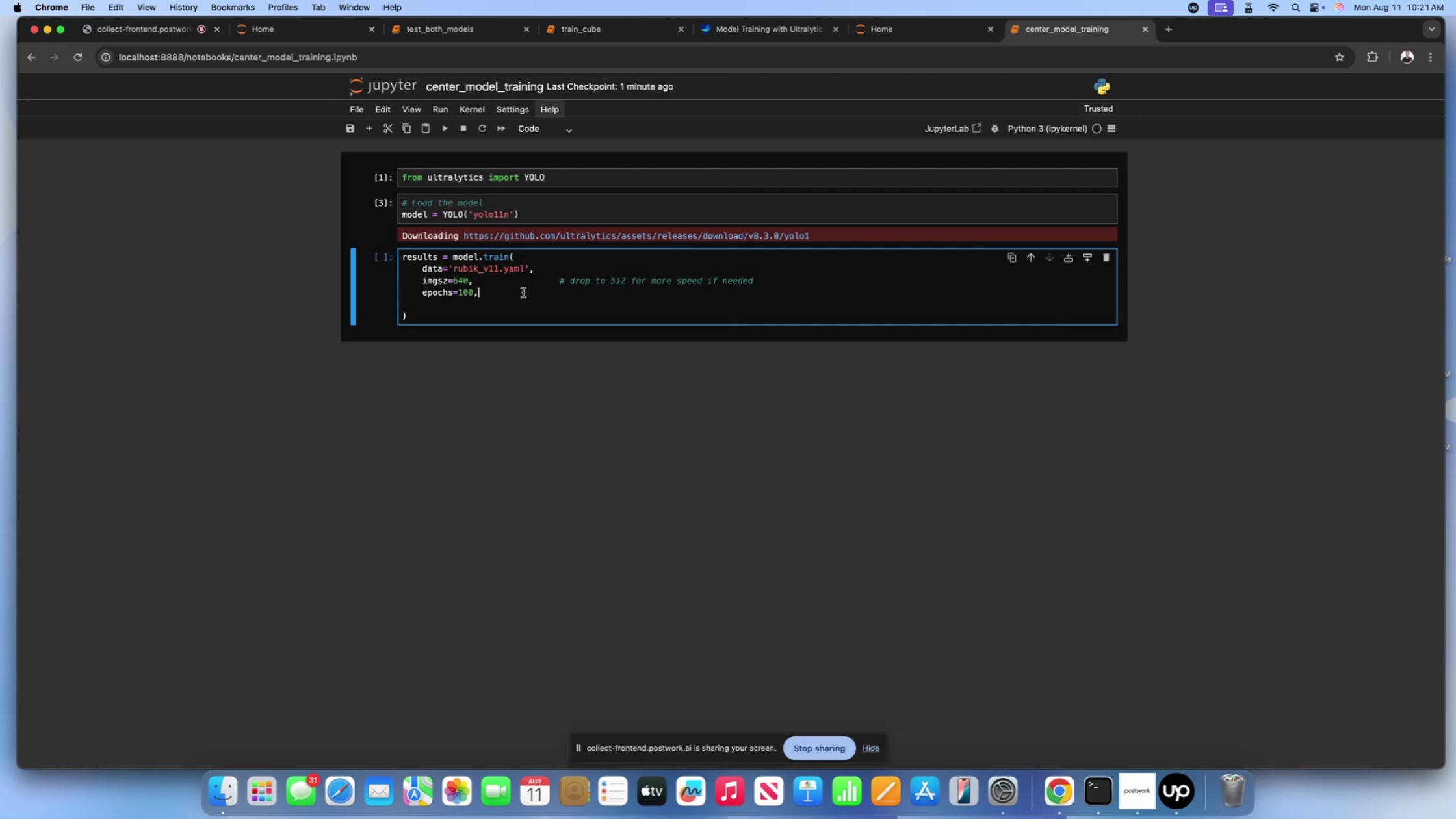 
key(Shift+Enter)
 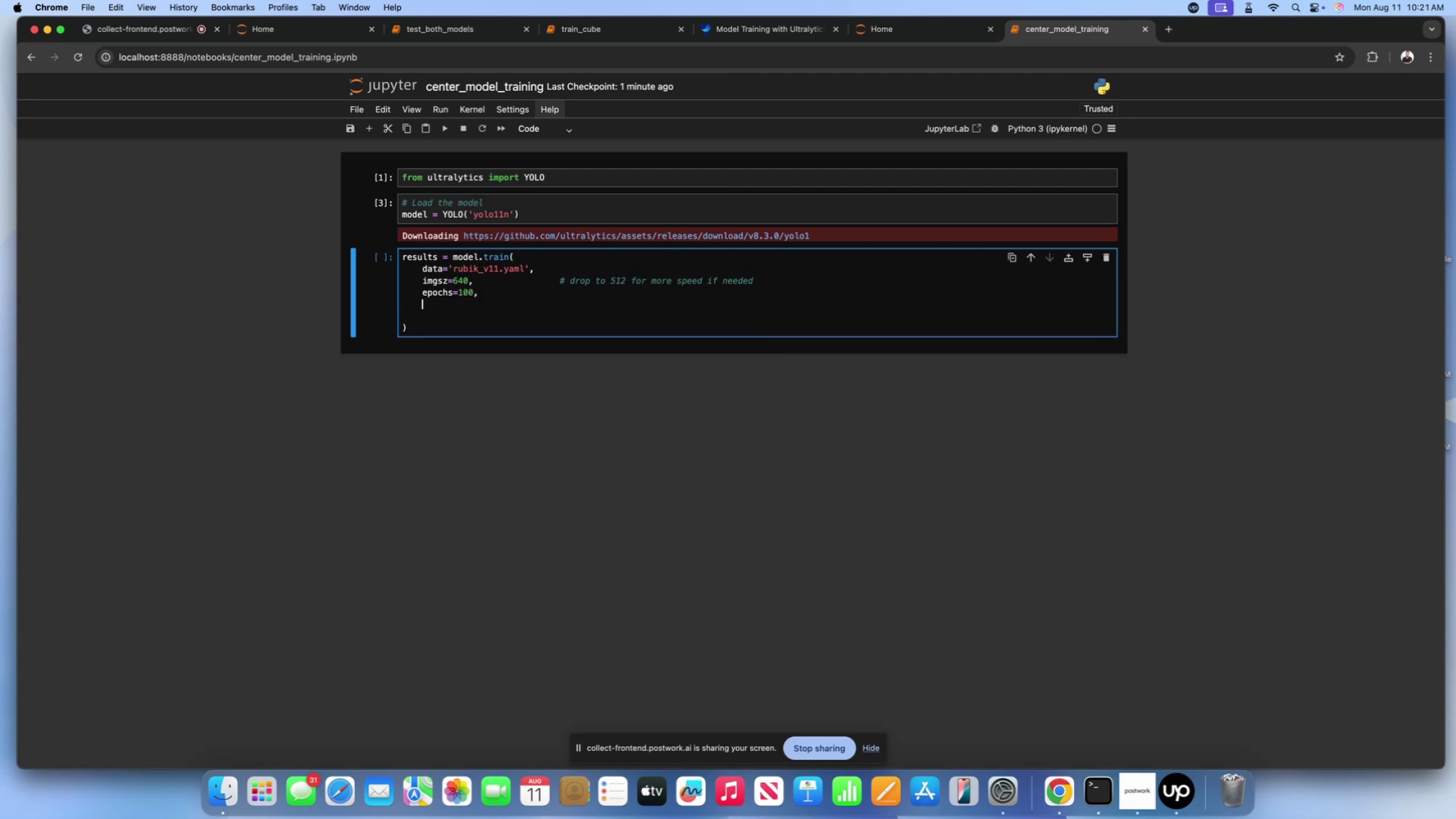 
type(DEVICE+"")
 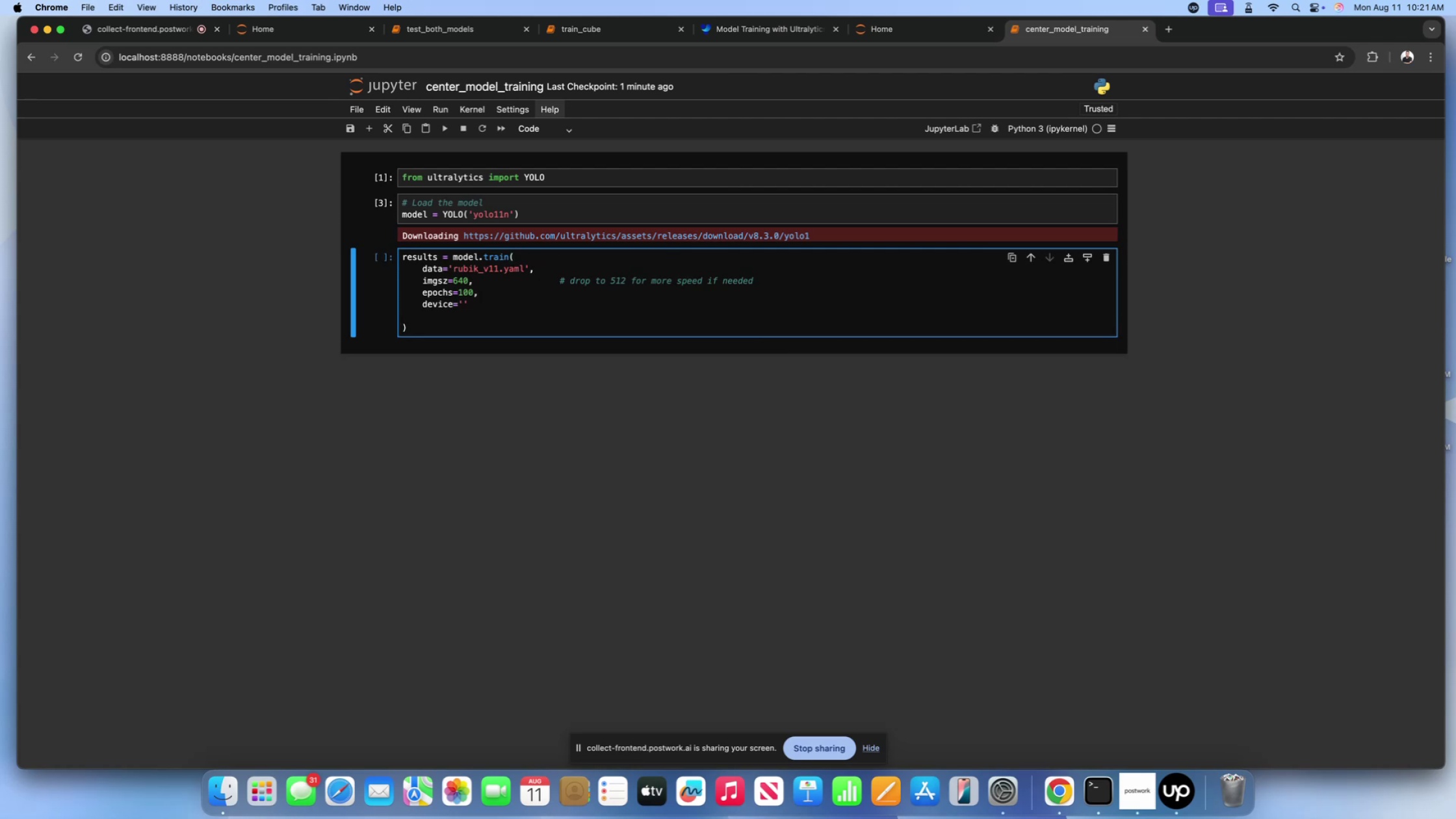 
key(Shift+ArrowLeft)
 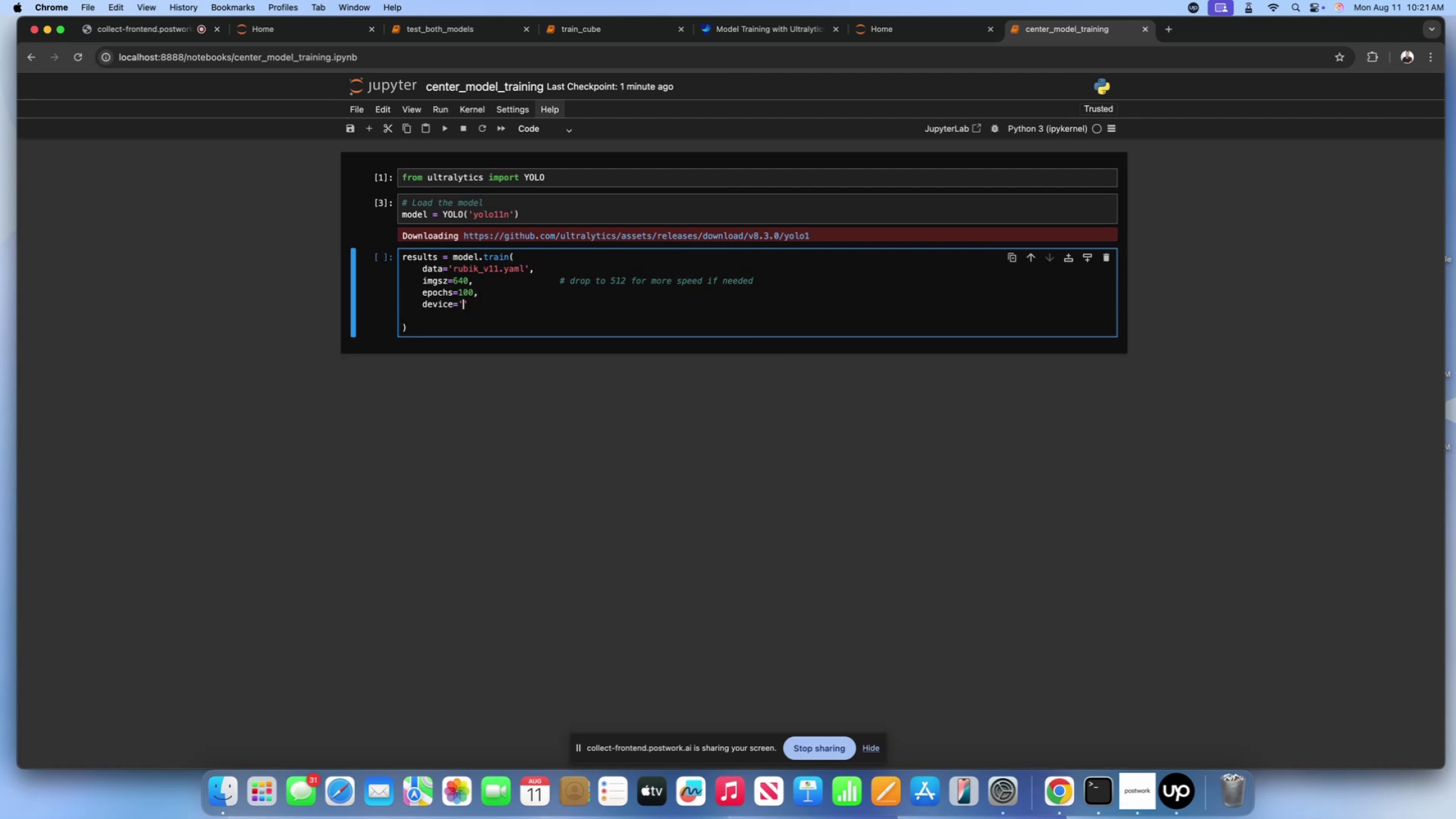 
type(MPS)
 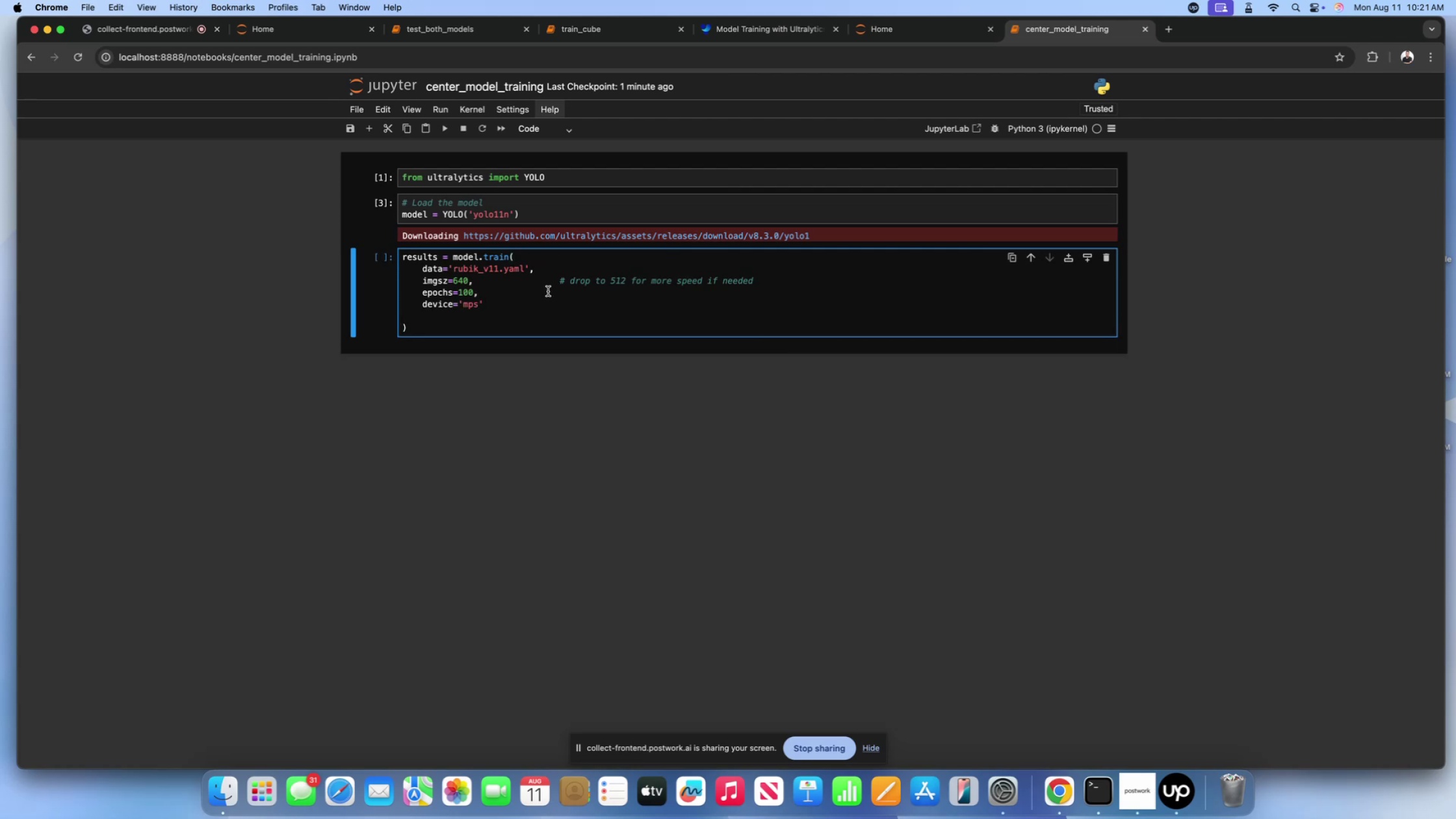 
left_click([542, 294])
 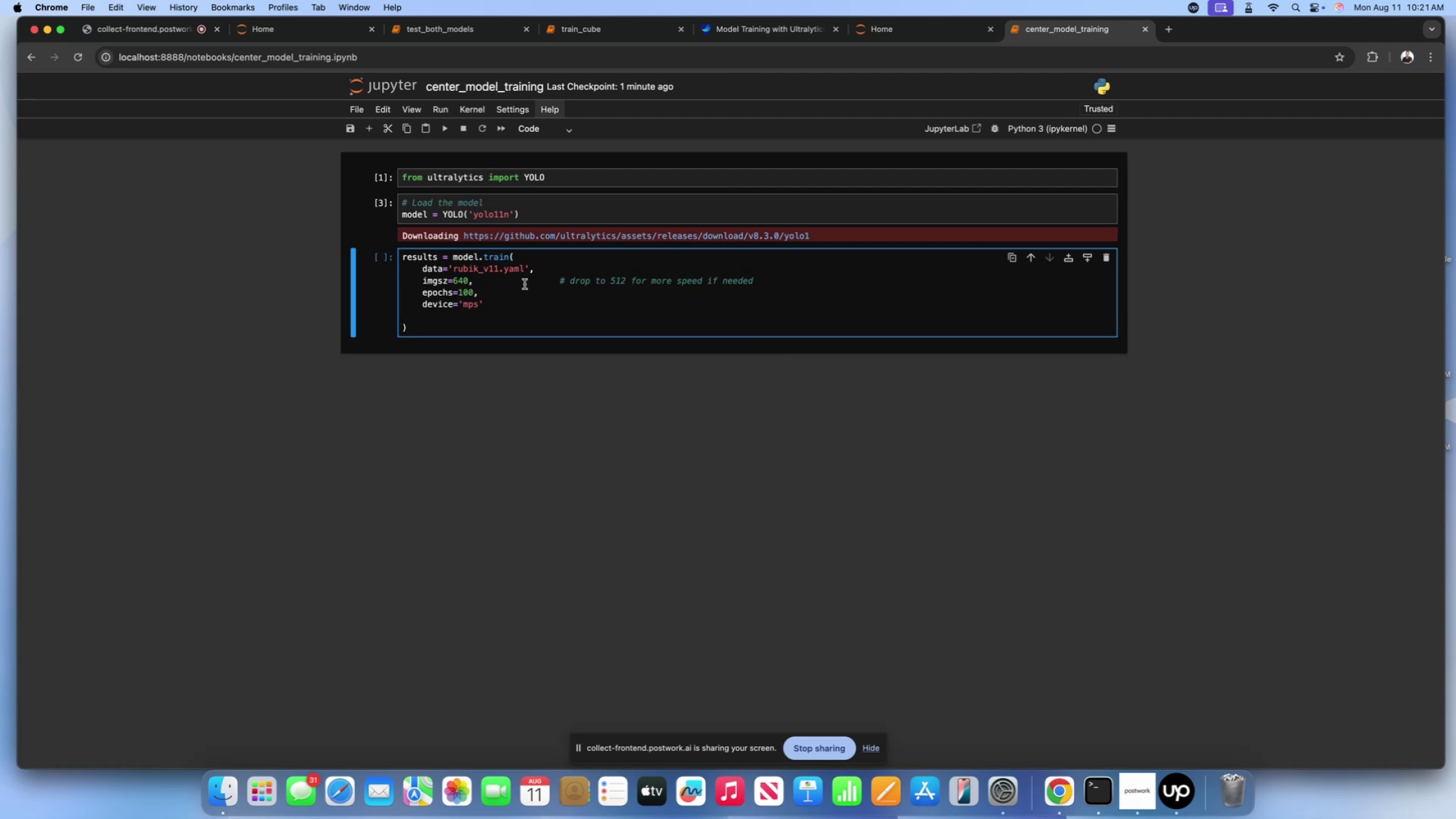 
left_click([519, 281])
 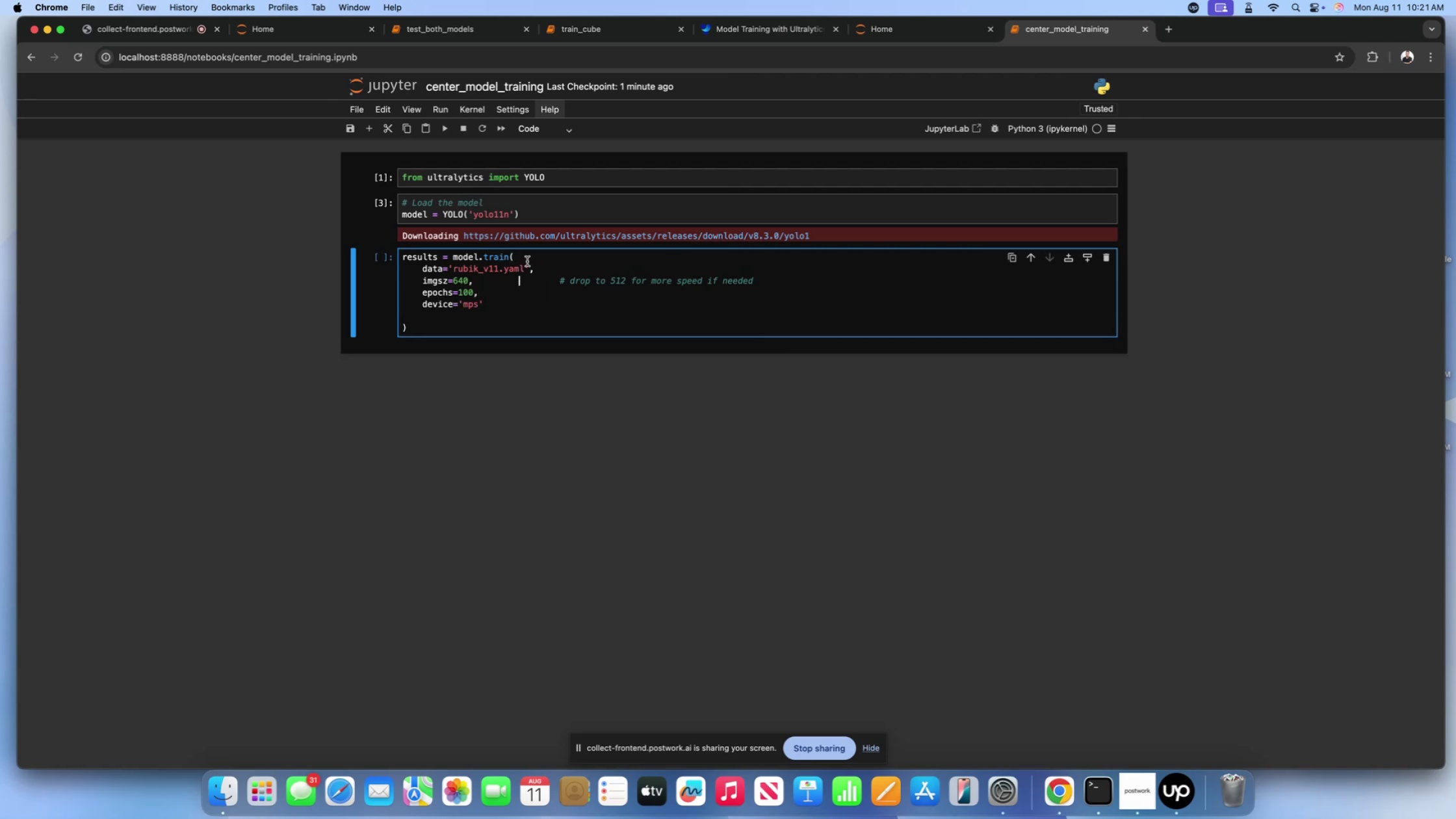 
left_click([528, 259])
 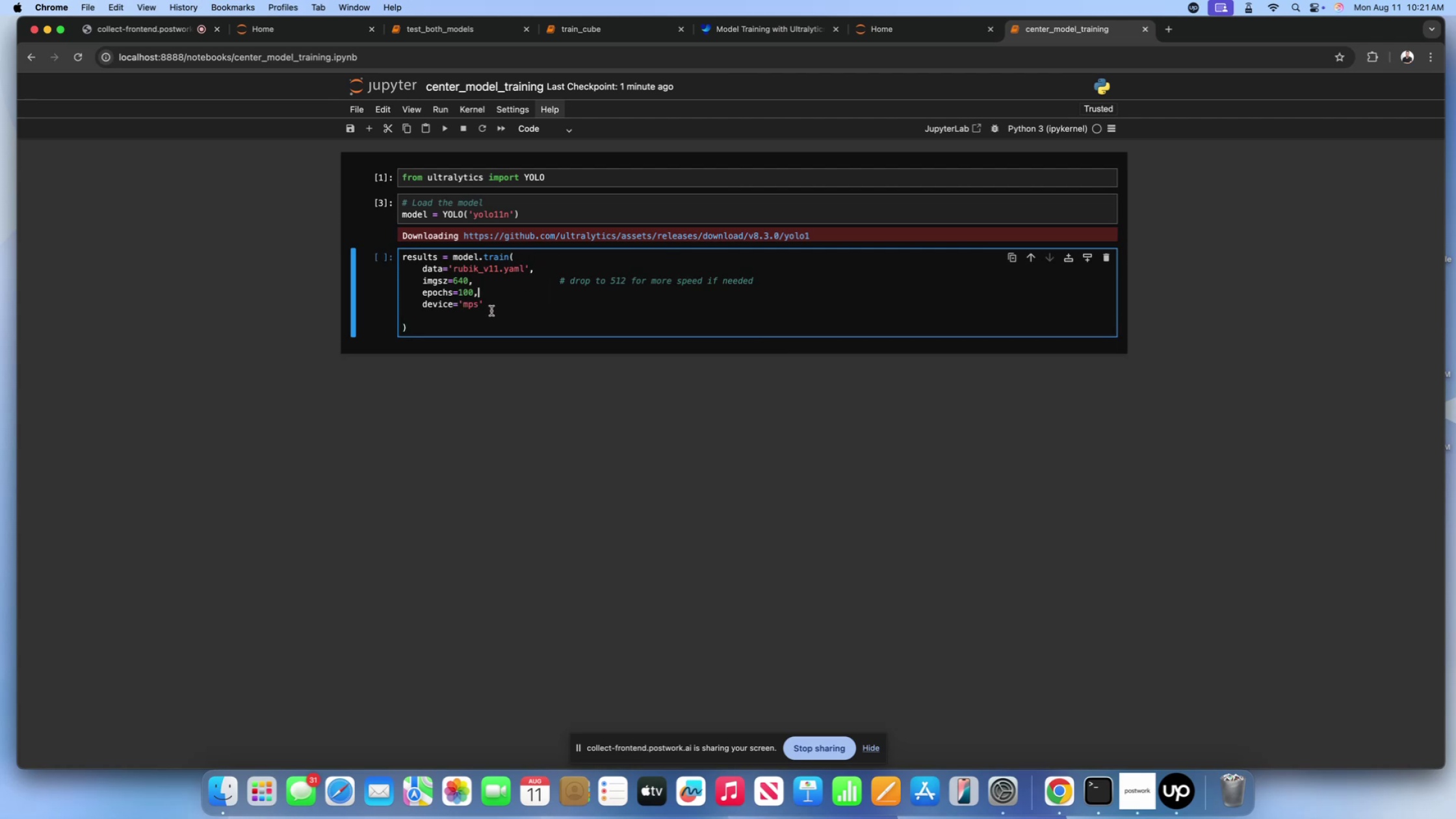 
double_click([474, 319])
 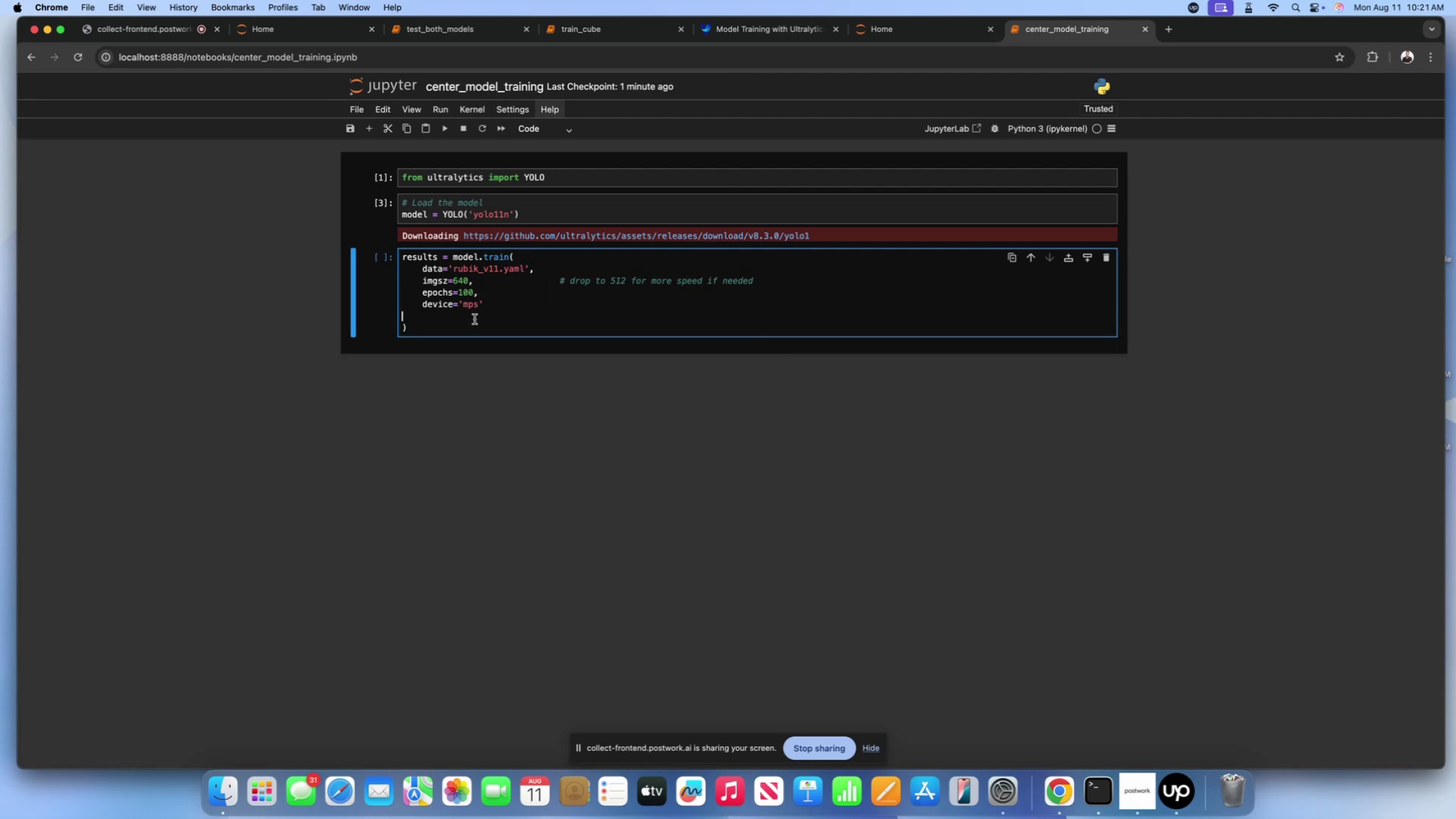 
key(Shift+Backspace)
 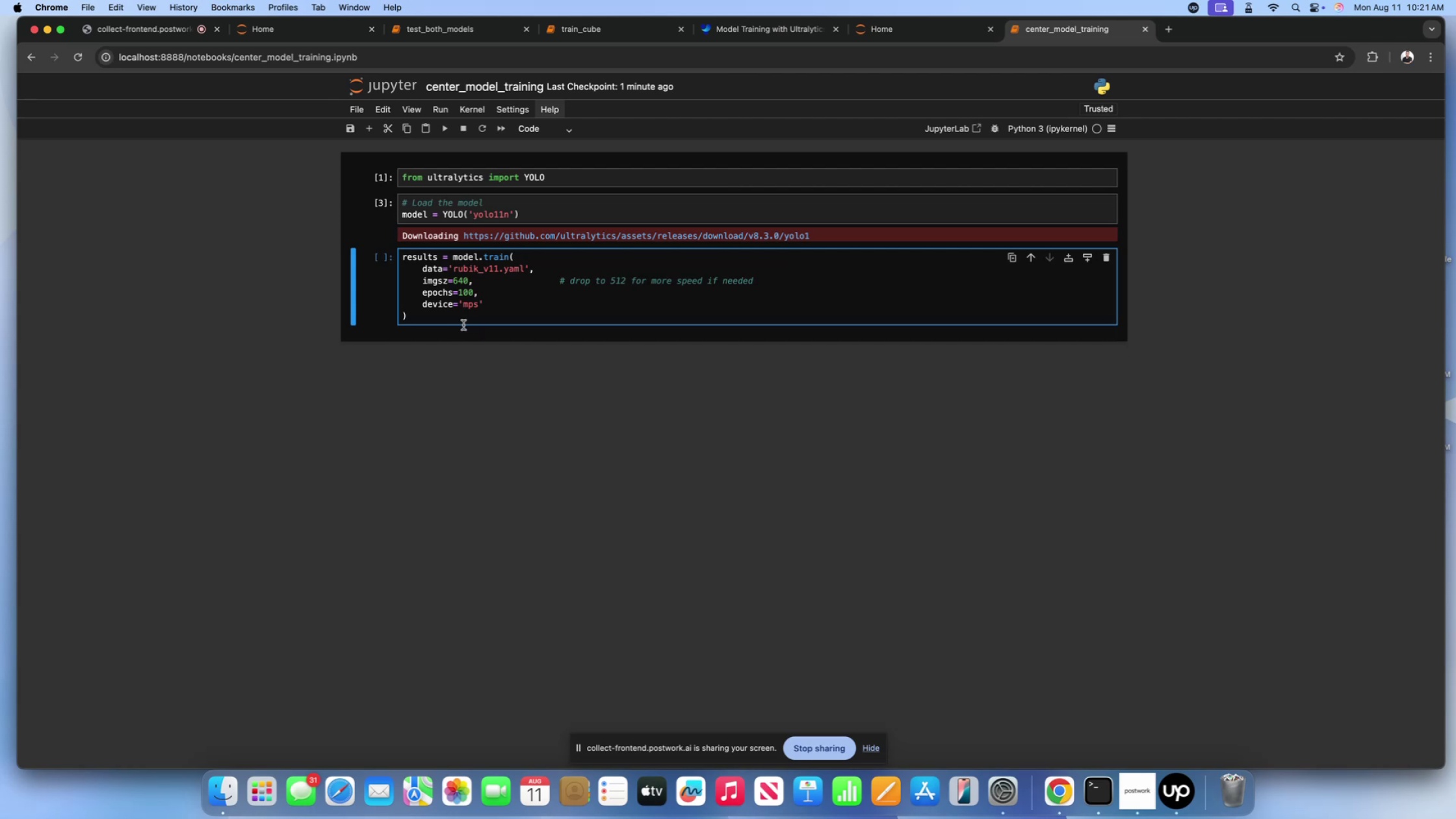 
left_click([463, 325])
 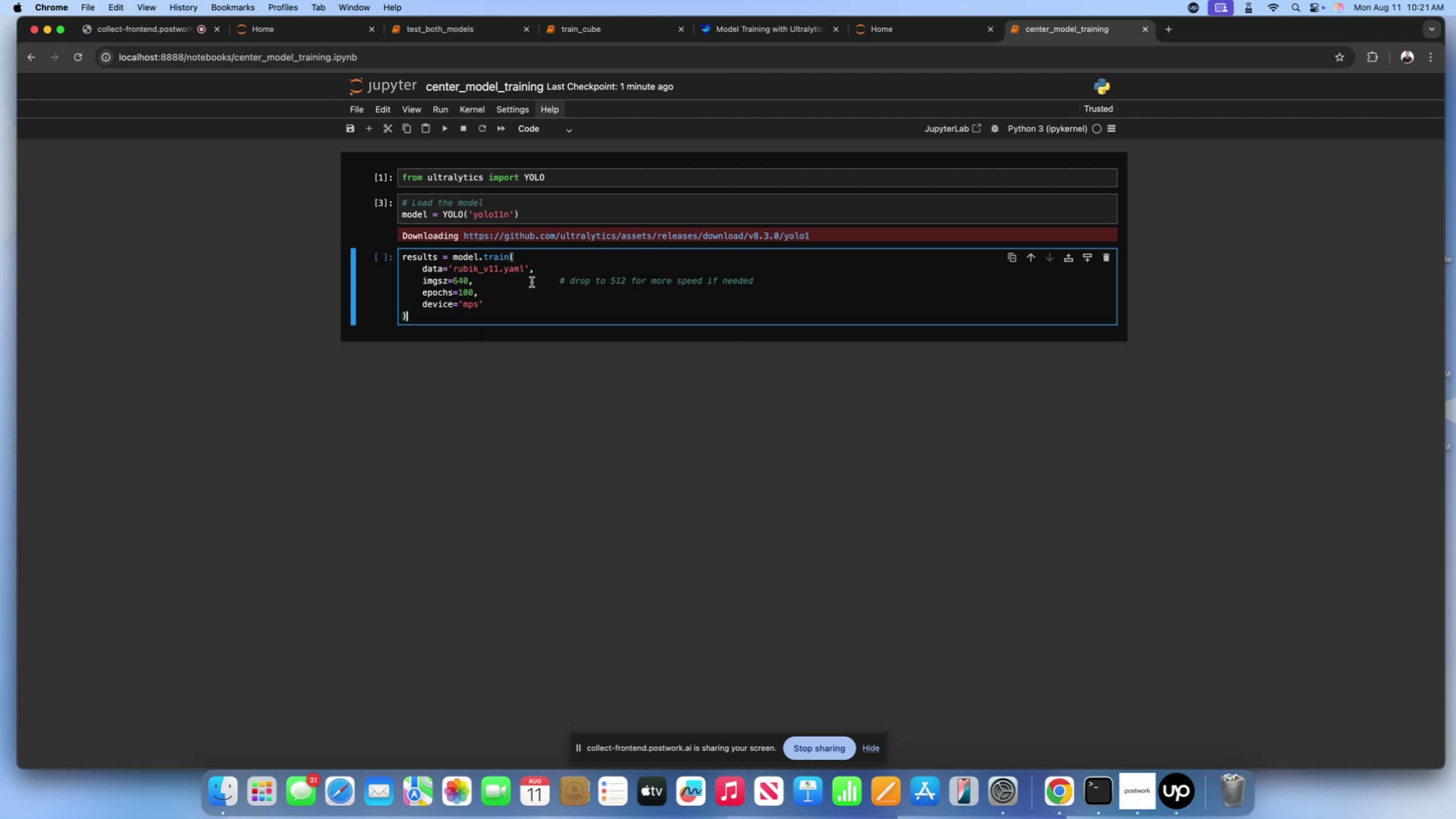 
left_click([528, 258])
 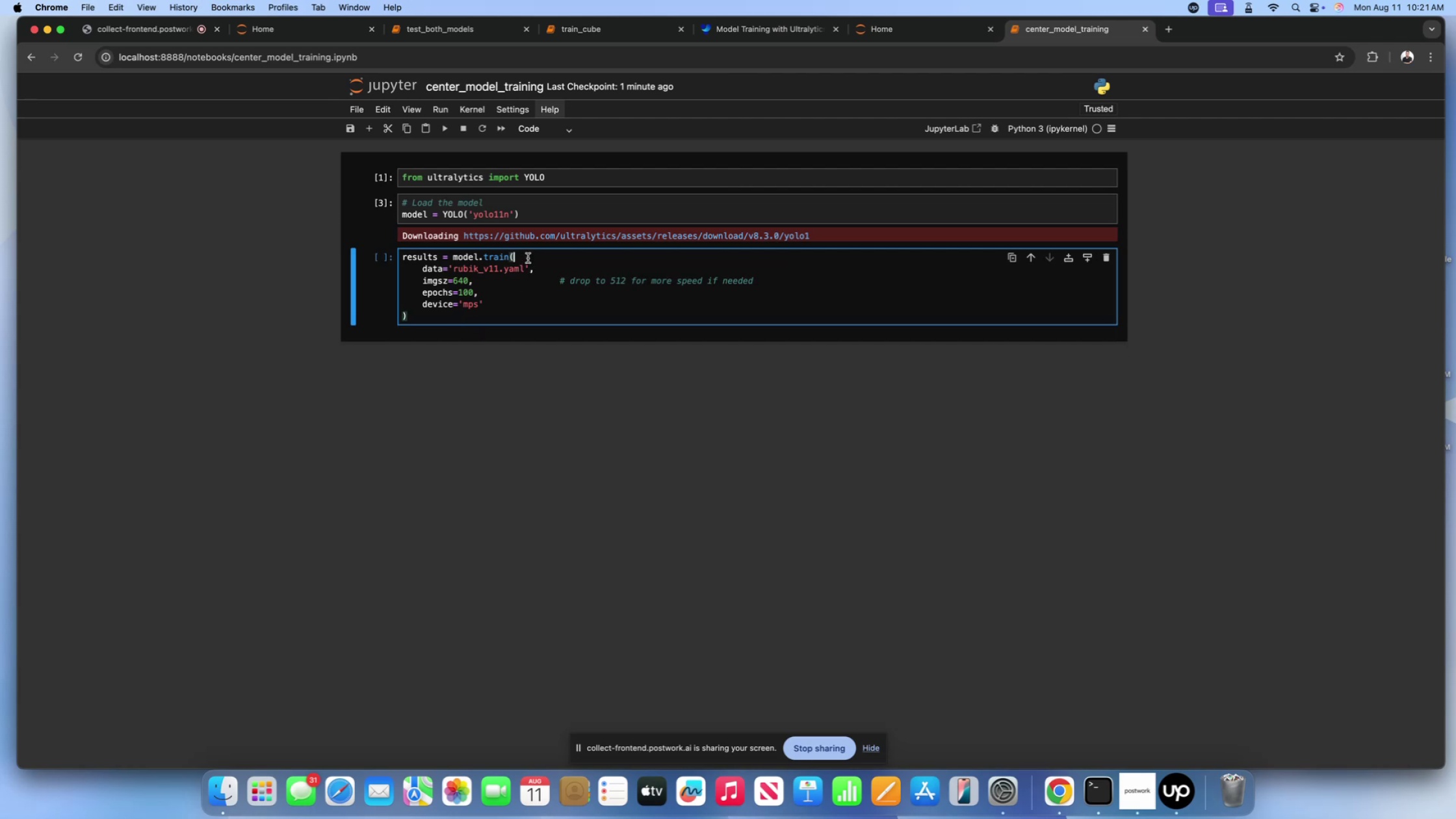 
left_click([514, 292])
 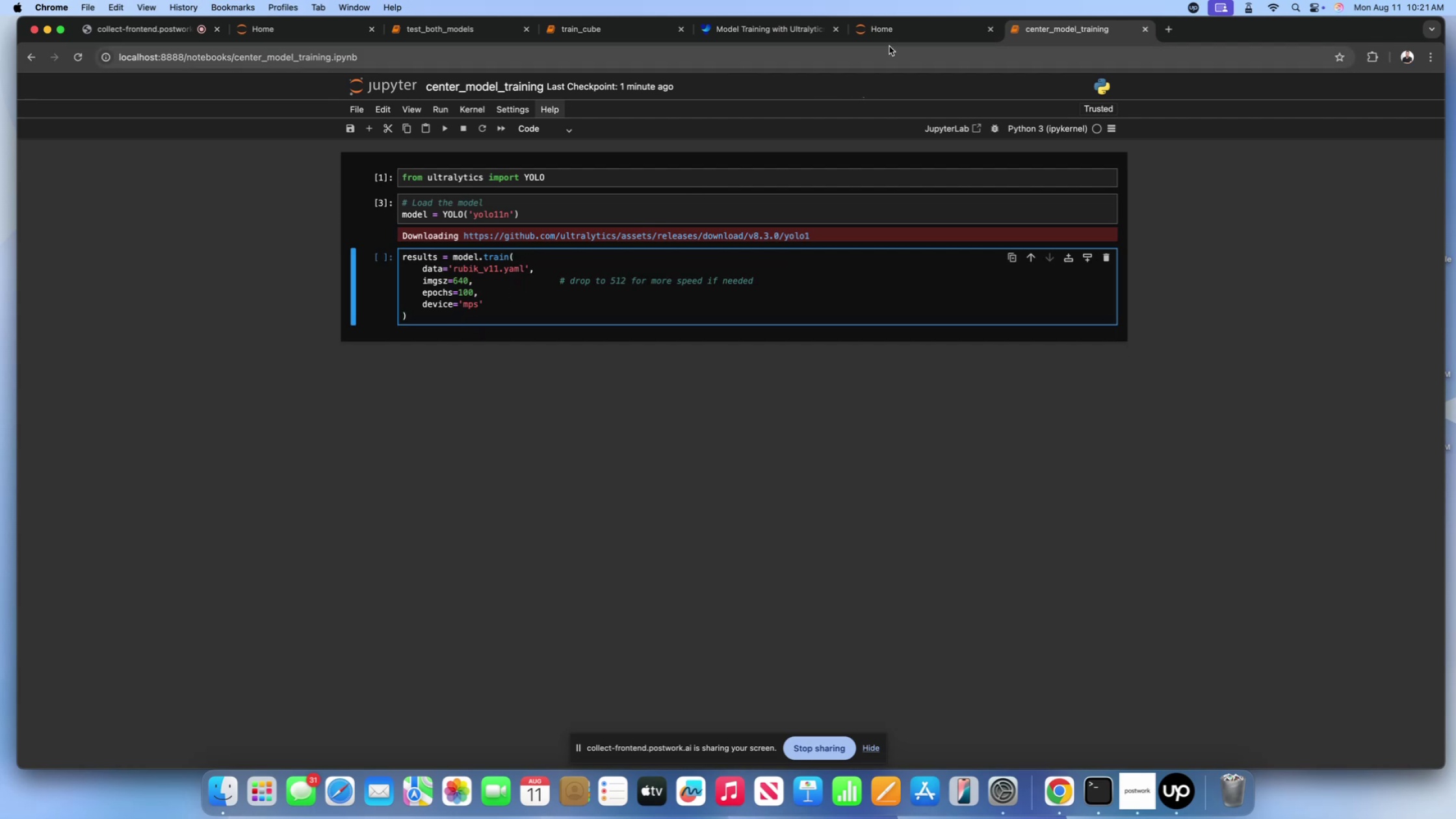 
left_click([889, 40])
 